 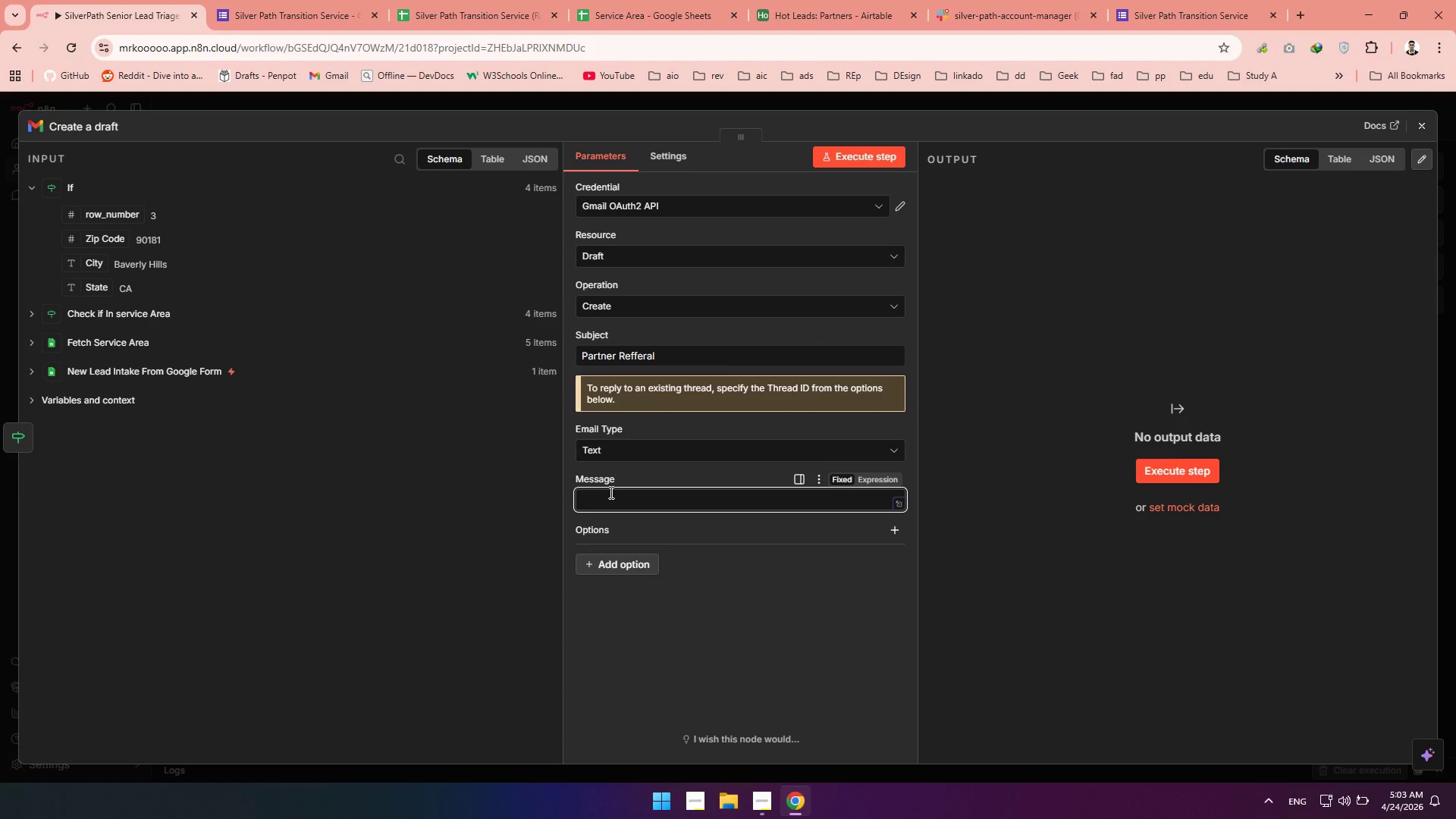 
left_click([895, 480])
 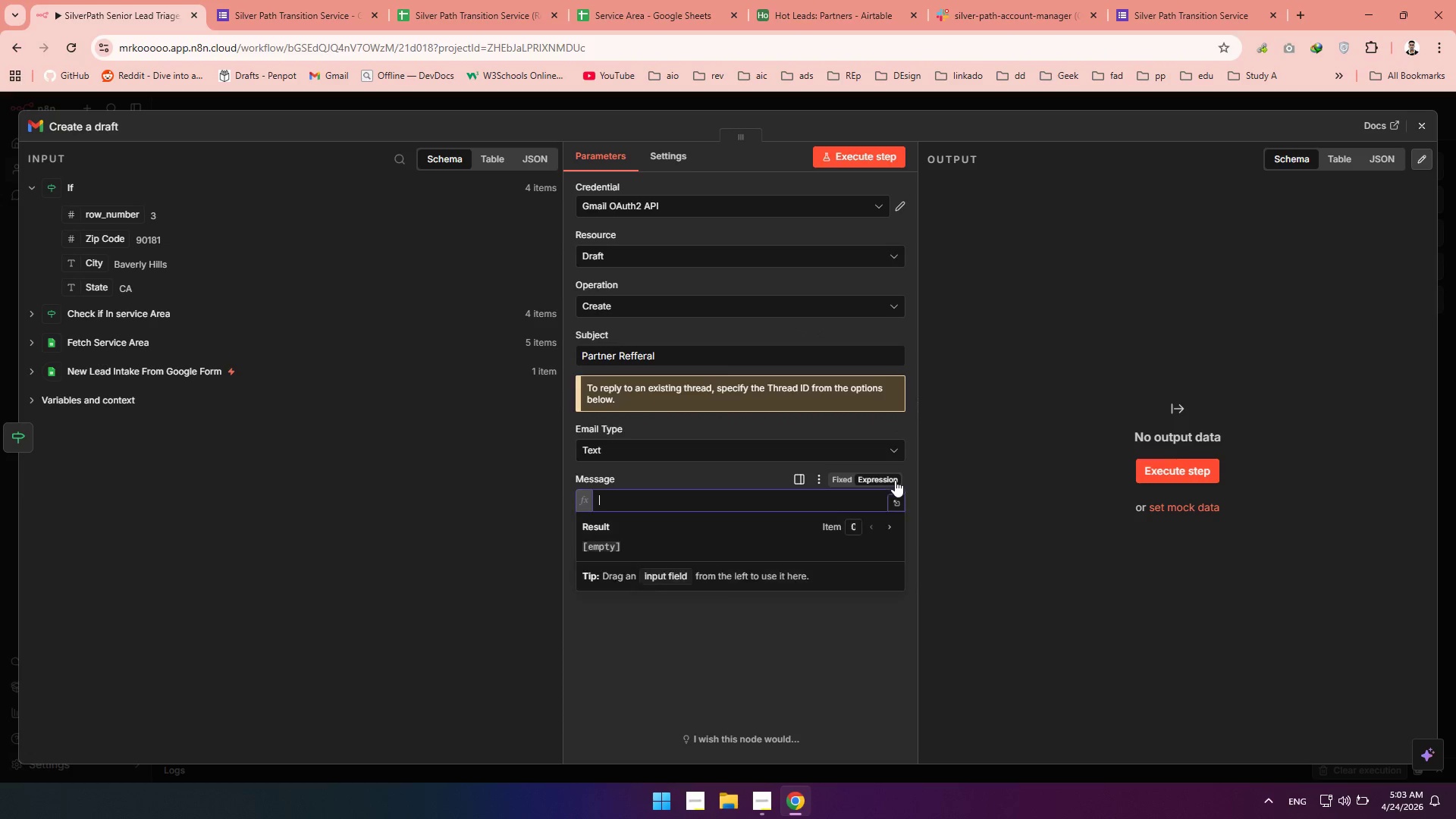 
type(HI)
key(Backspace)
type(i )
 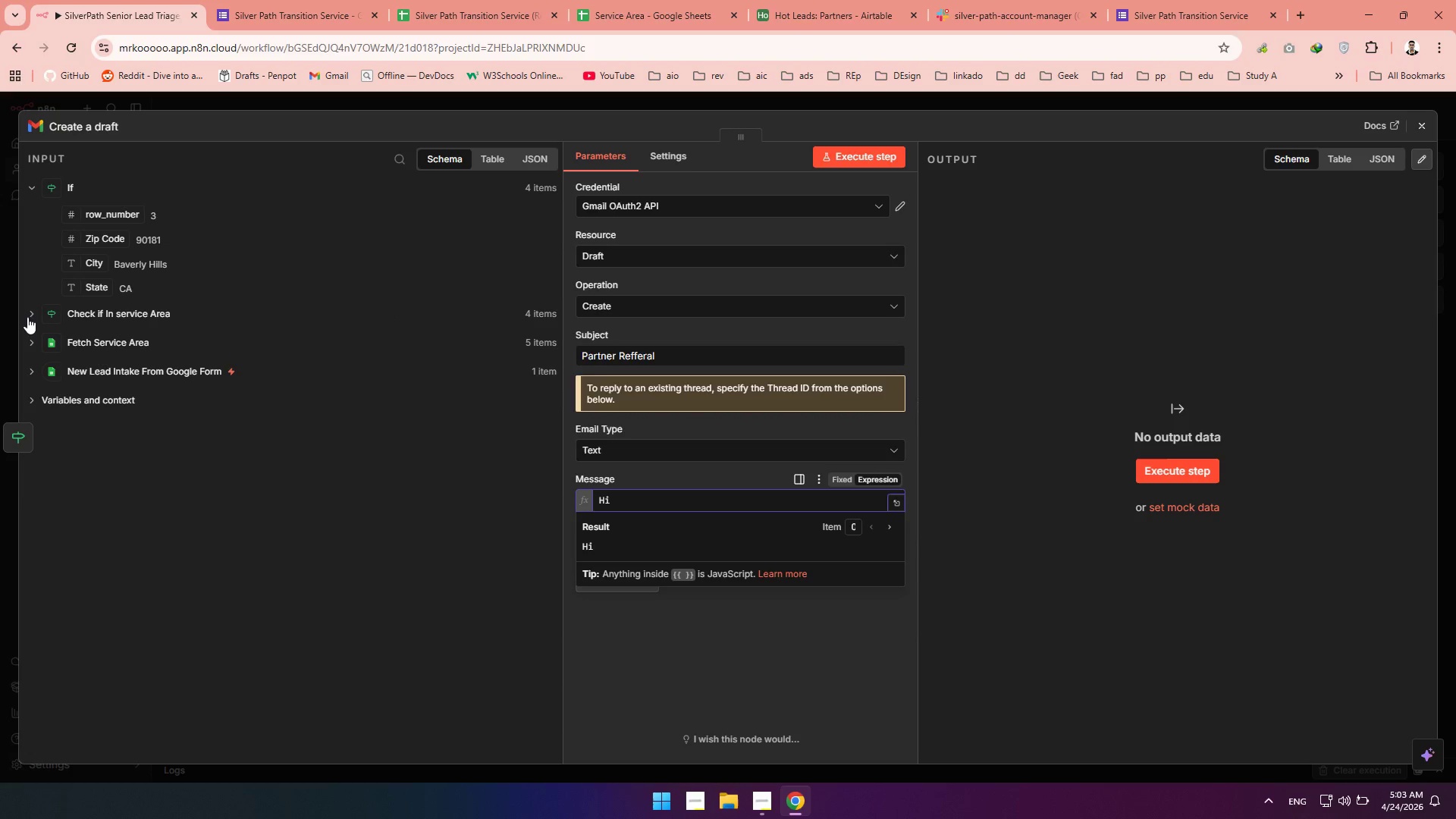 
left_click([27, 317])
 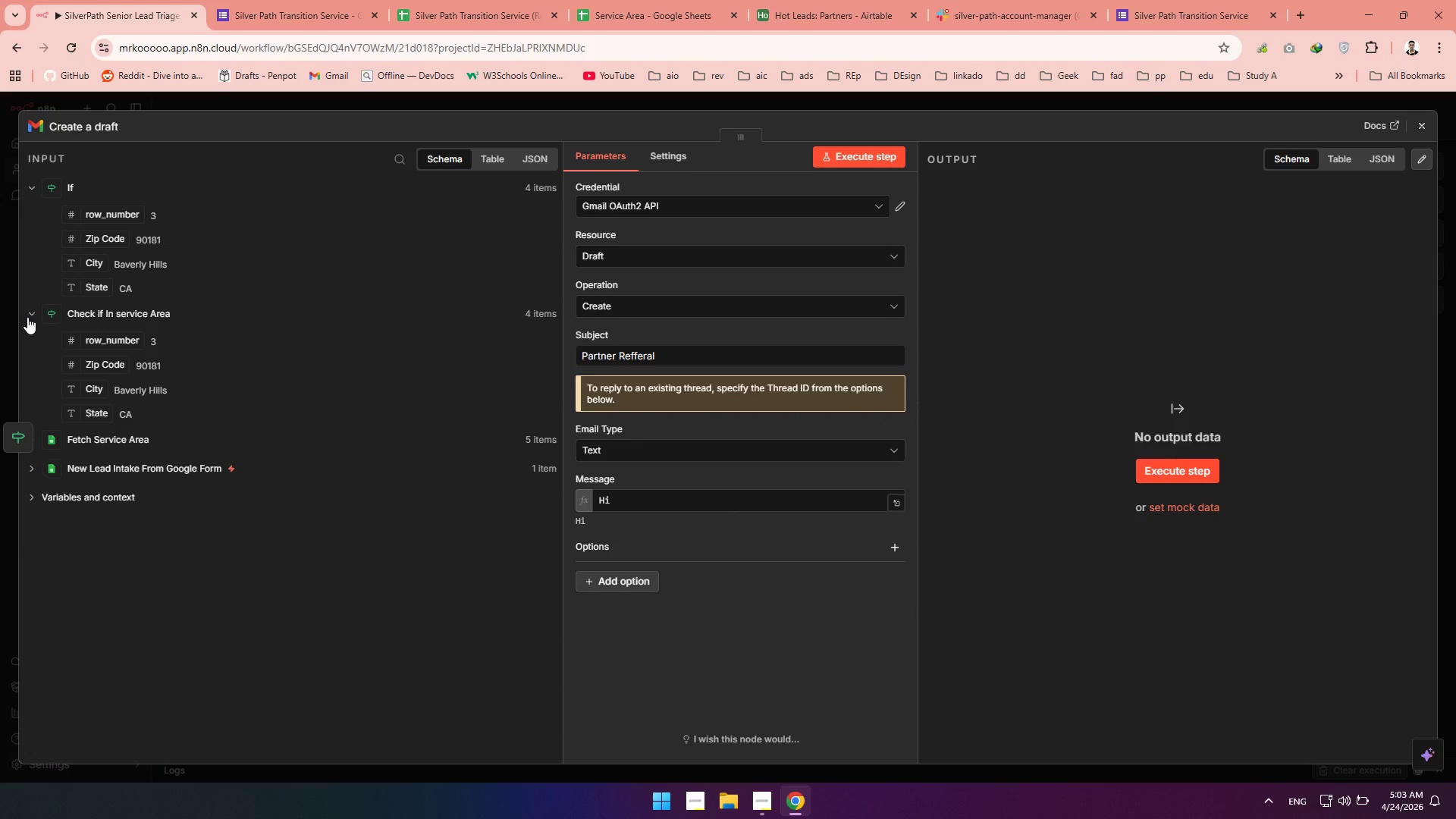 
left_click([27, 317])
 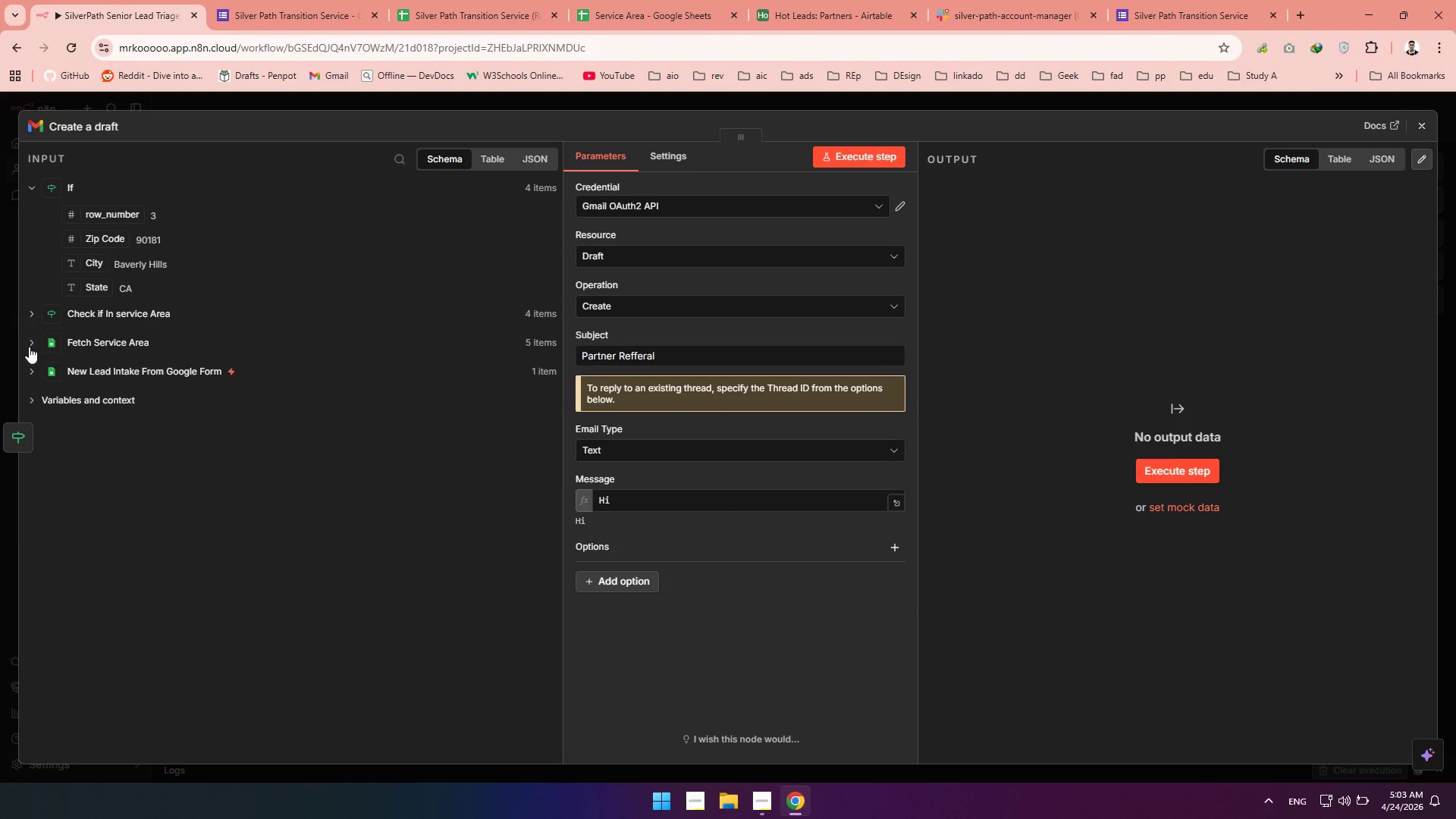 
left_click([29, 347])
 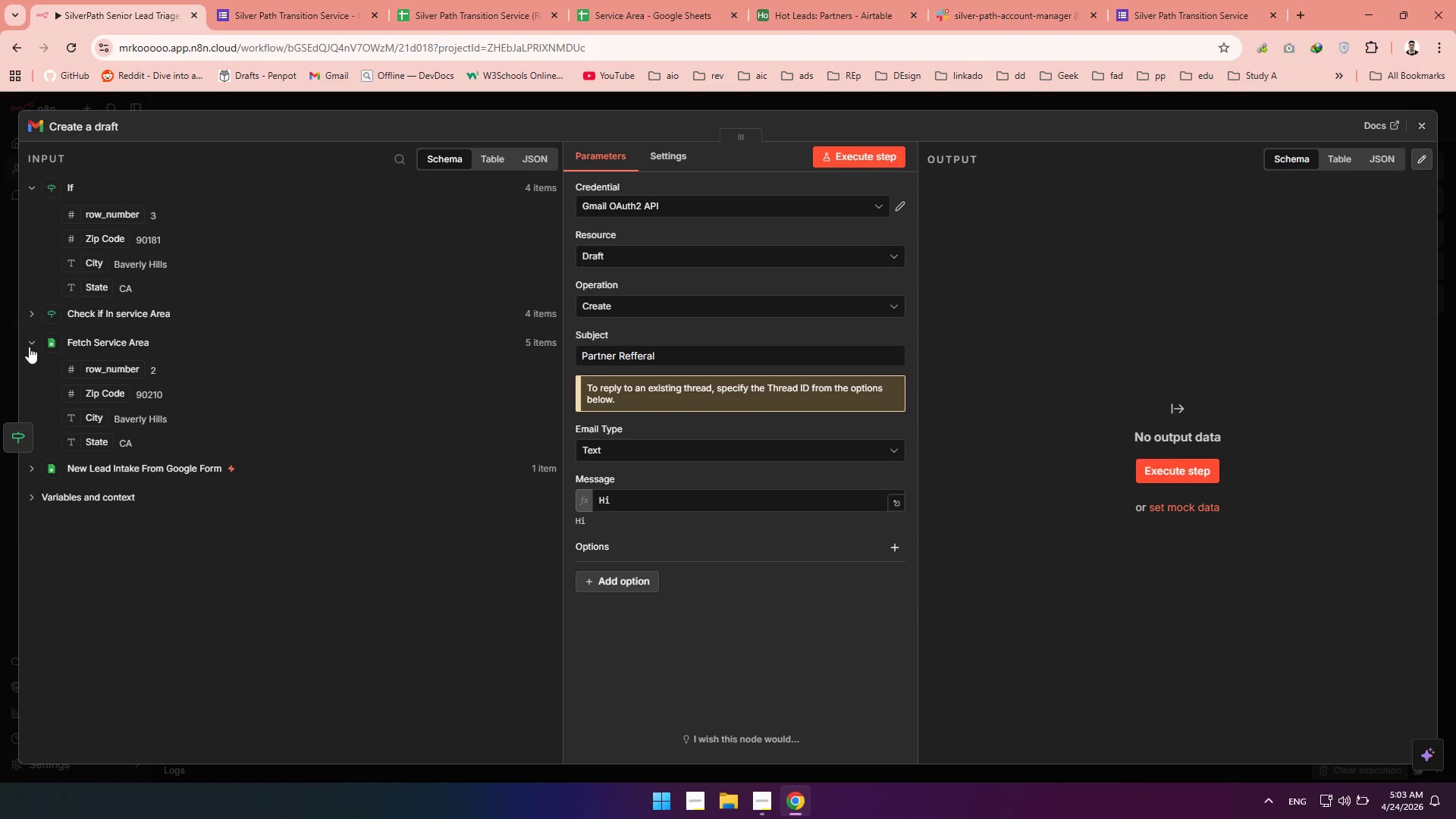 
left_click([29, 347])
 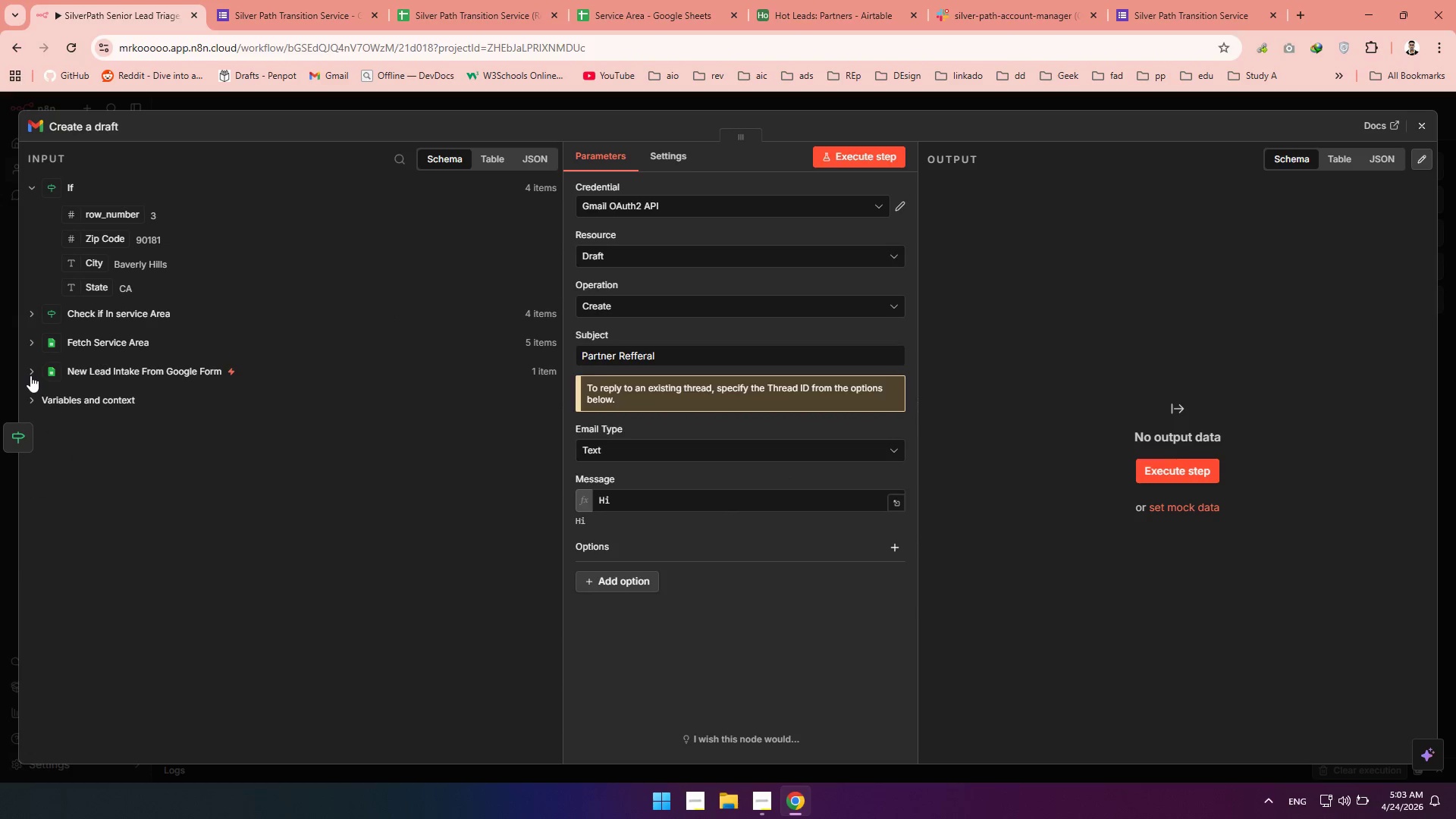 
left_click([30, 375])
 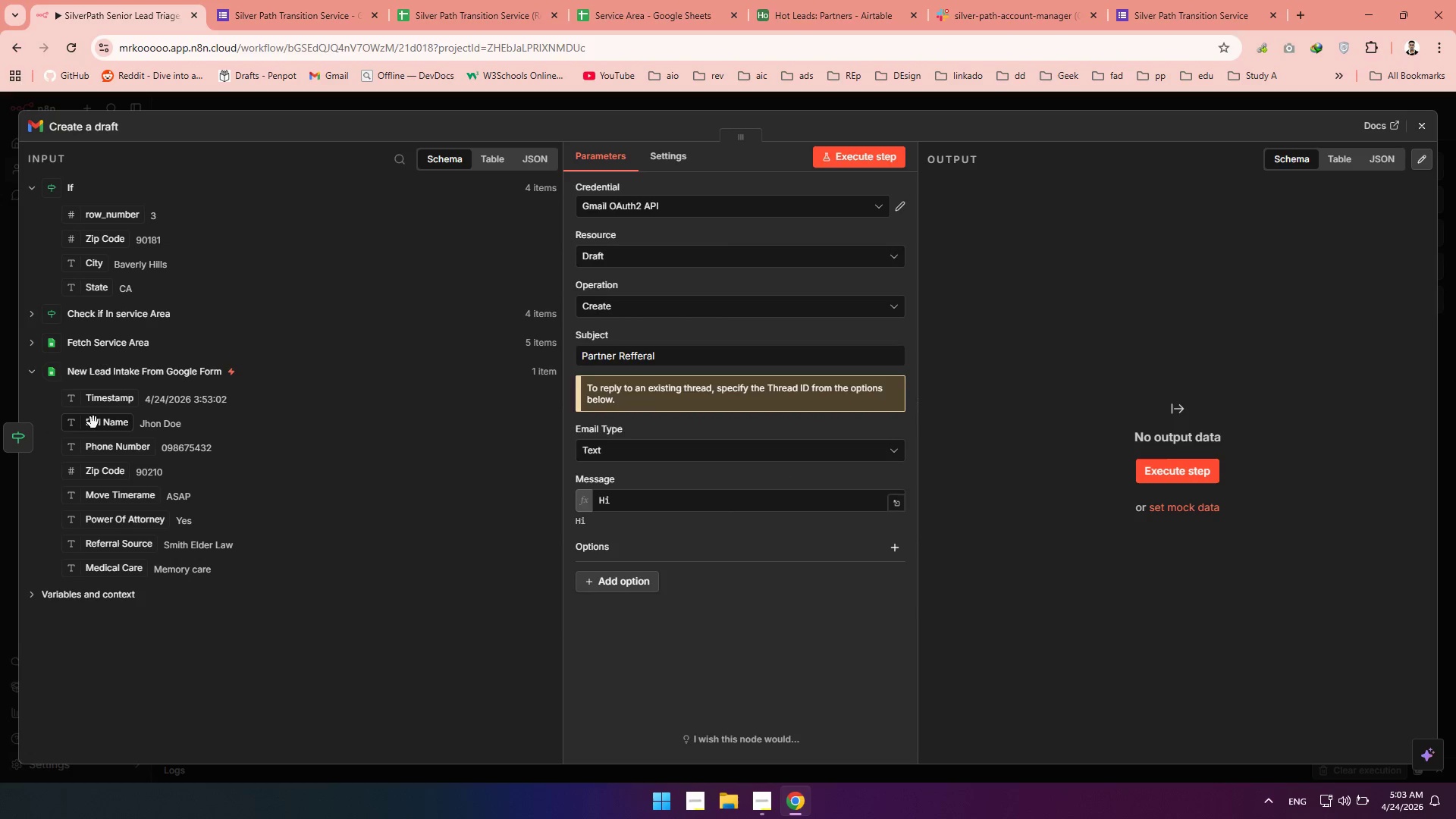 
left_click_drag(start_coordinate=[95, 423], to_coordinate=[637, 500])
 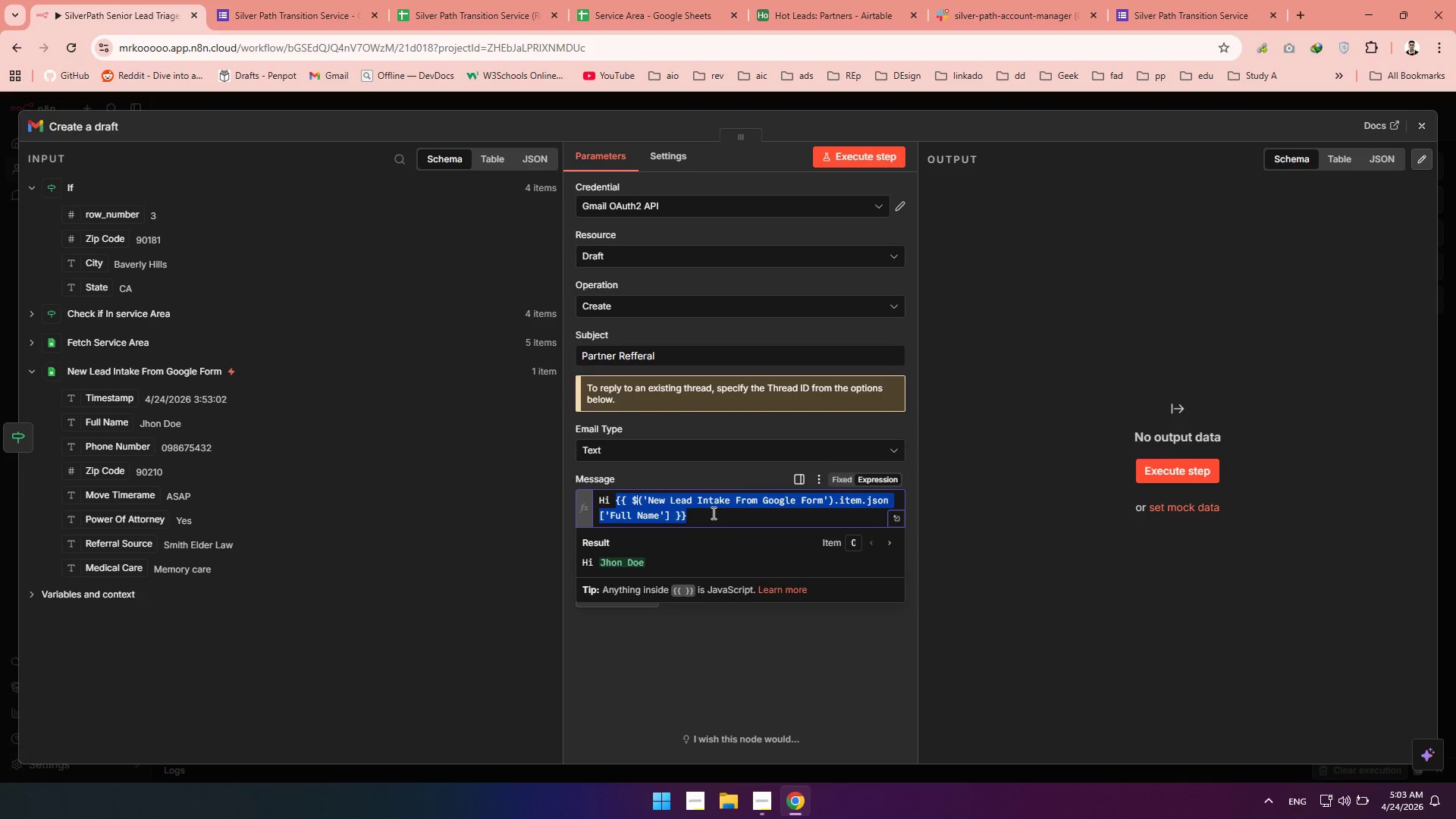 
left_click([712, 513])
 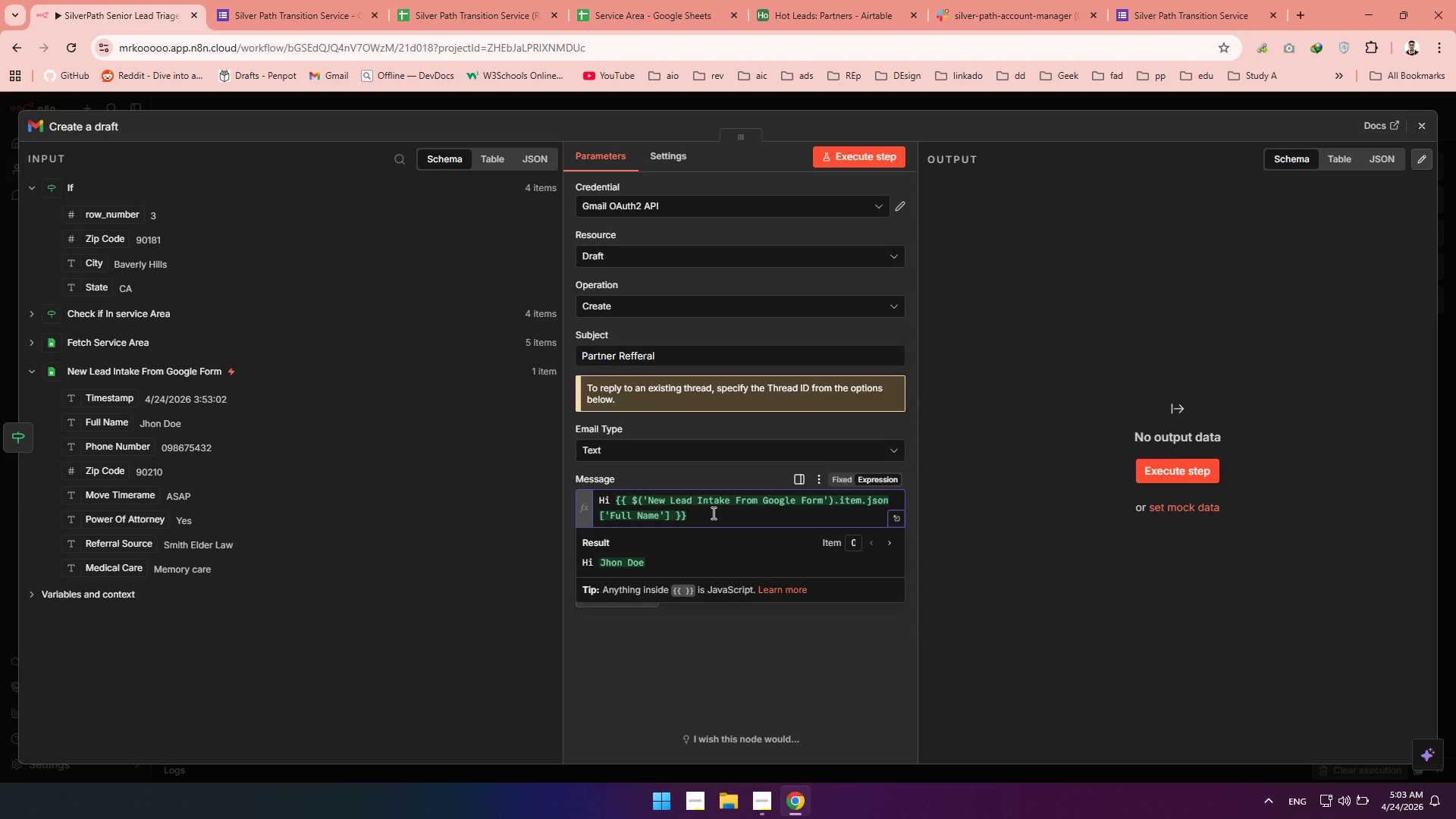 
key(Space)
 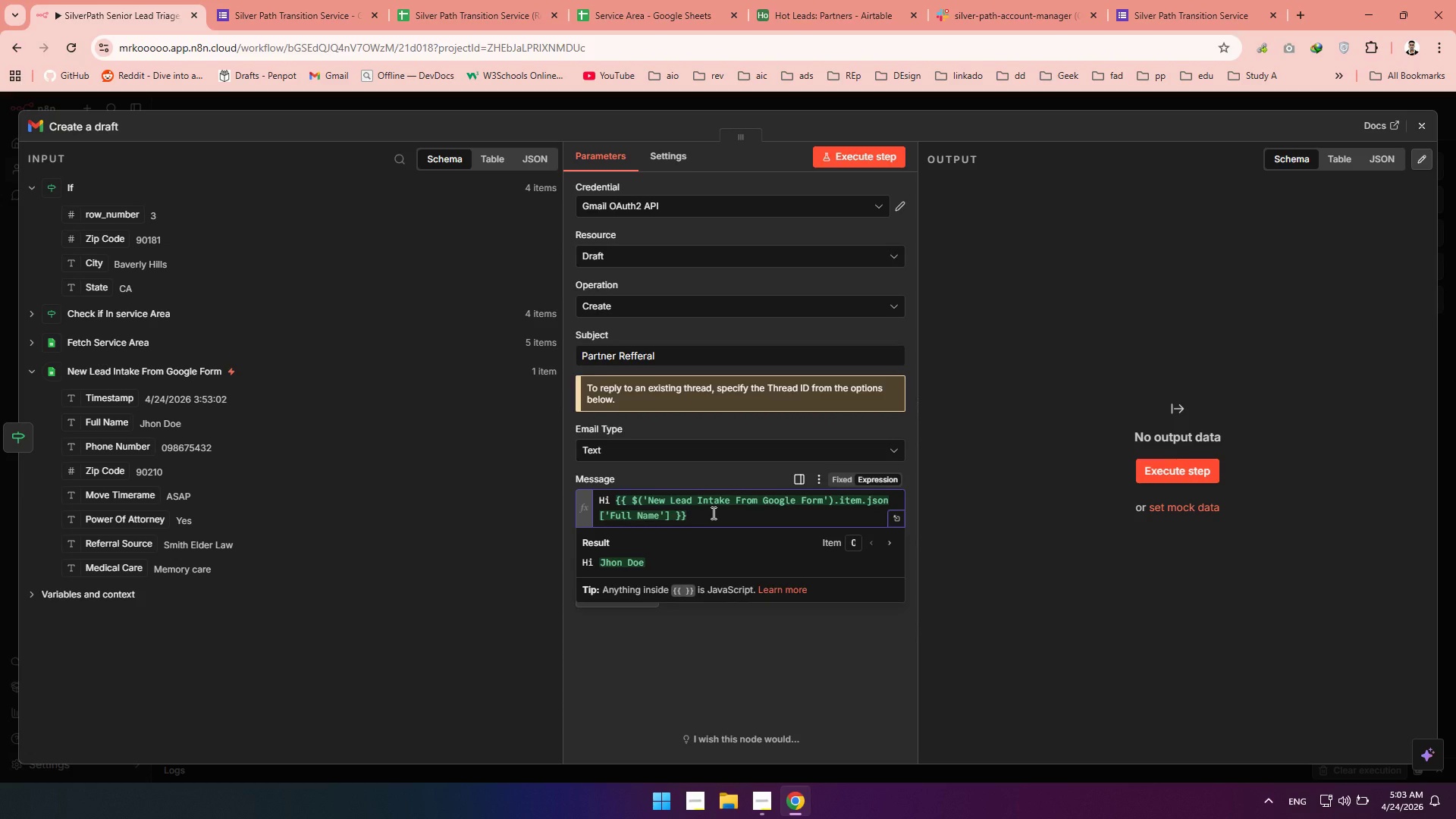 
wait(9.94)
 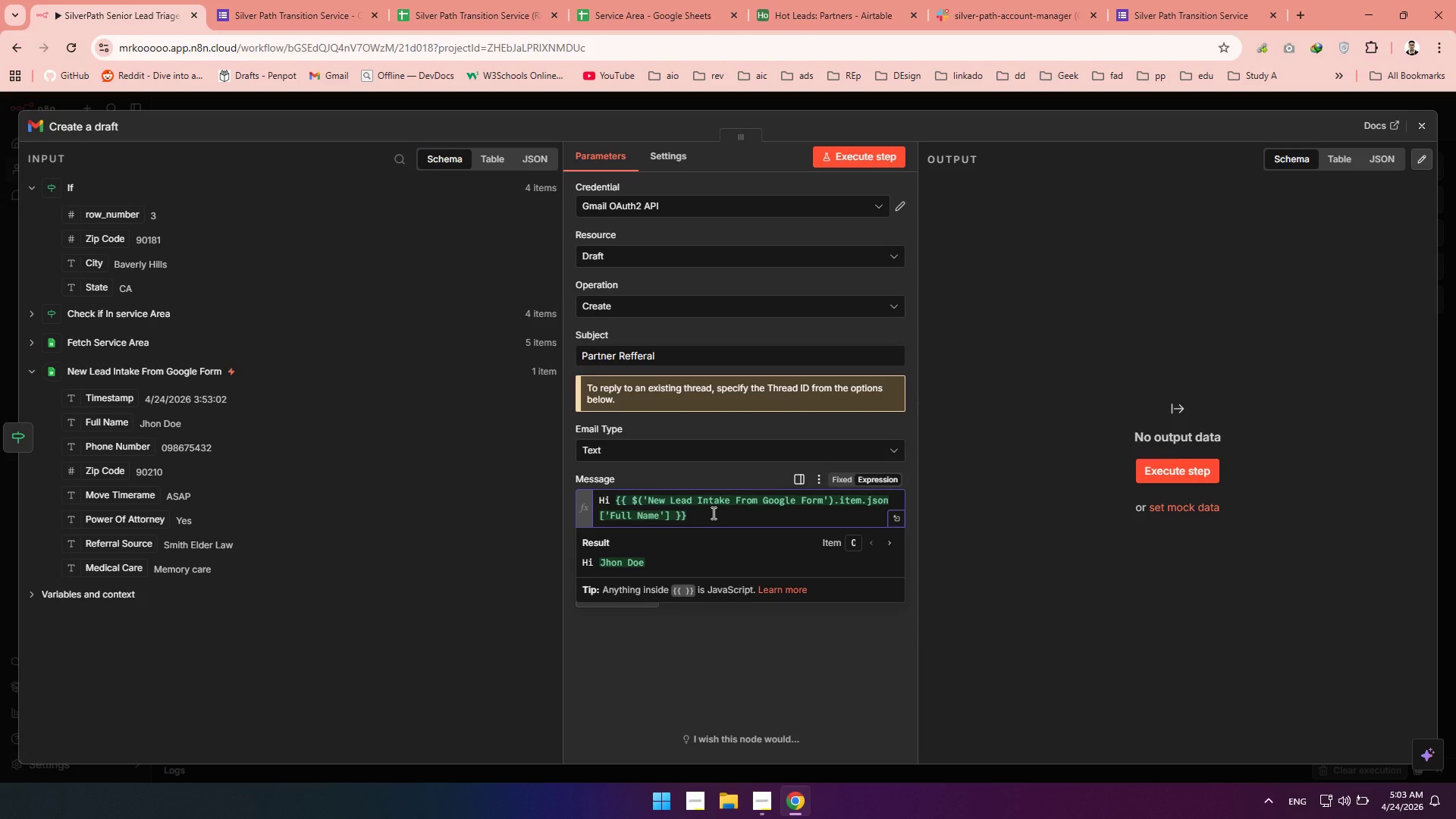 
type(unfortunatl)
 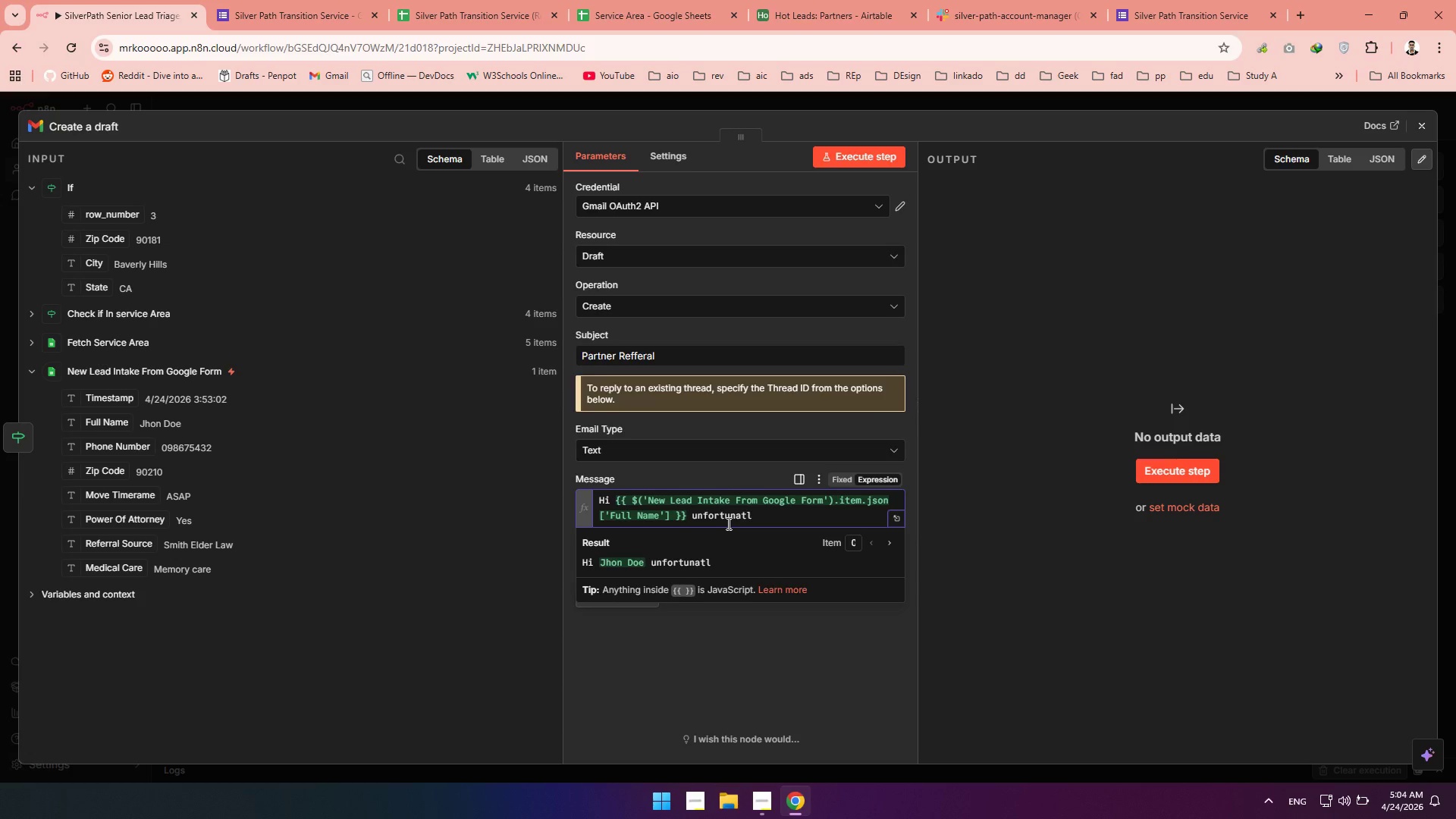 
wait(5.06)
 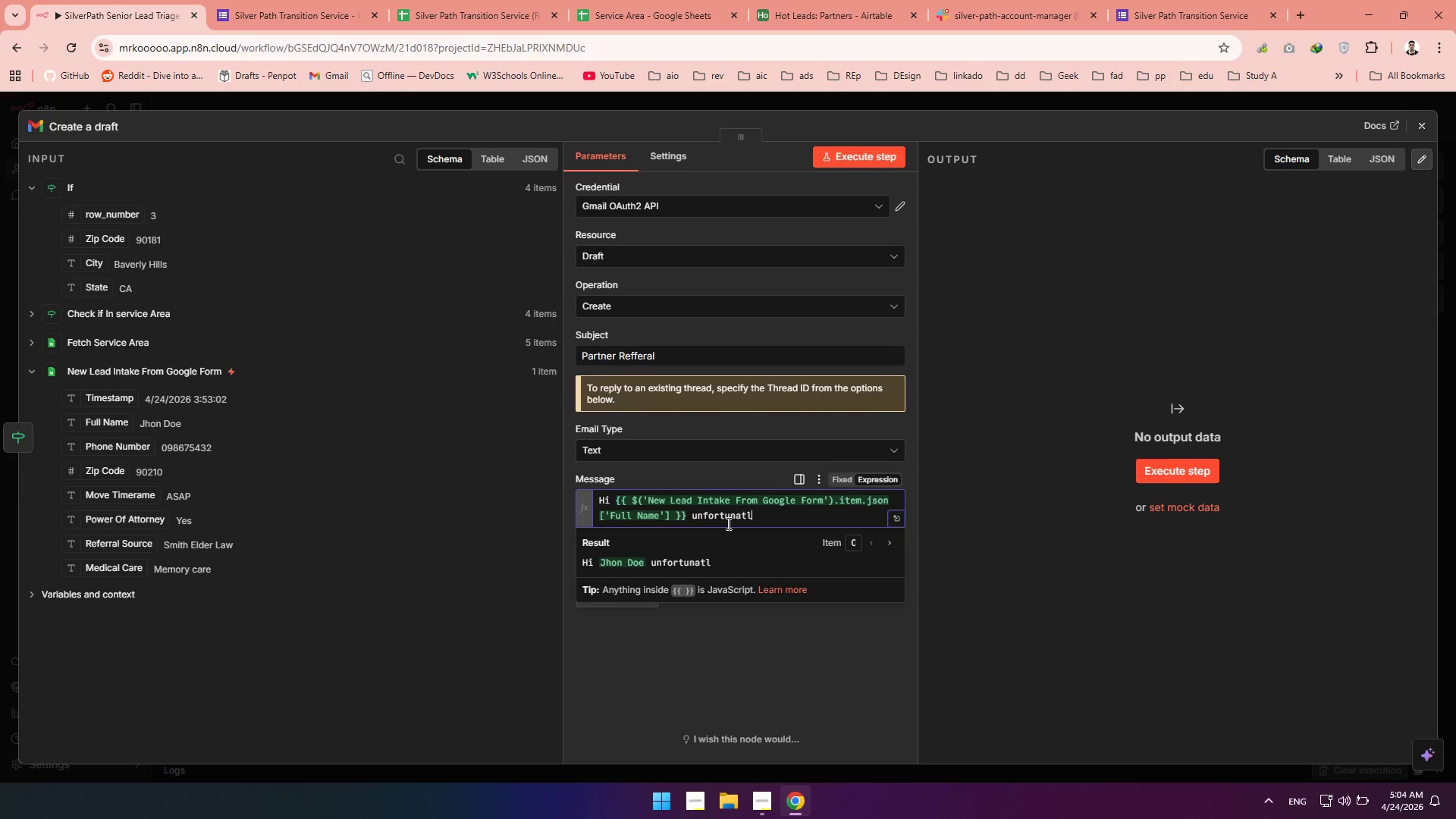 
key(Backspace)
type(ely we don't have )
 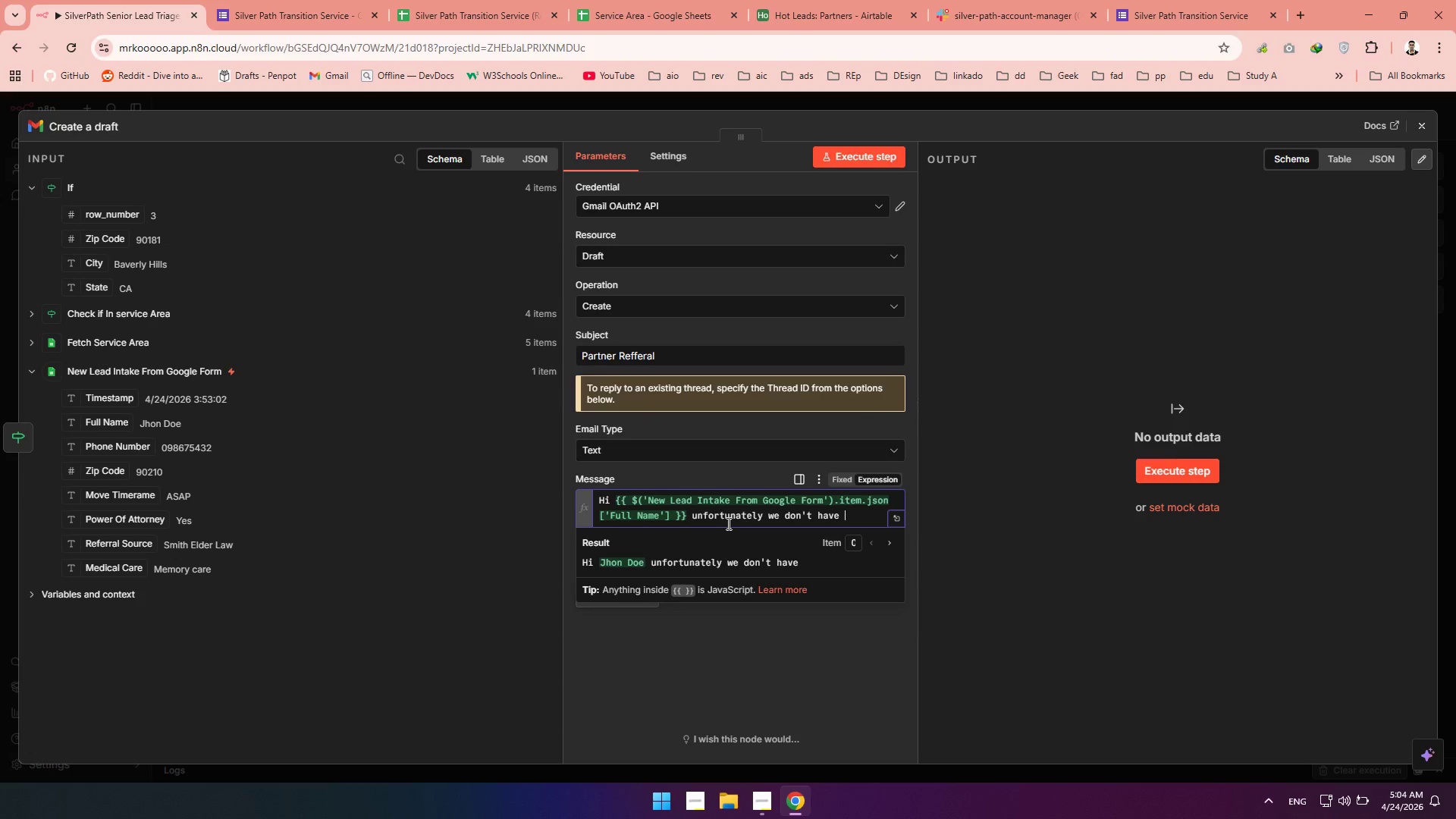 
wait(7.0)
 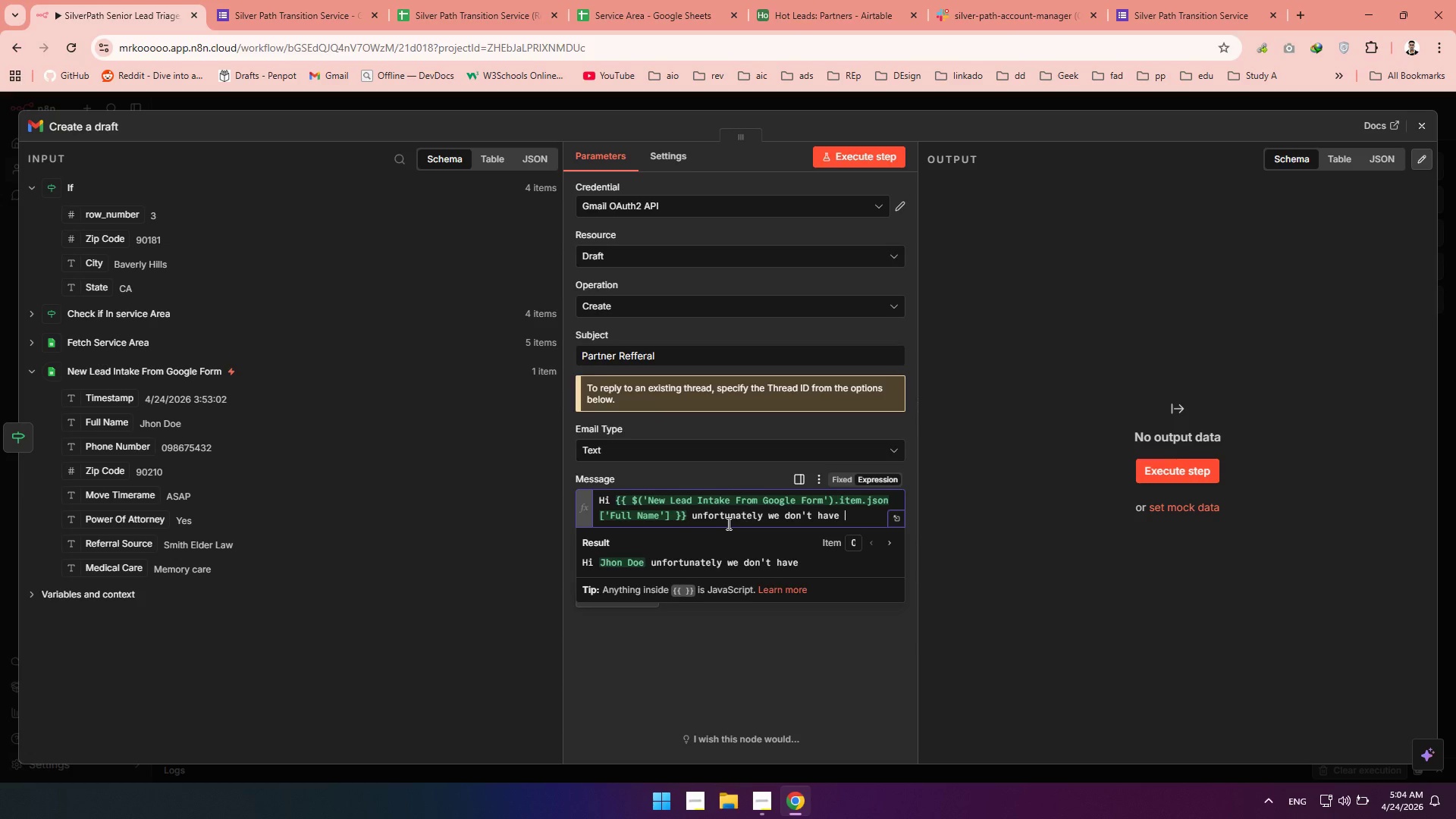 
key(Backspace)
key(Backspace)
key(Backspace)
key(Backspace)
key(Backspace)
type(serve your specific )
 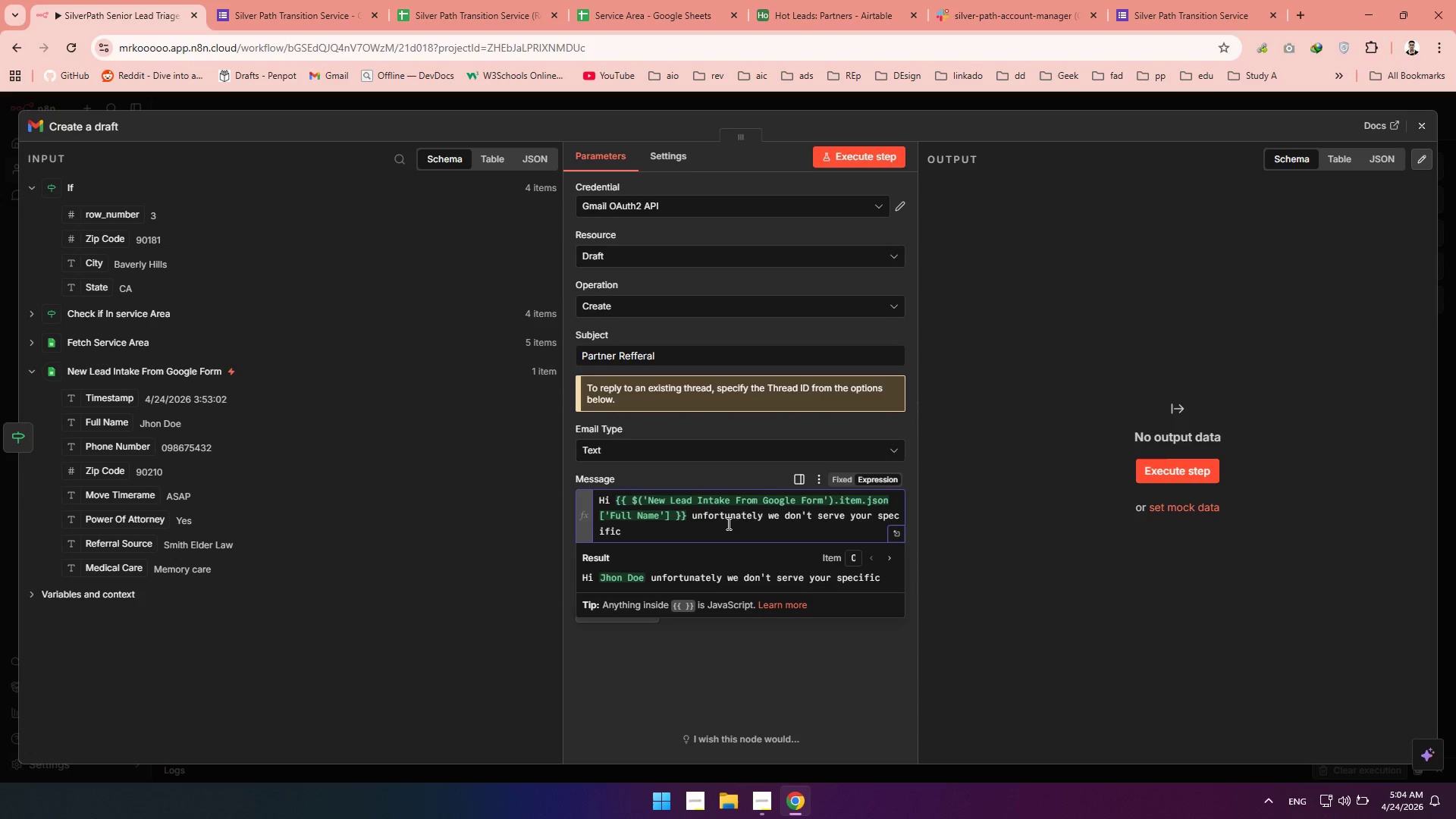 
type(area)
 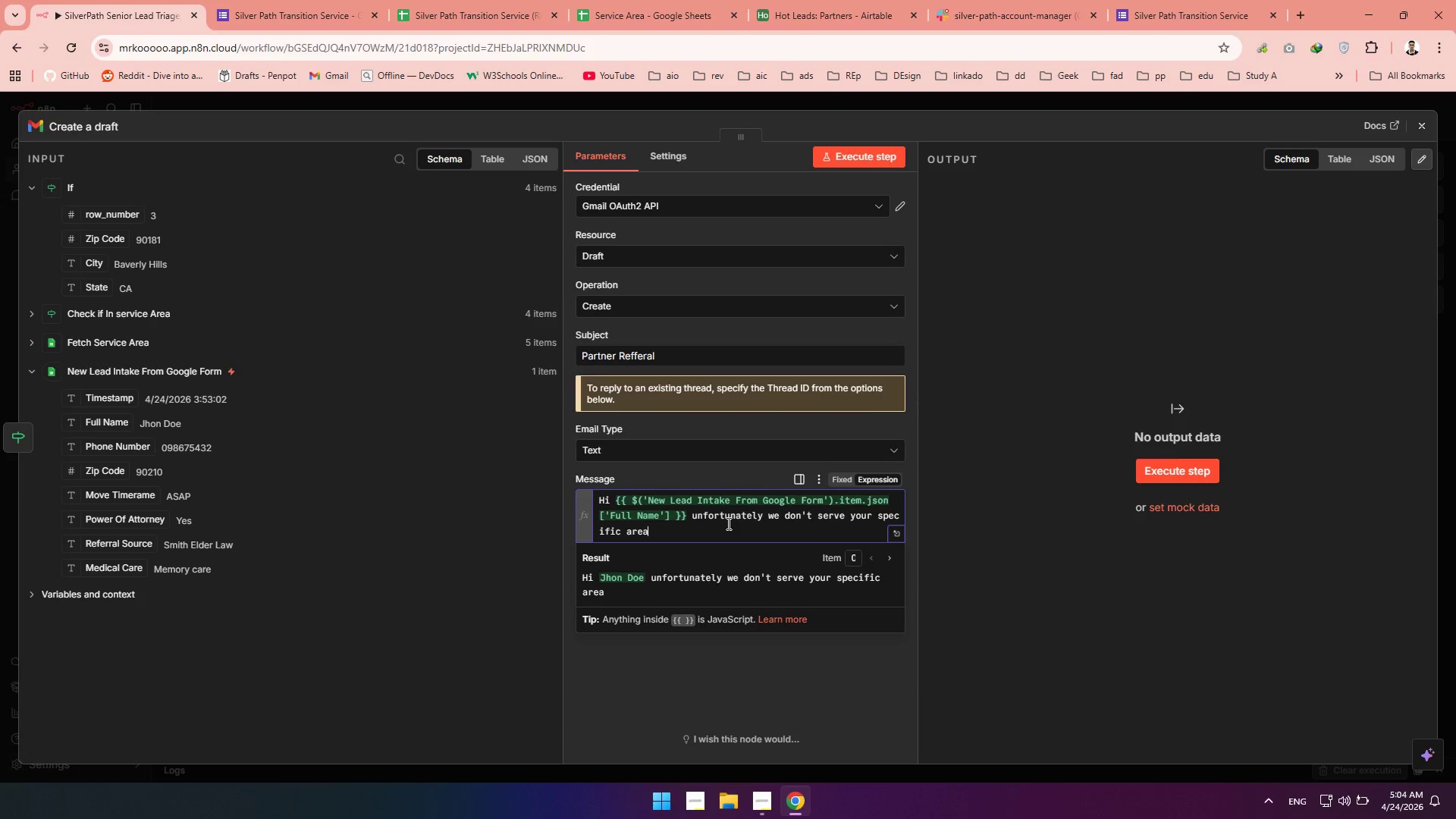 
wait(10.23)
 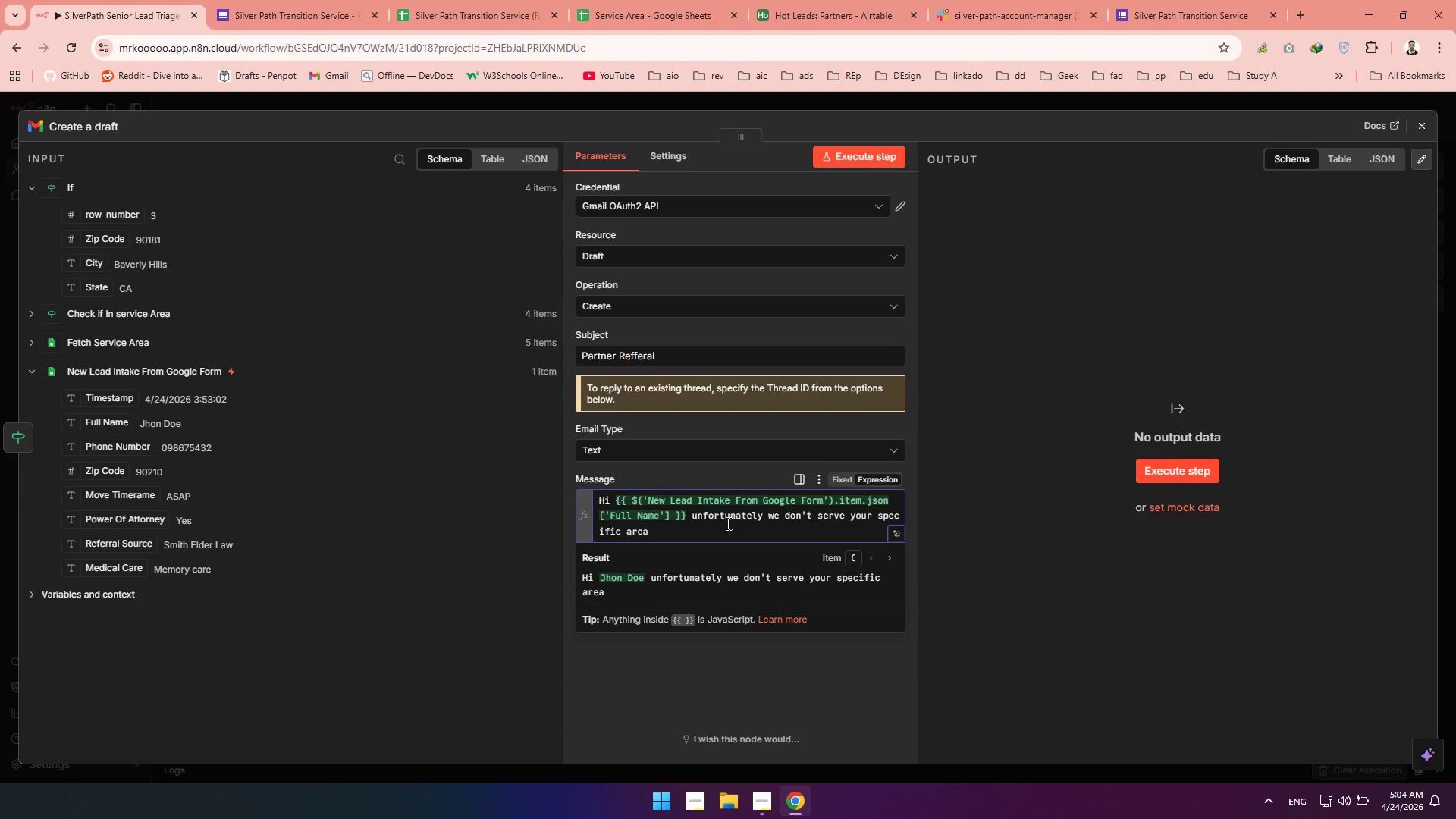 
key(Space)
 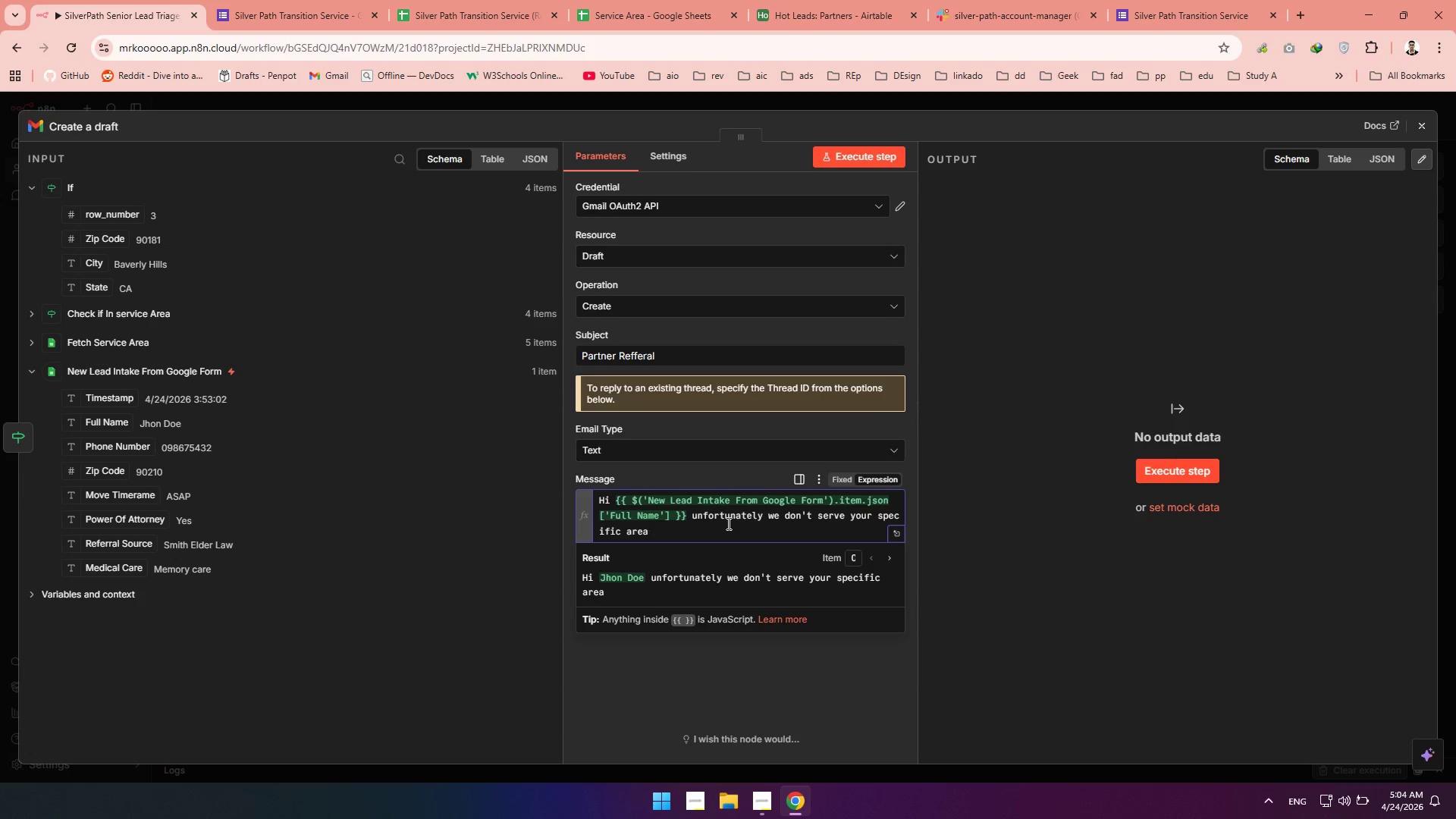 
wait(6.25)
 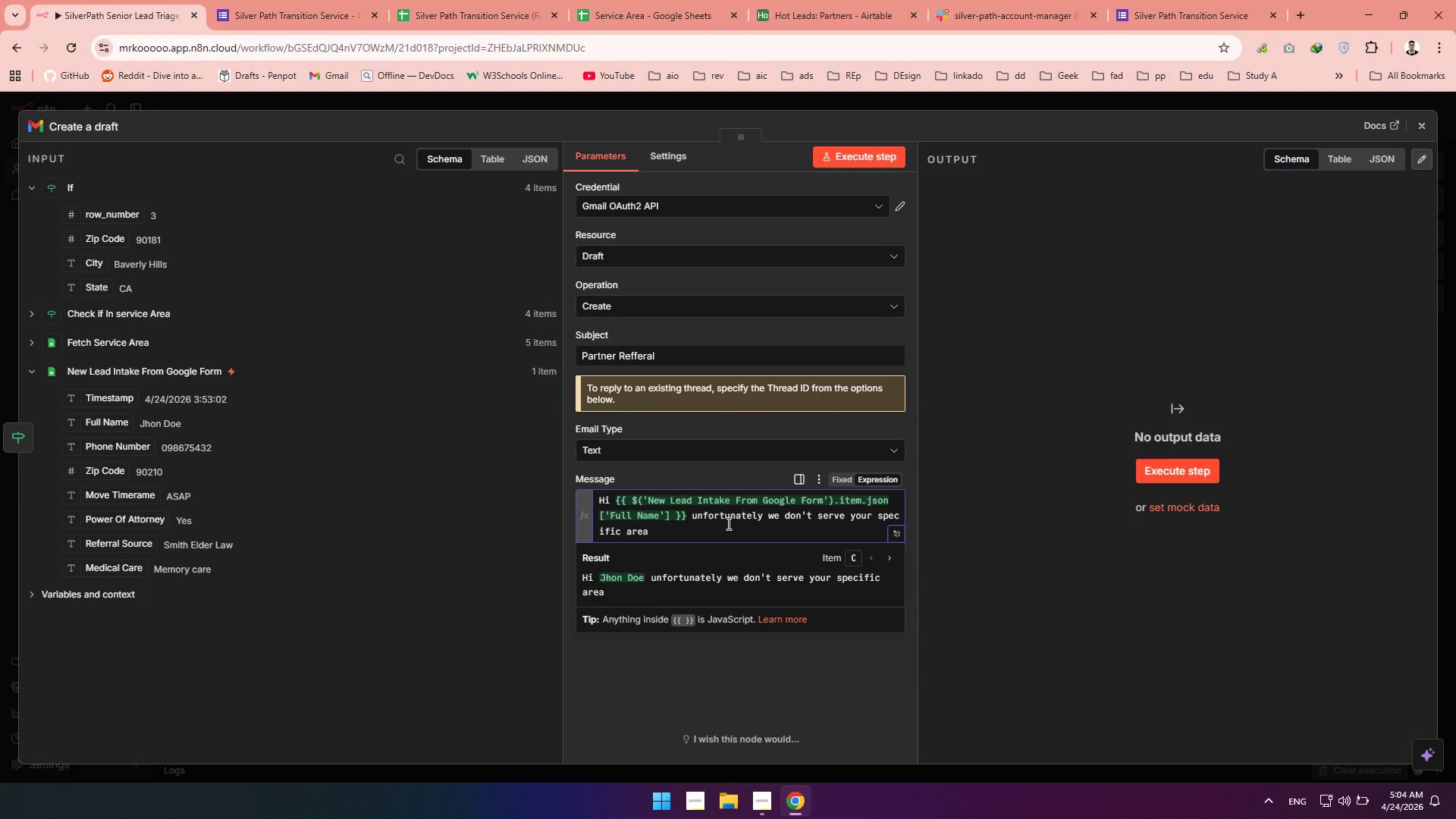 
key(Backspace)
type(, but we highly recommend )
 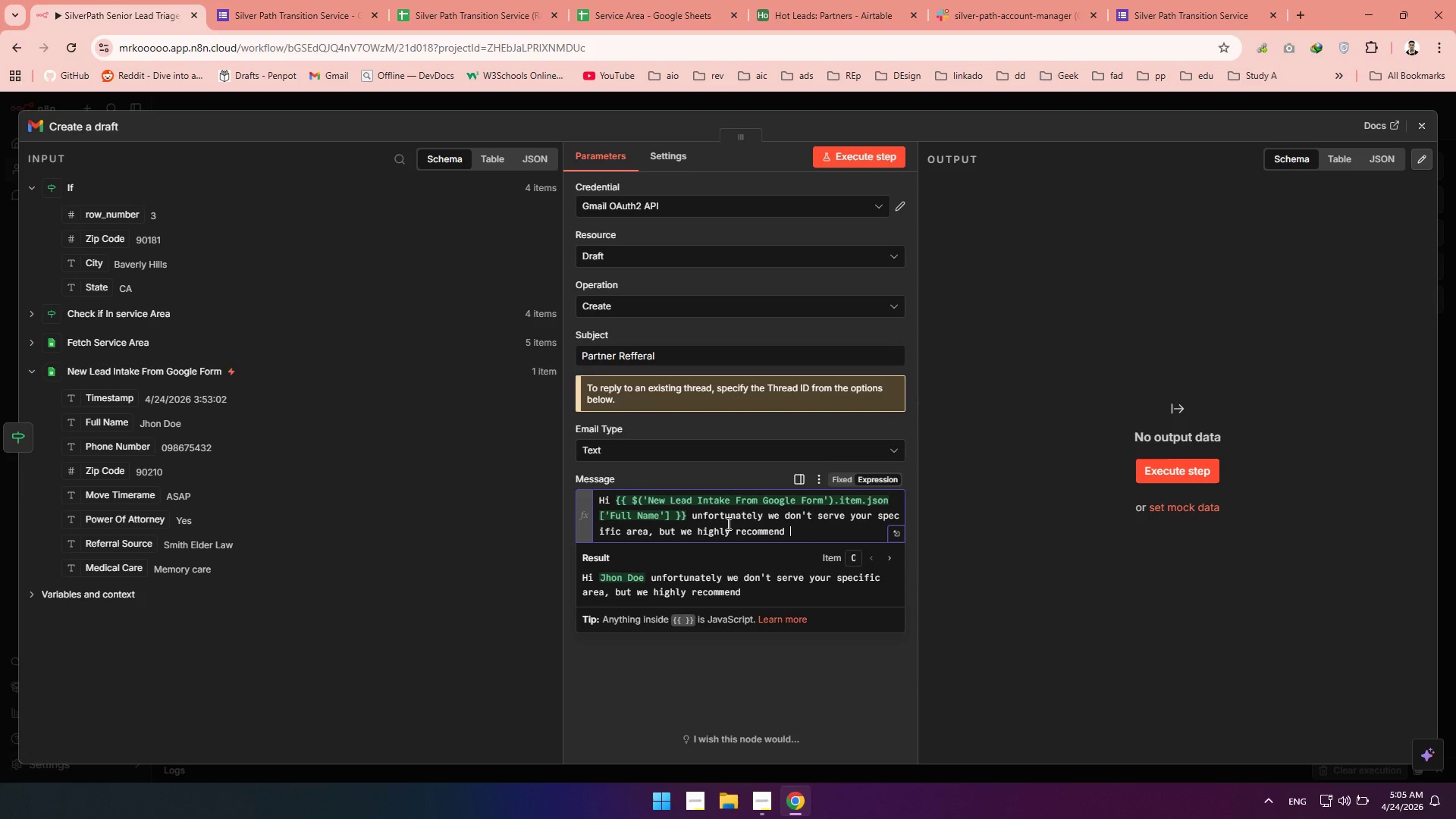 
wait(10.2)
 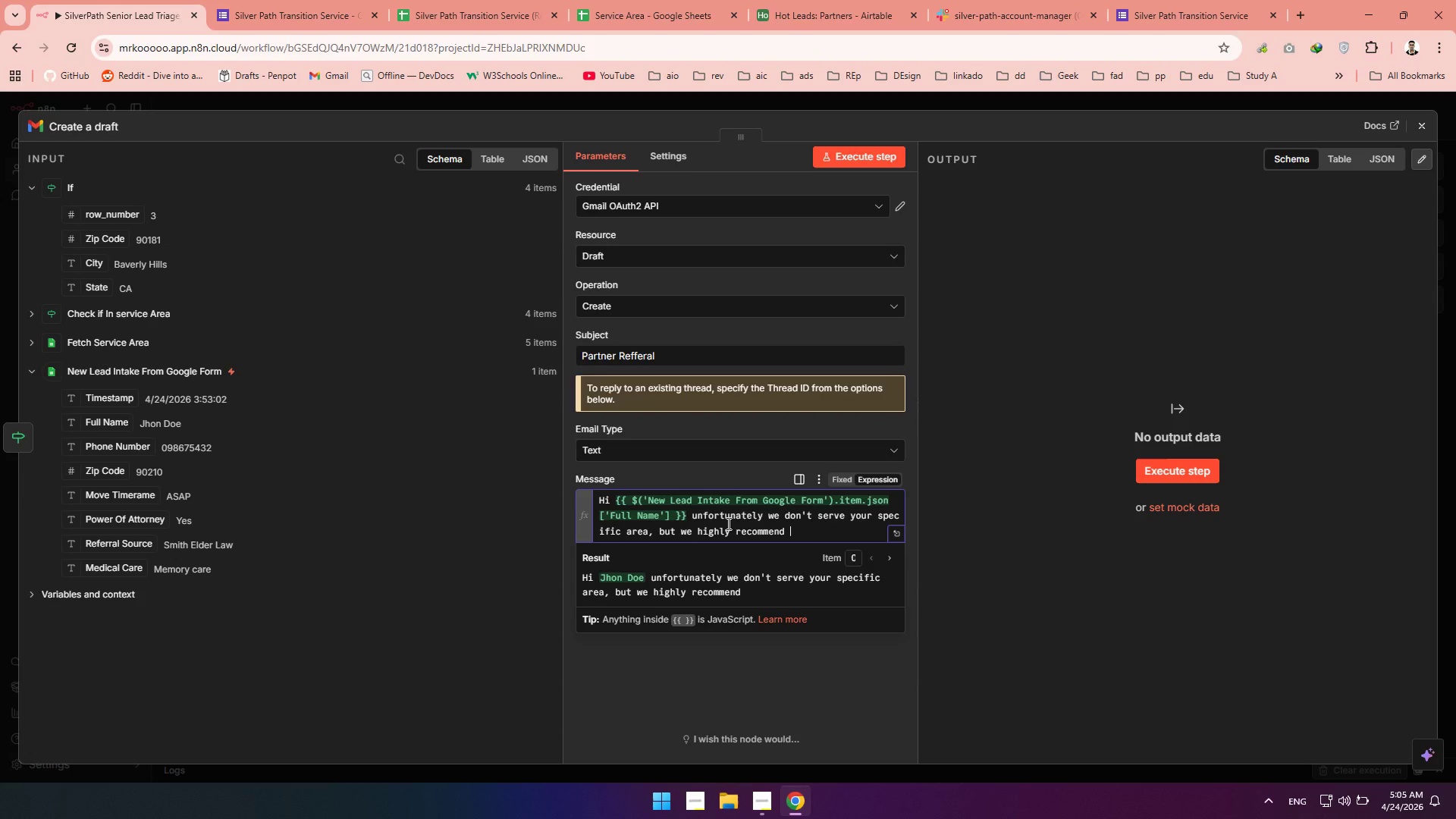 
type(our partners who specialize in)
 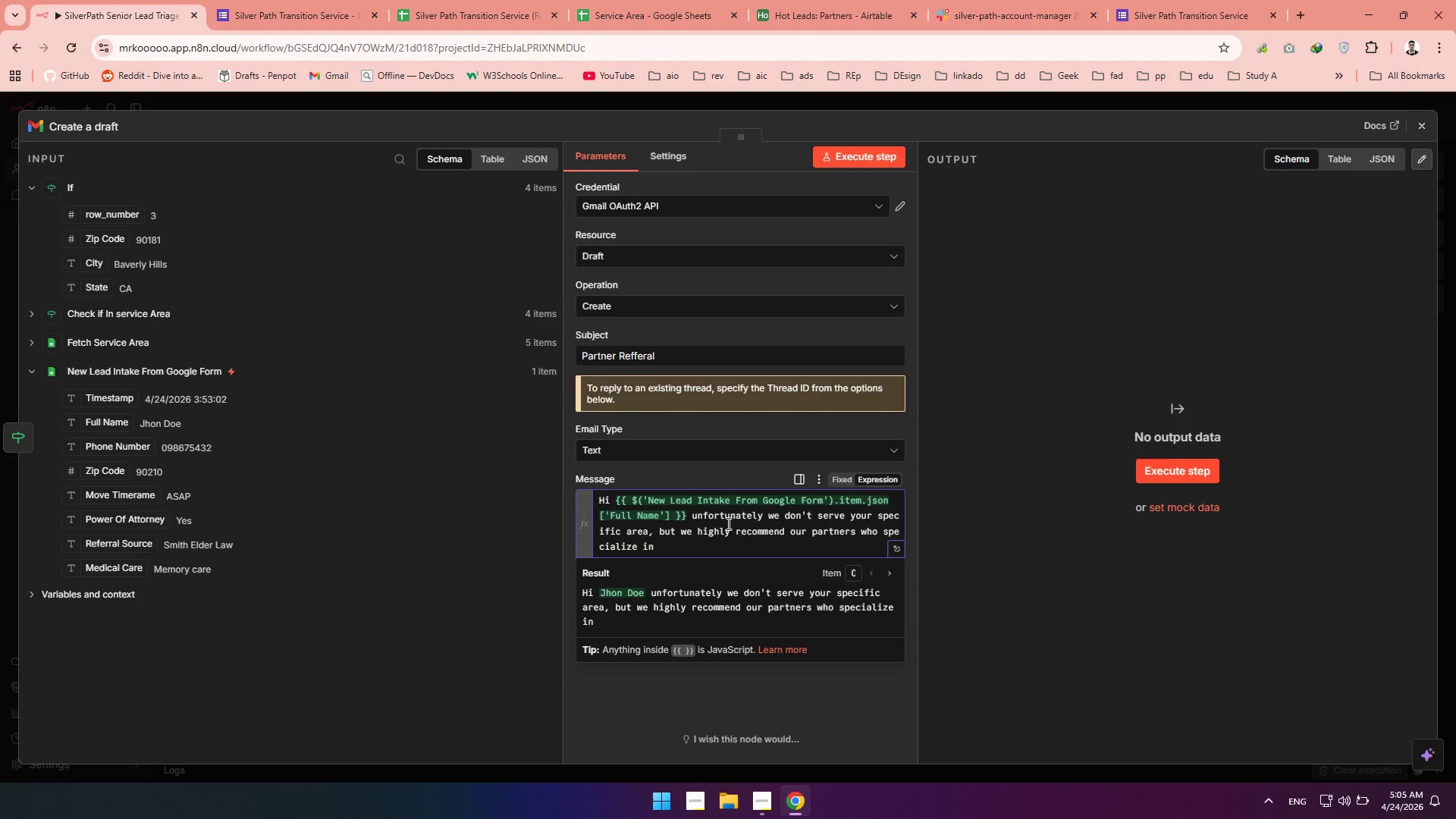 
wait(6.67)
 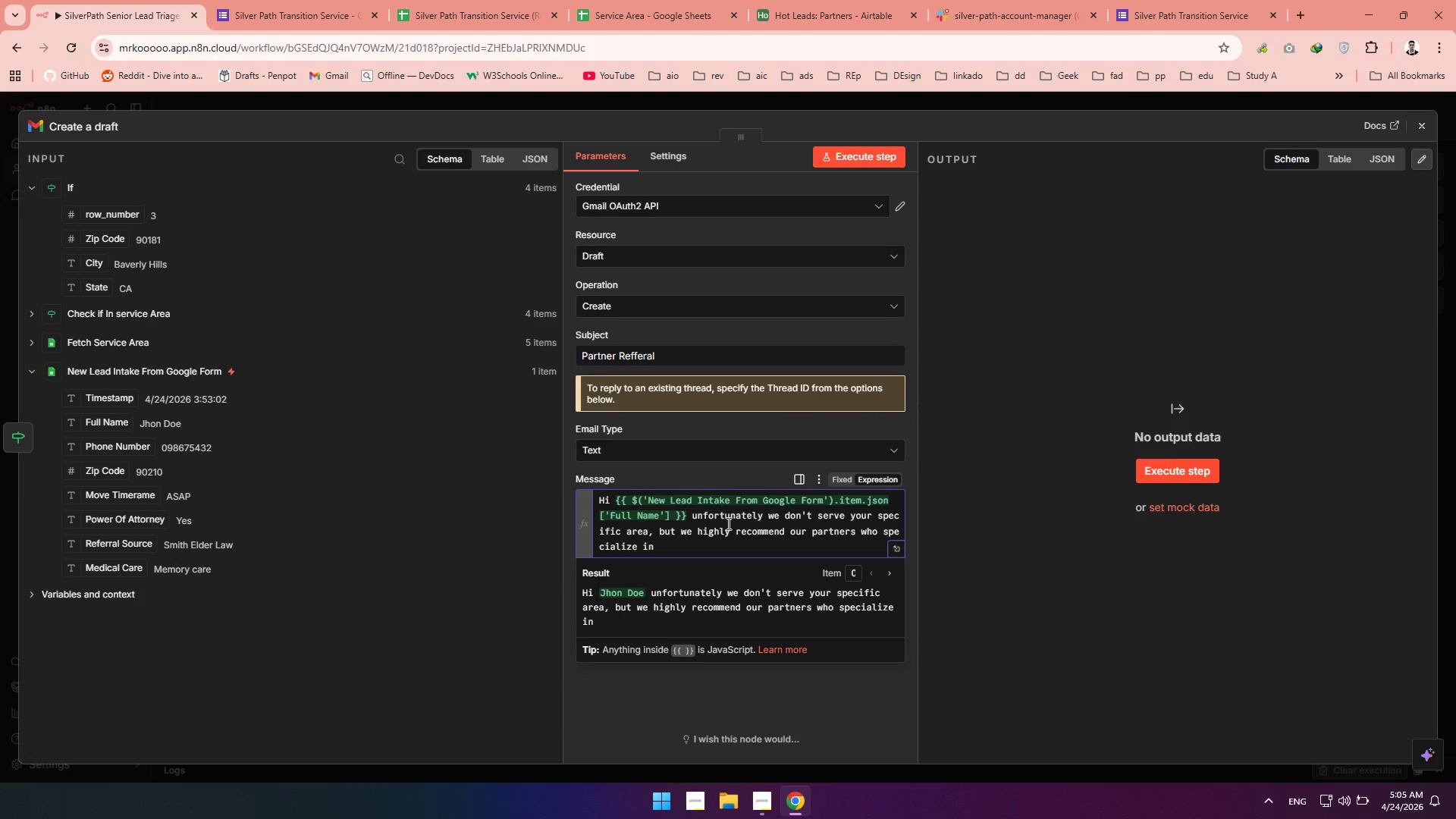 
type( in)
key(Backspace)
key(Backspace)
type(transition )
key(Backspace)
key(Backspace)
key(Backspace)
key(Backspace)
type(ion in your region)
 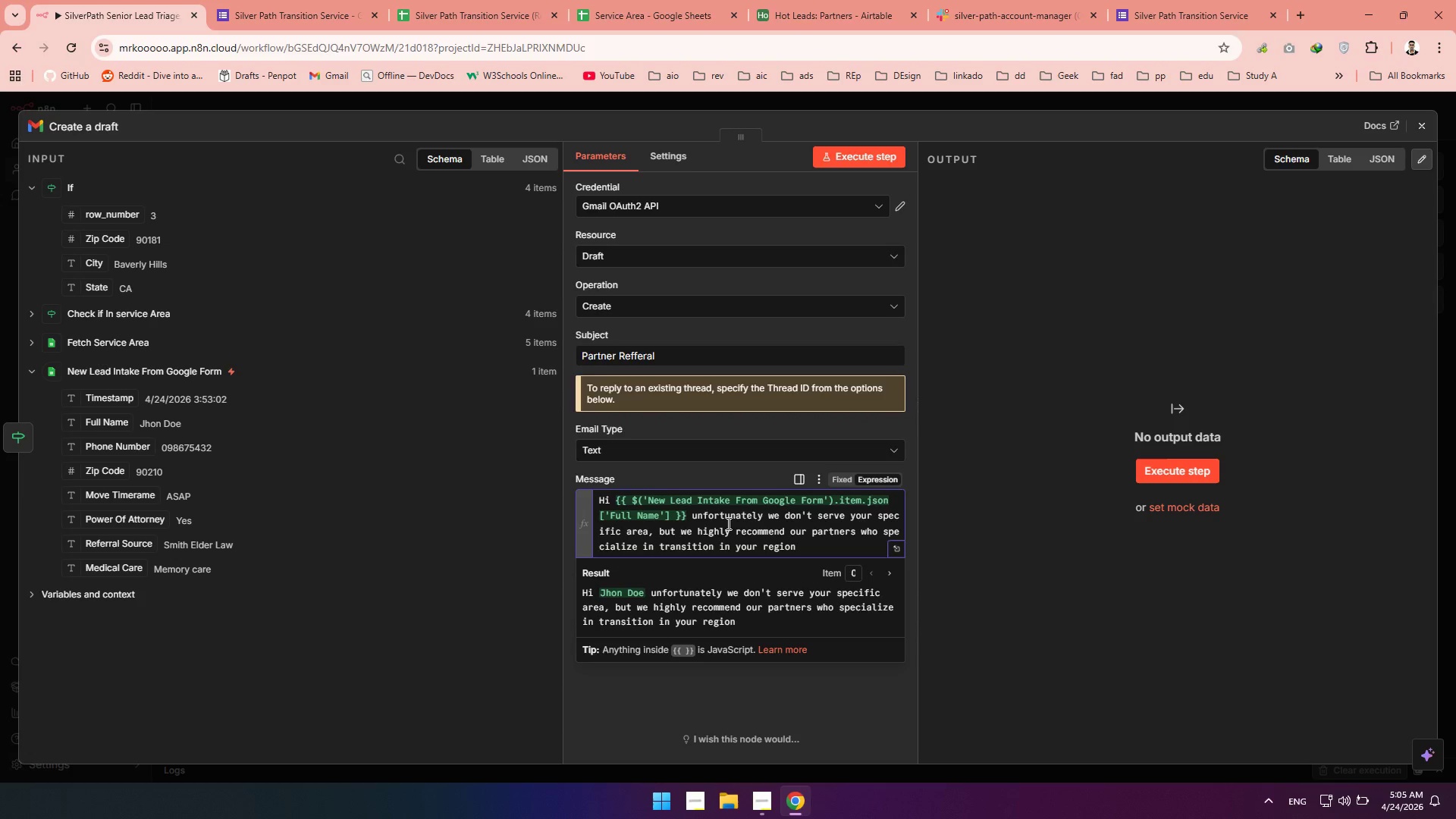 
key(Period)
 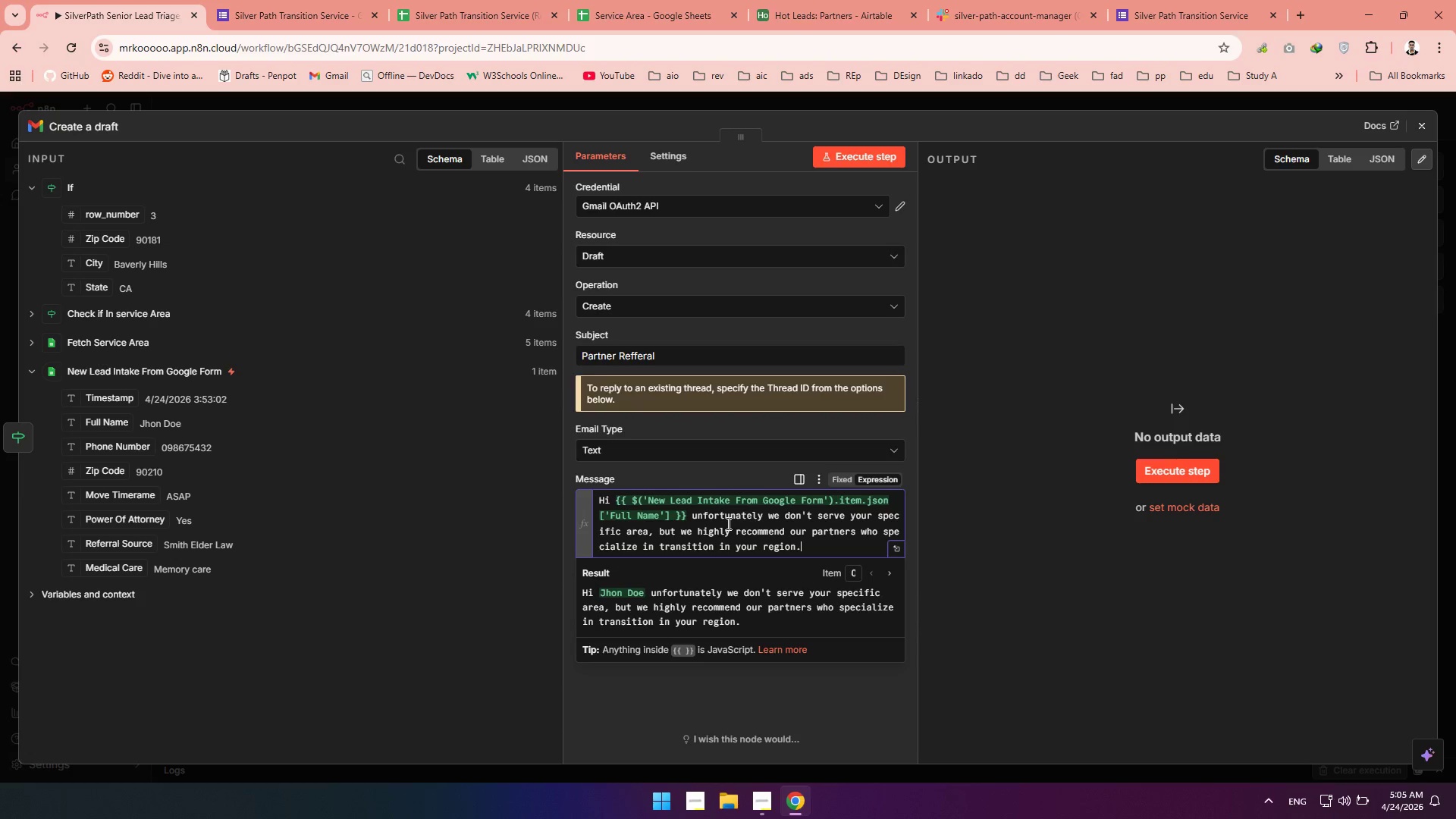 
wait(7.02)
 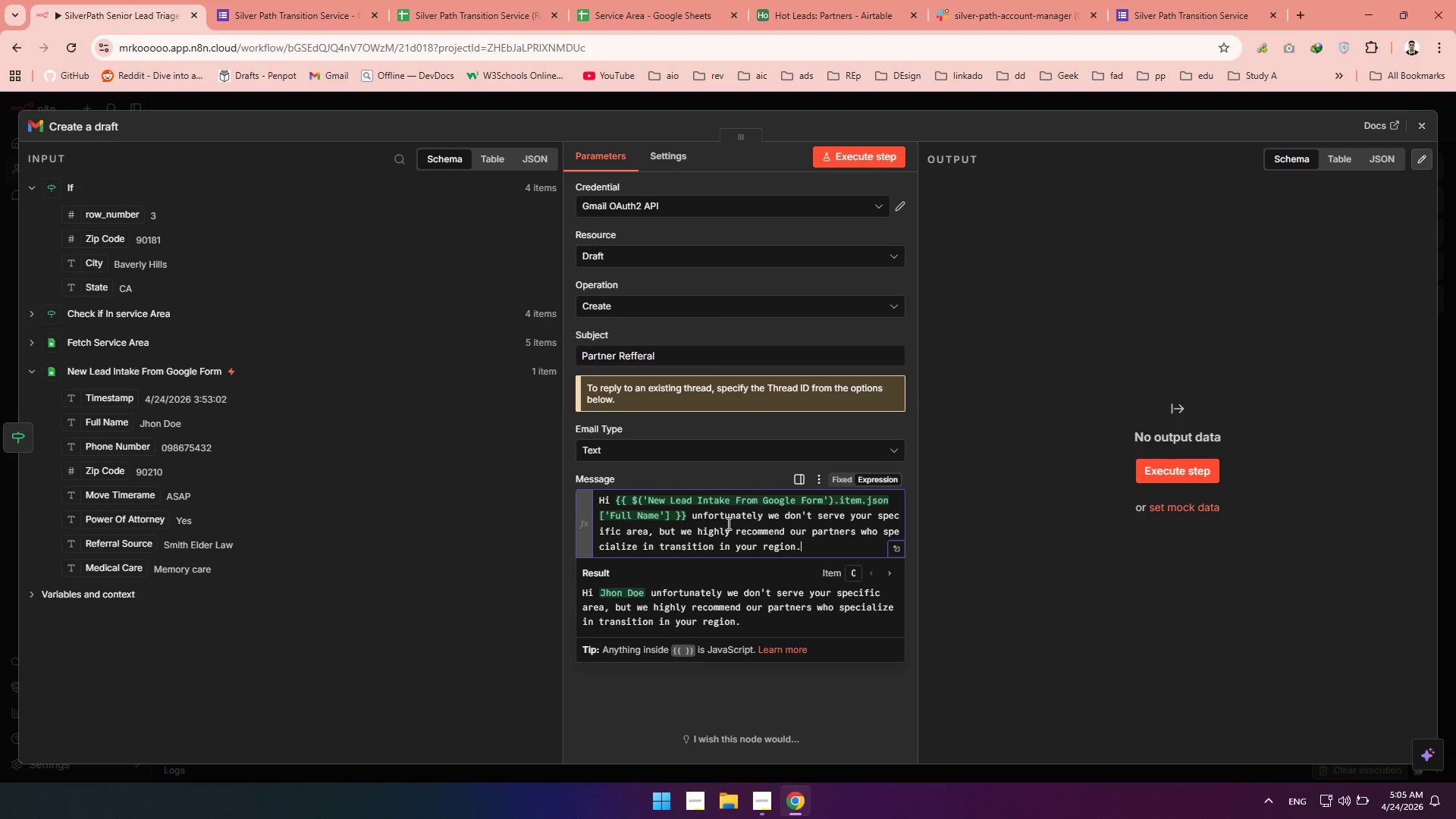 
key(Space)
 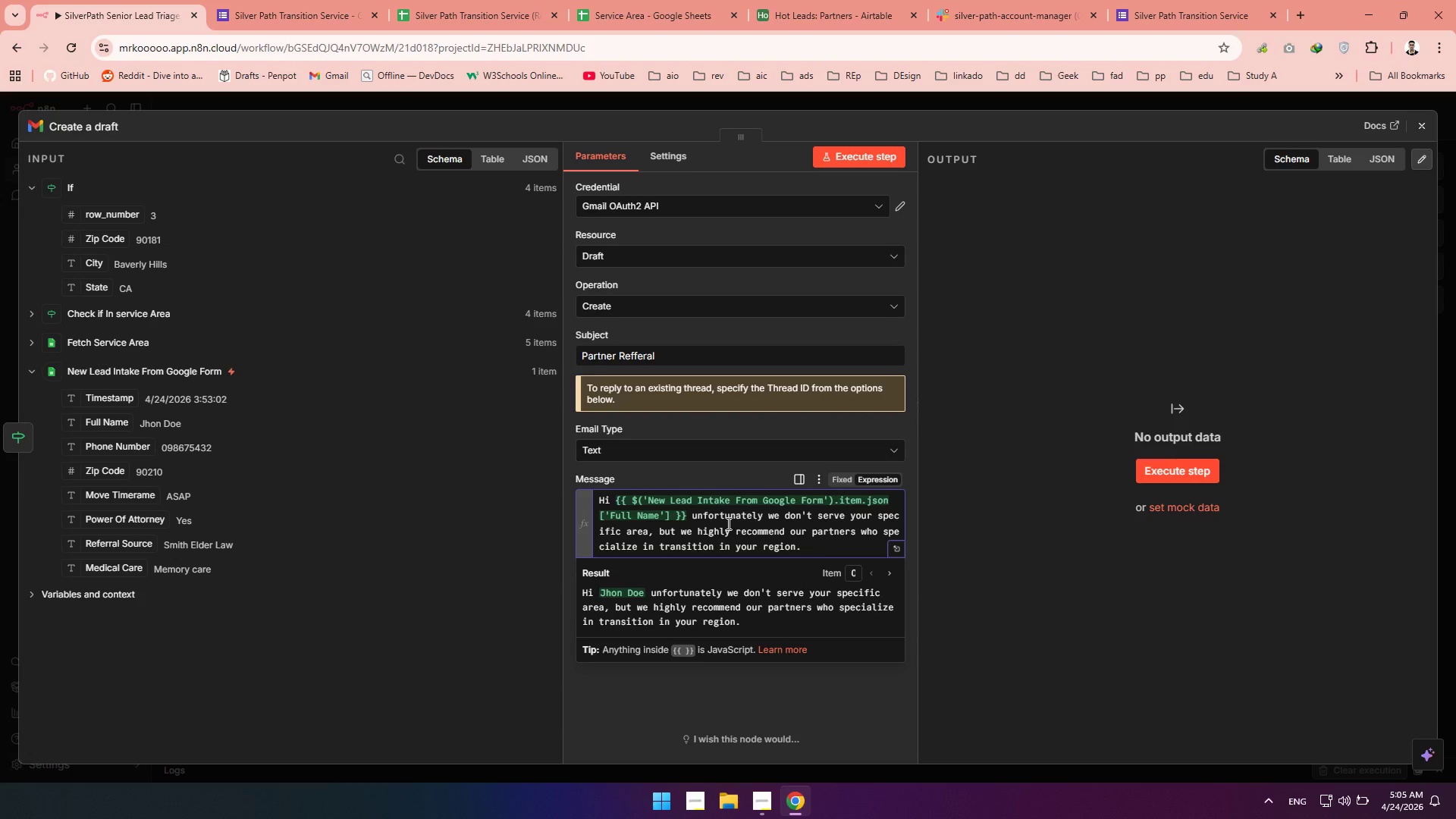 
key(Enter)
 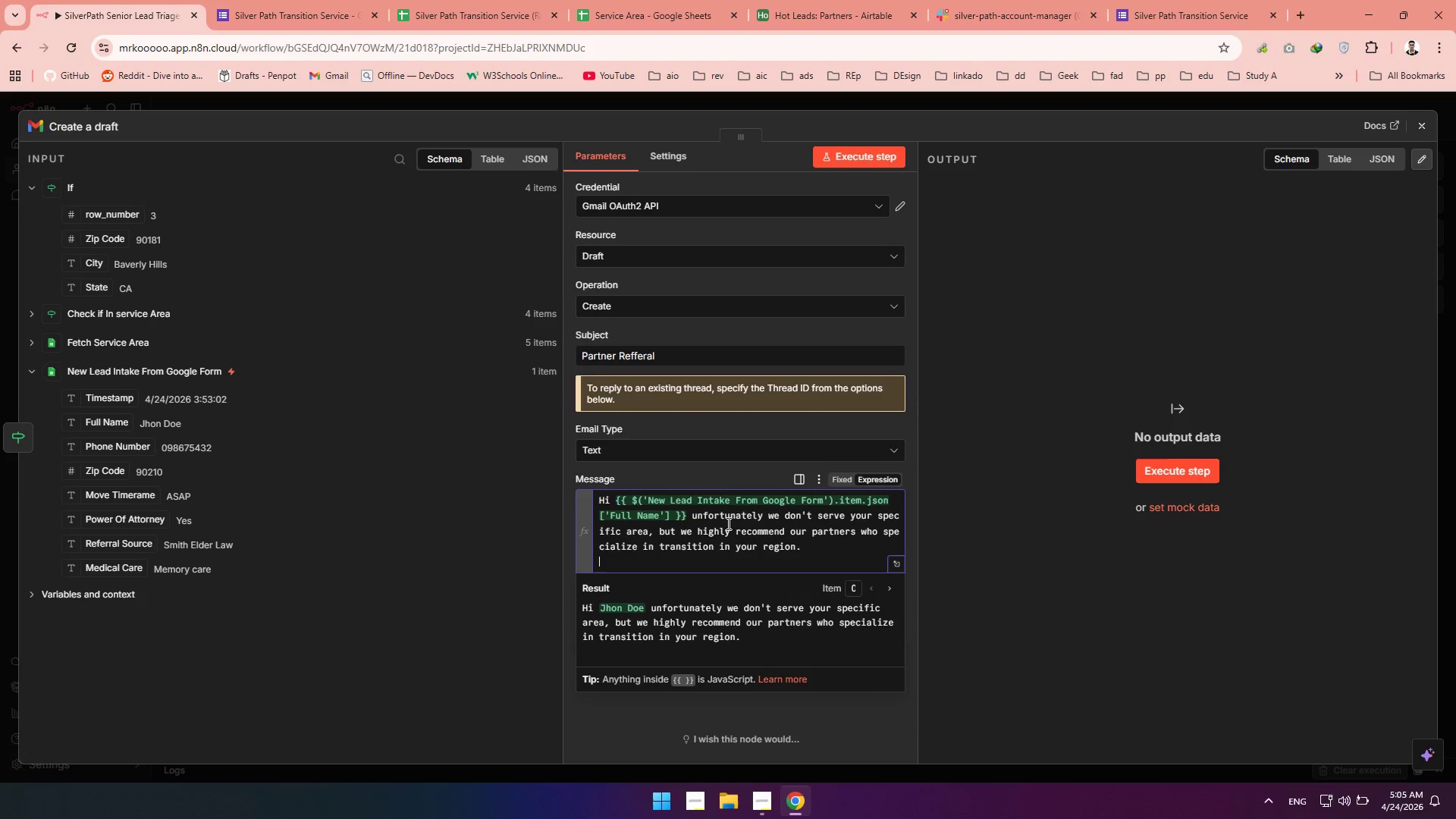 
hold_key(key=ShiftLeft, duration=0.42)
 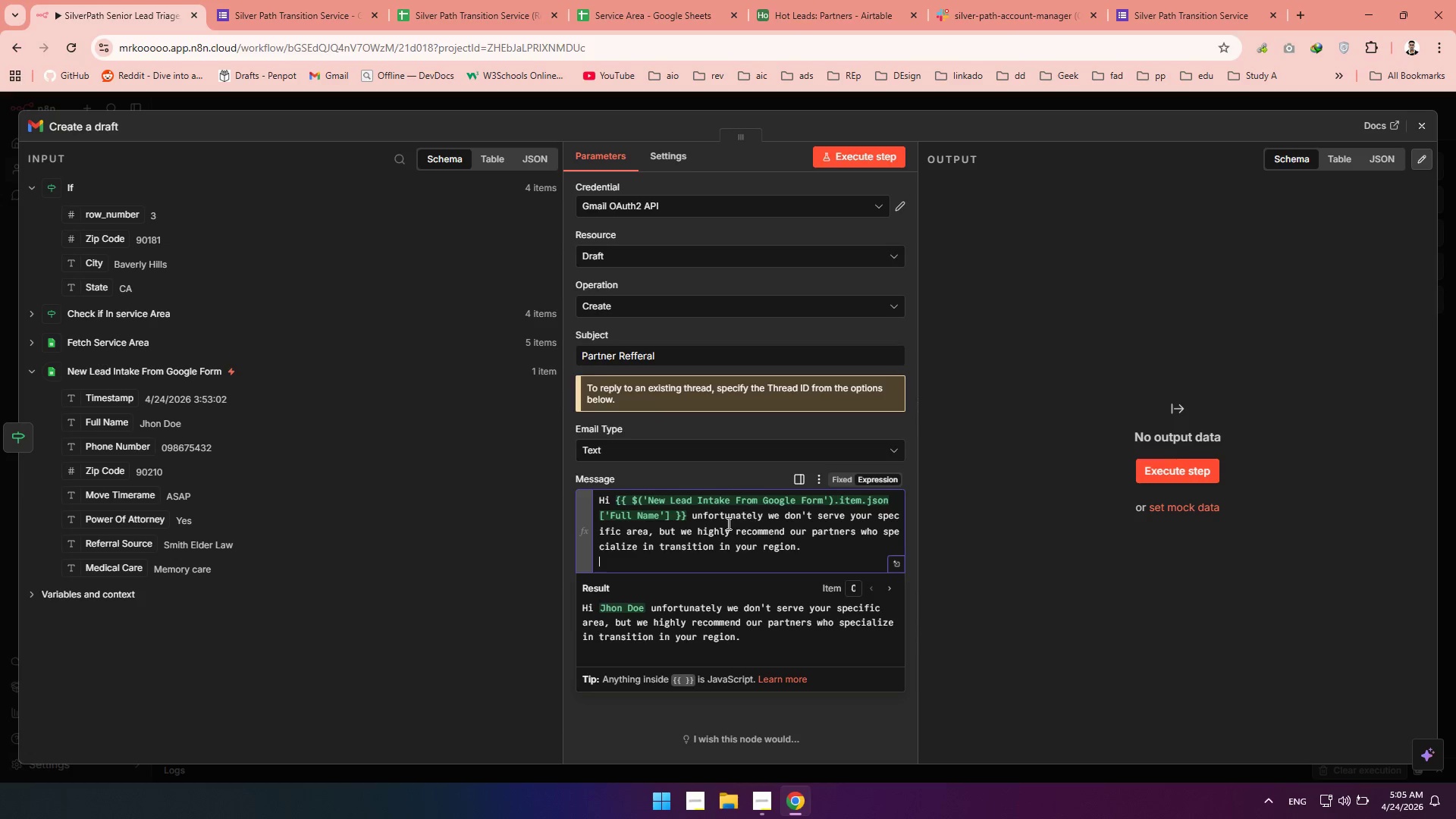 
type(sa)
key(Backspace)
key(Backspace)
type(Sample partner 1)
 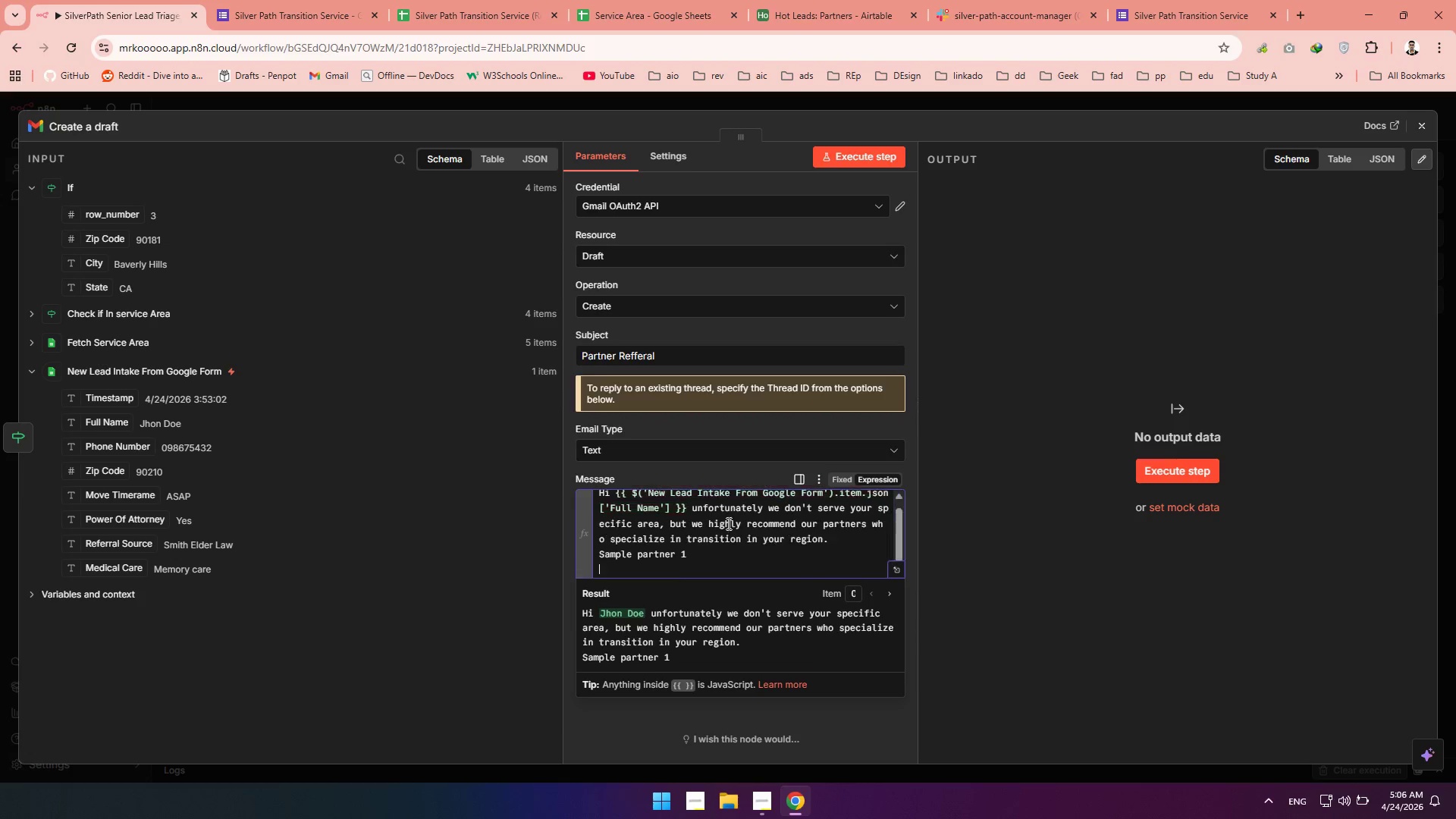 
key(Enter)
 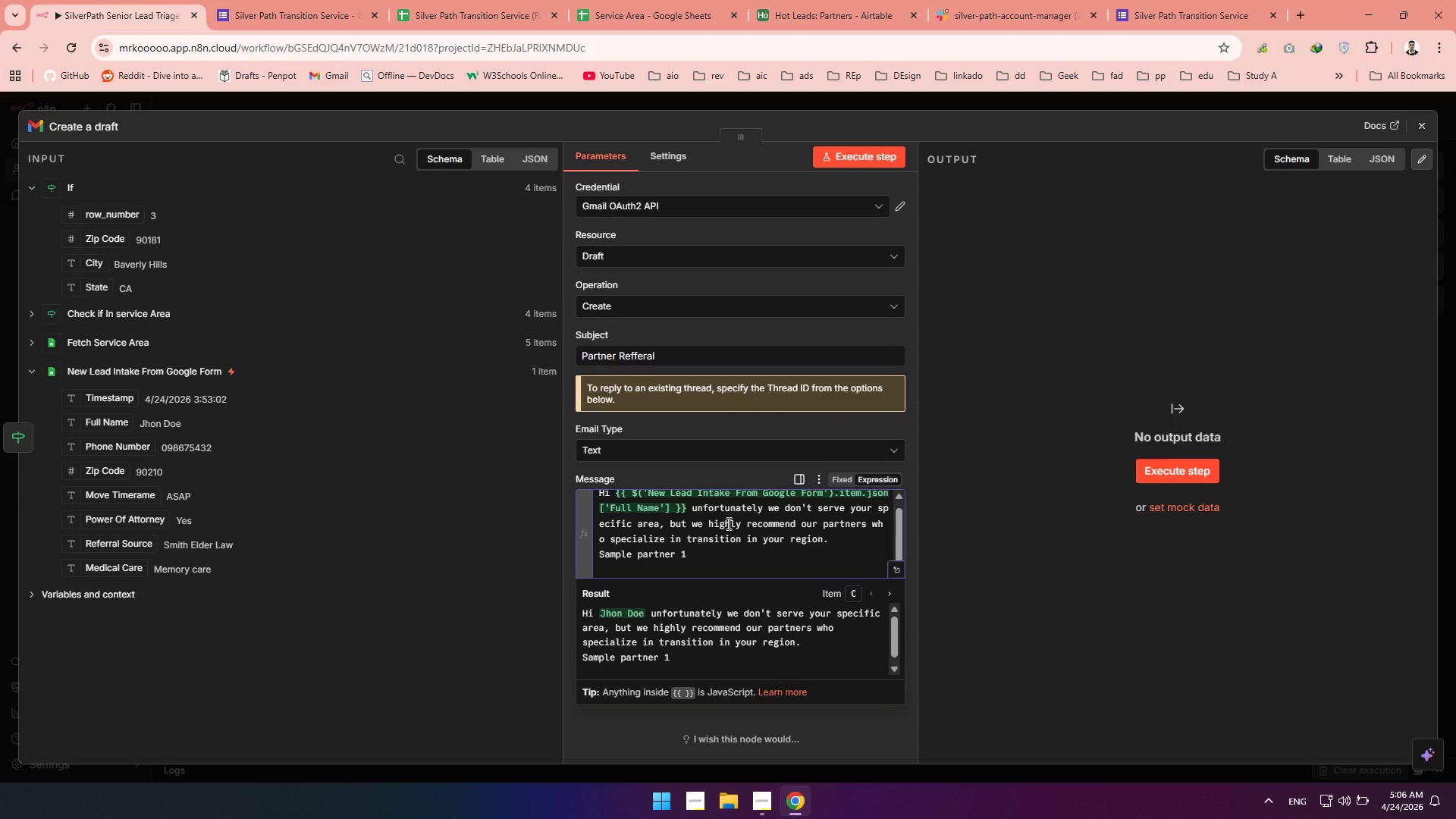 
type(sample p)
key(Backspace)
key(Backspace)
key(Backspace)
key(Backspace)
key(Backspace)
key(Backspace)
key(Backspace)
key(Backspace)
type(A)
key(Backspace)
type(Saple )
key(Backspace)
key(Backspace)
key(Backspace)
key(Backspace)
type(mple partner 2)
 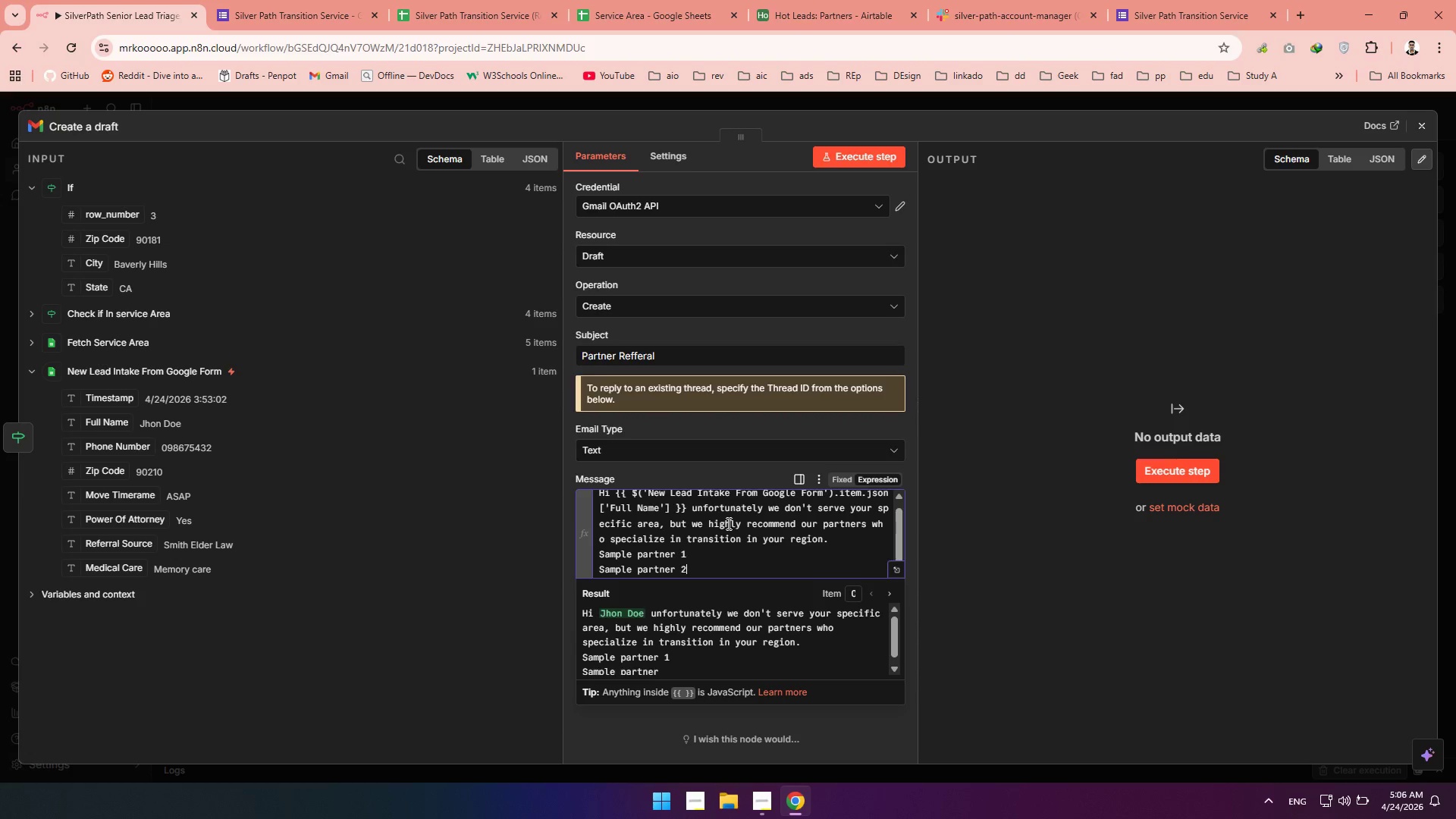 
key(Alt+Shift+ArrowDown)
 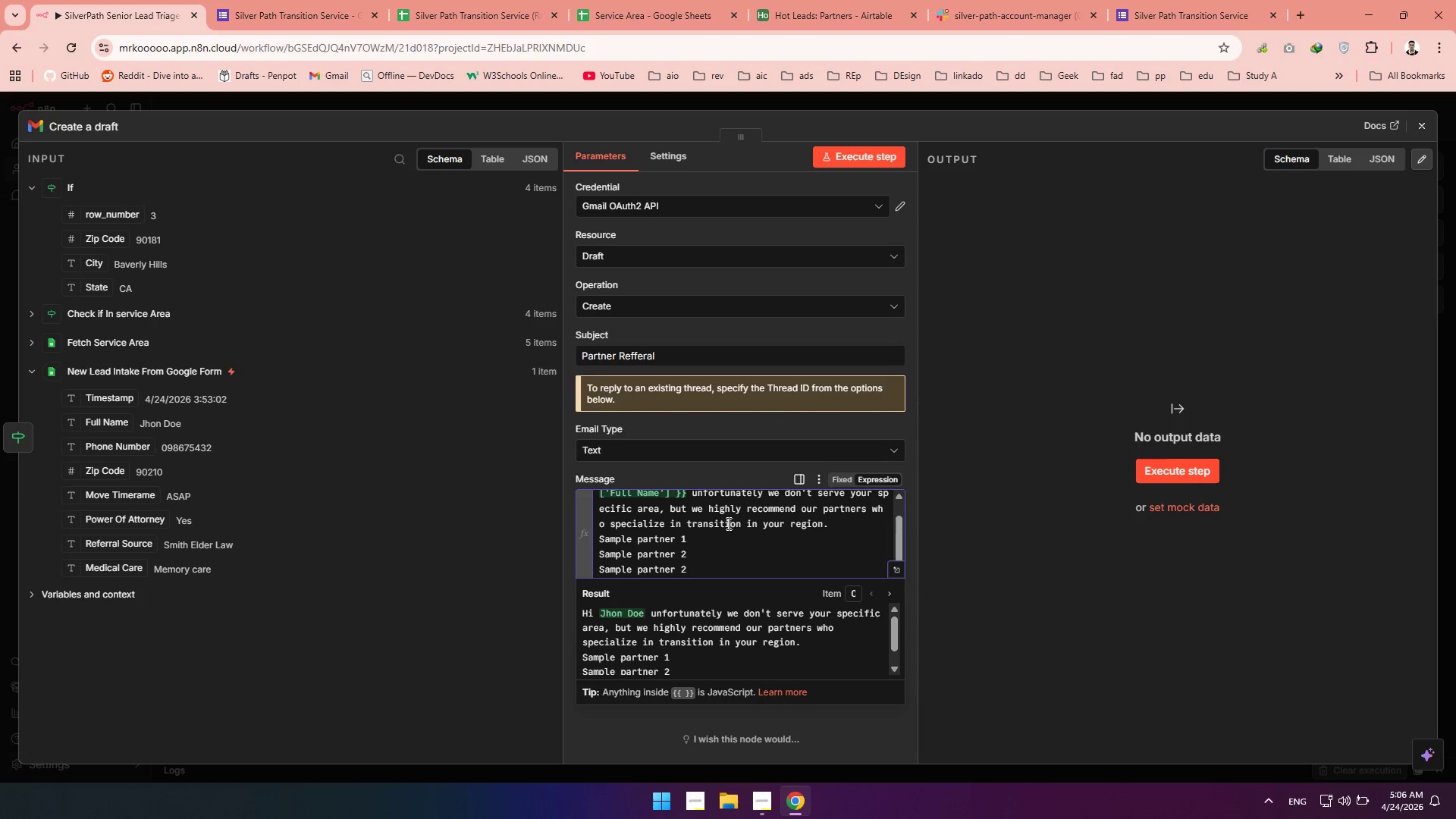 
key(Backslash)
 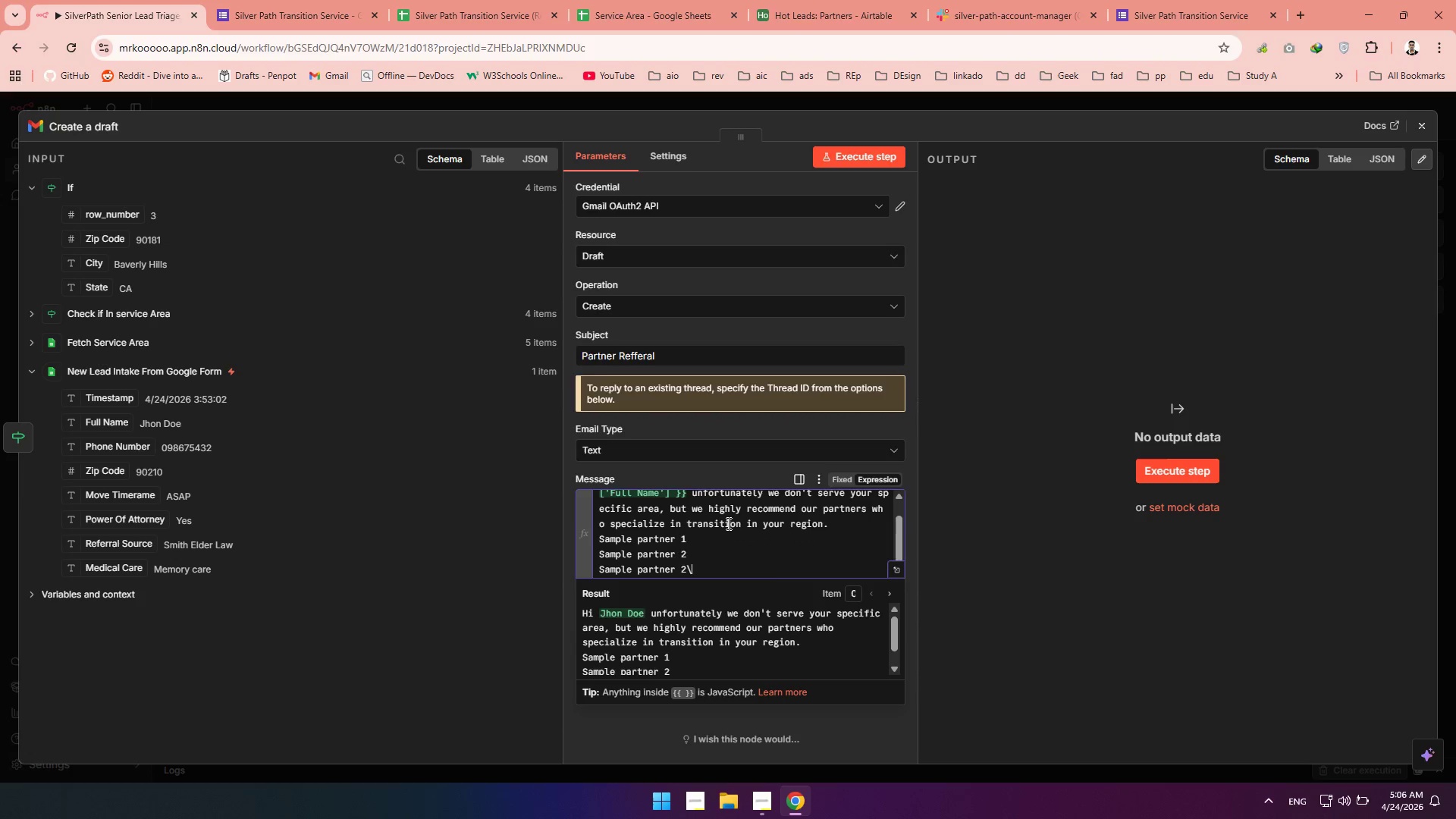 
key(Backspace)
 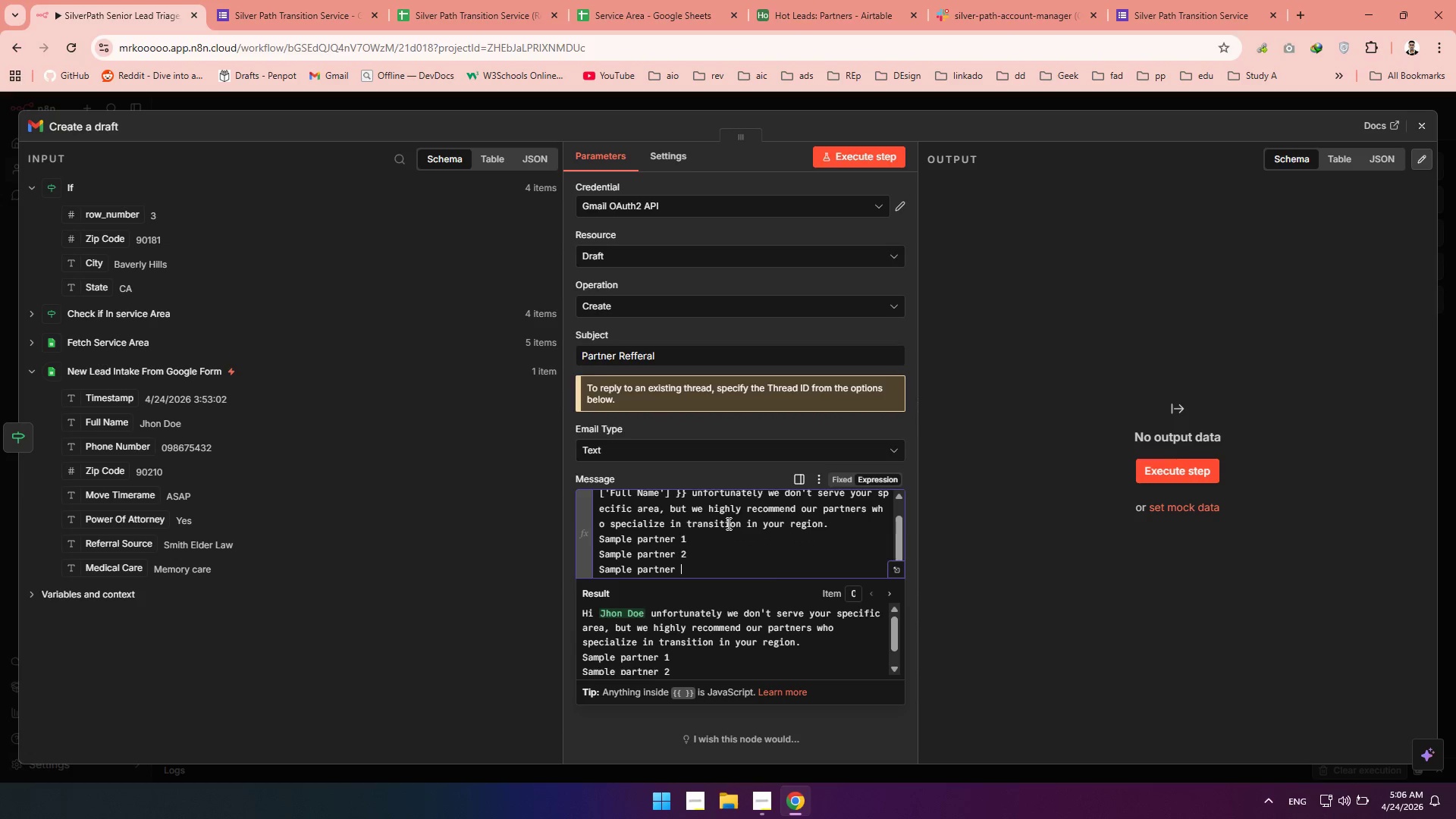 
key(Backspace)
 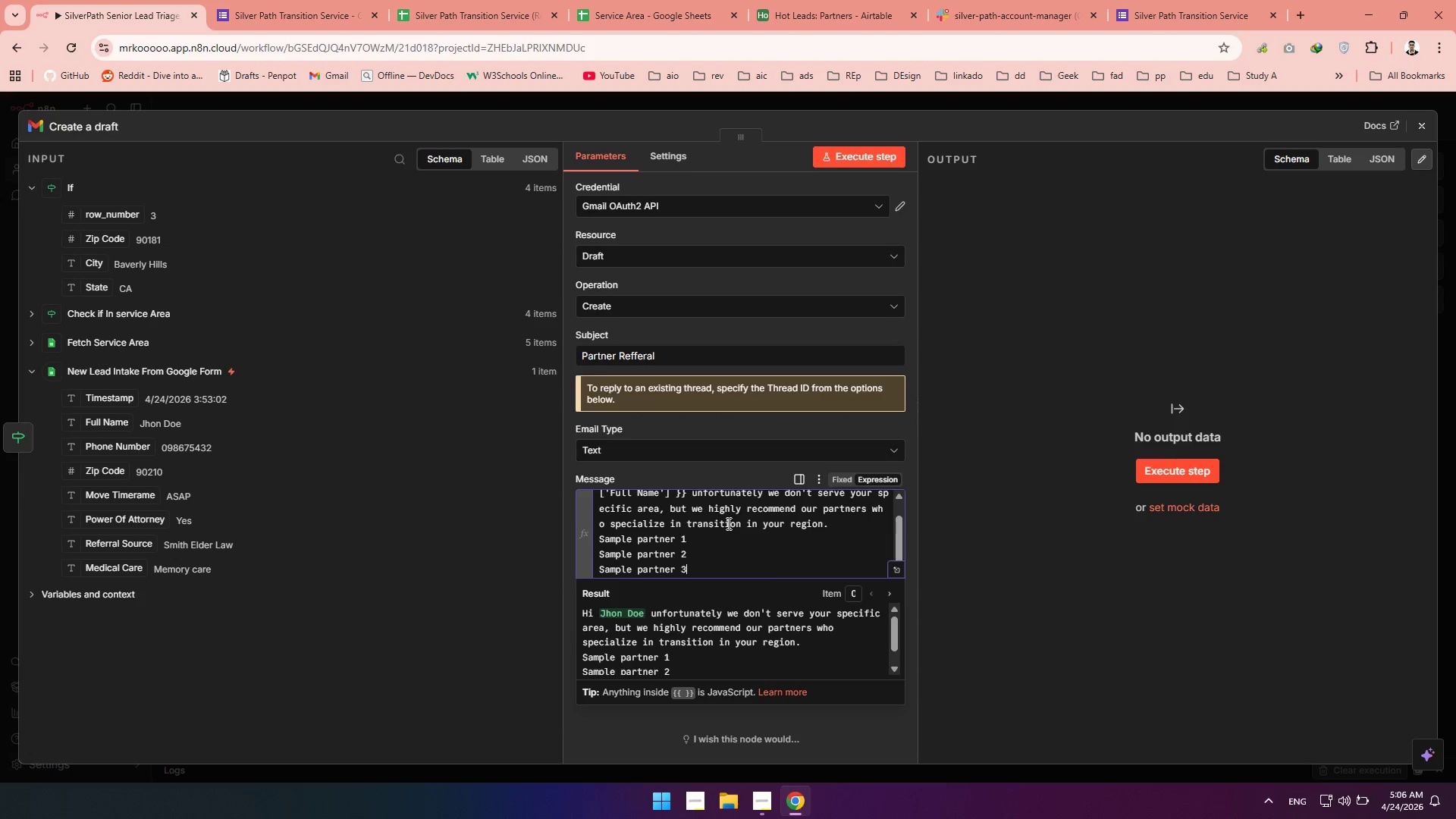 
key(3)
 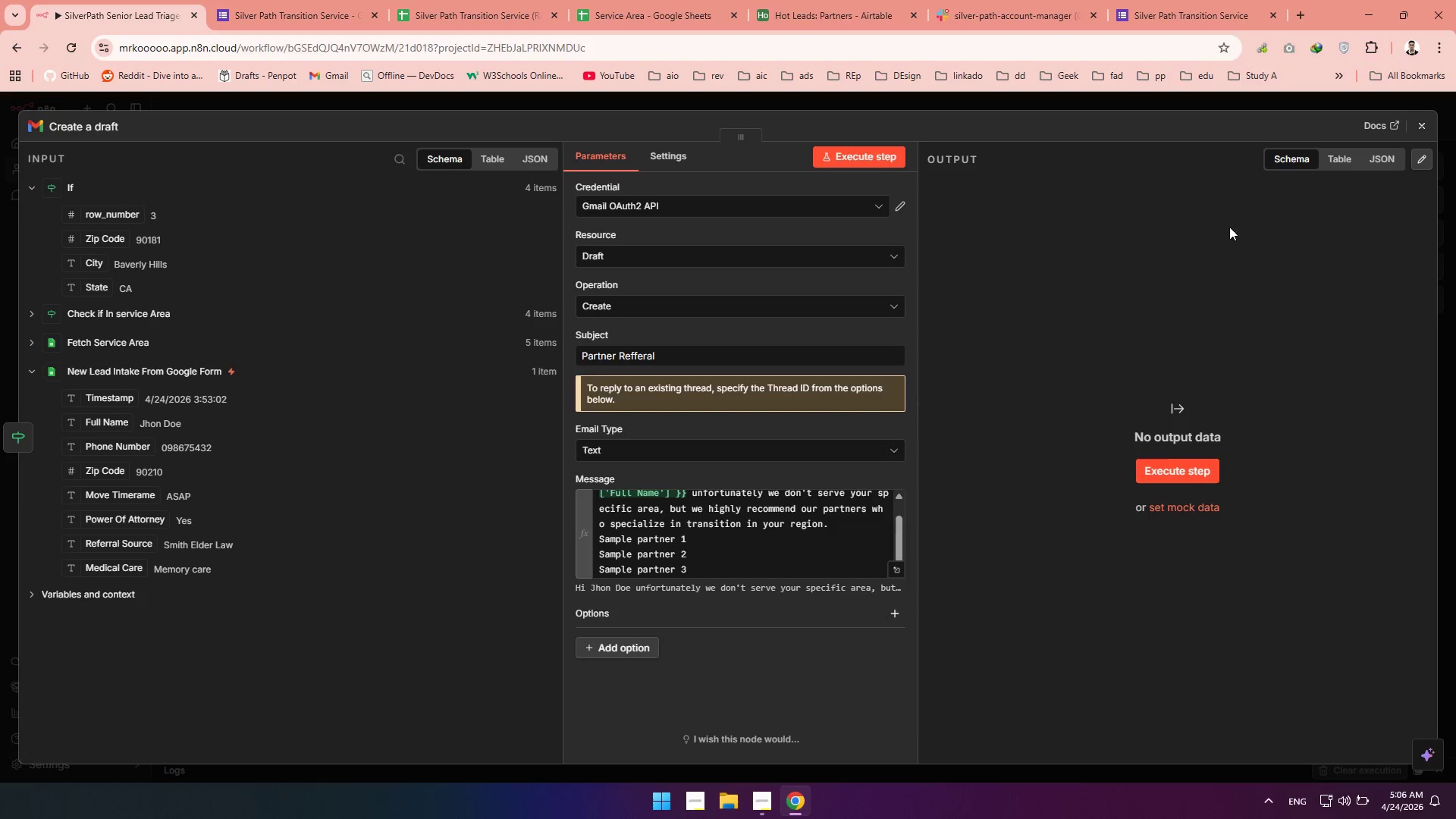 
left_click([1422, 129])
 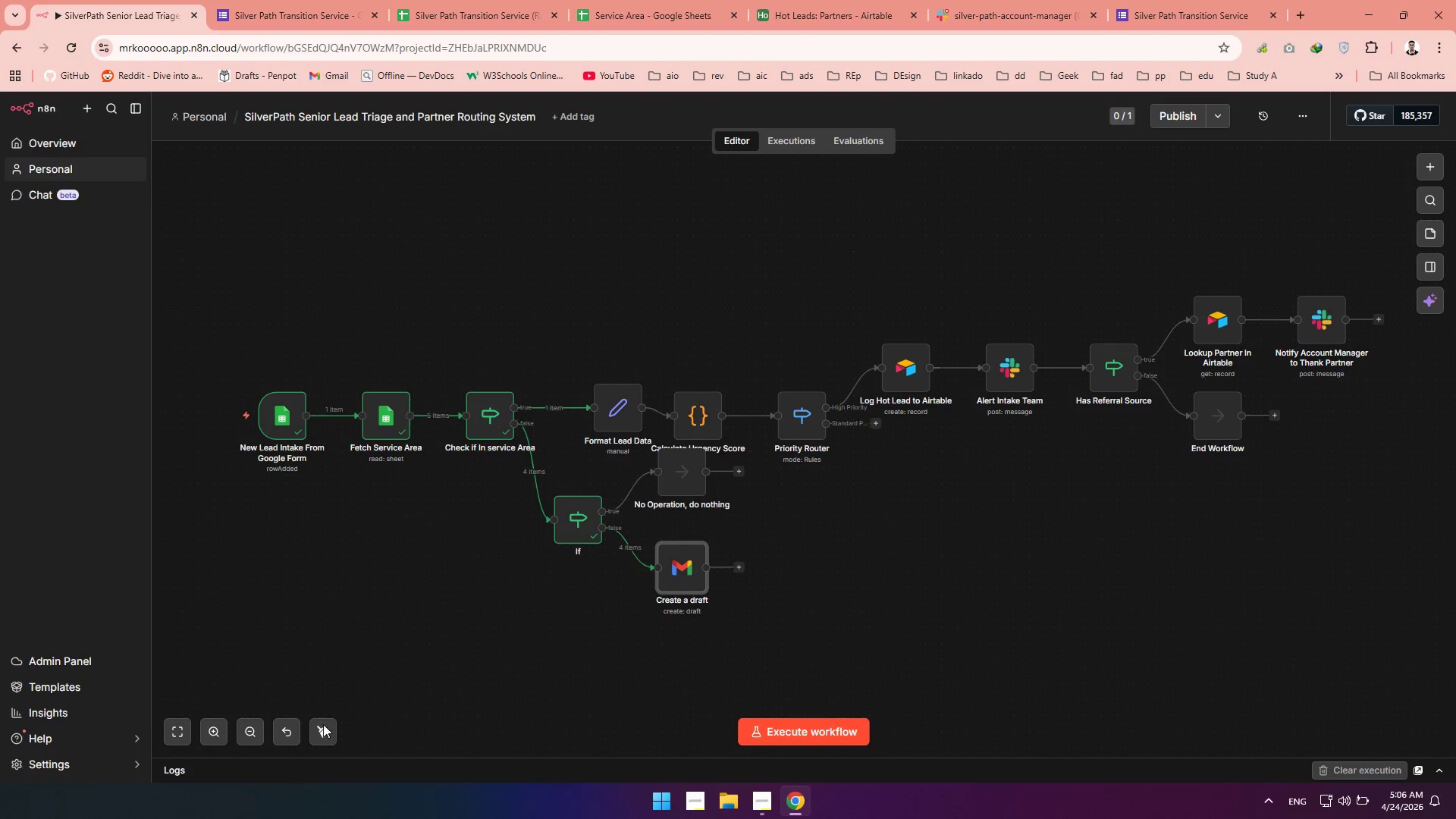 
left_click([328, 737])
 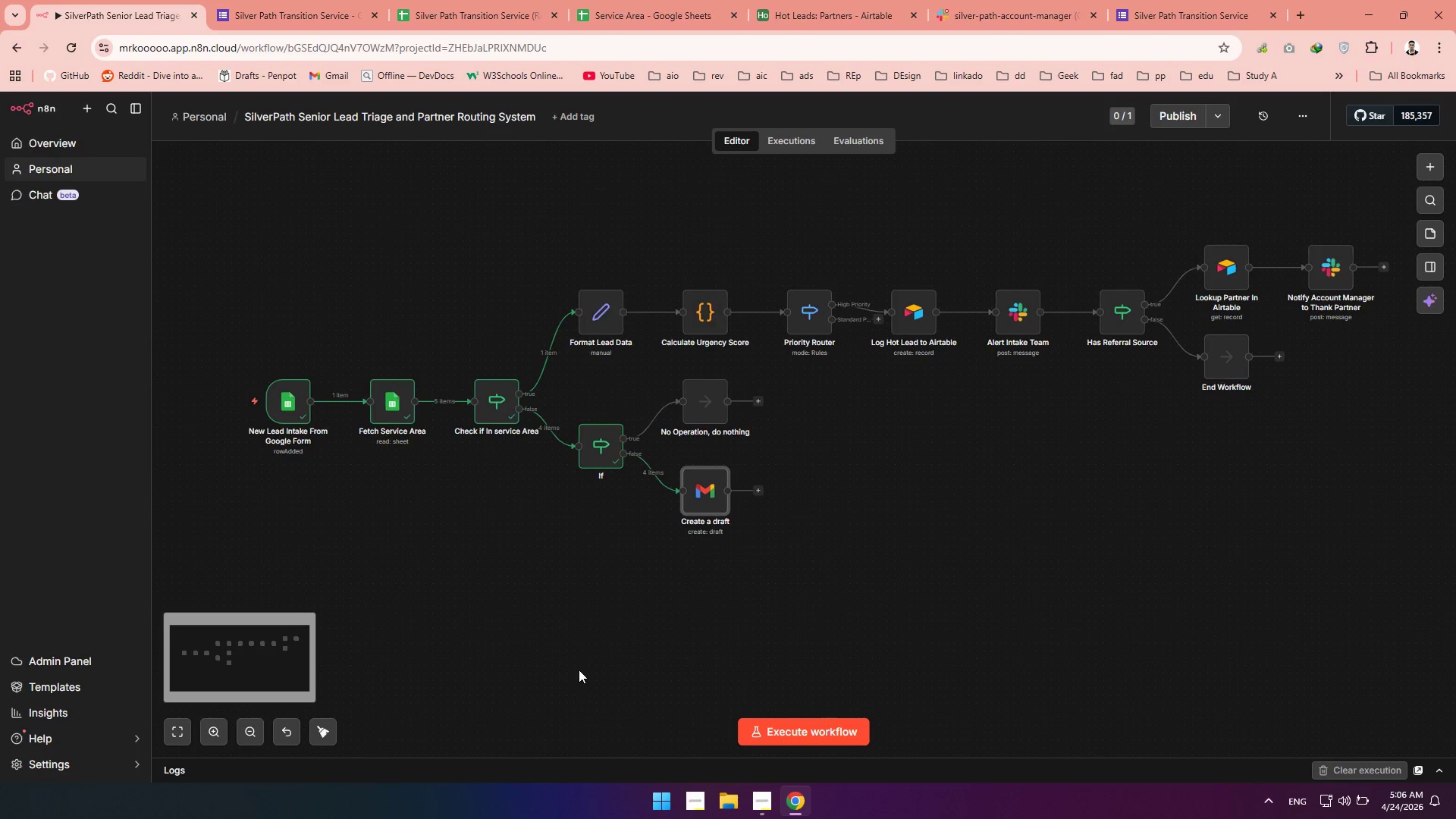 
wait(7.81)
 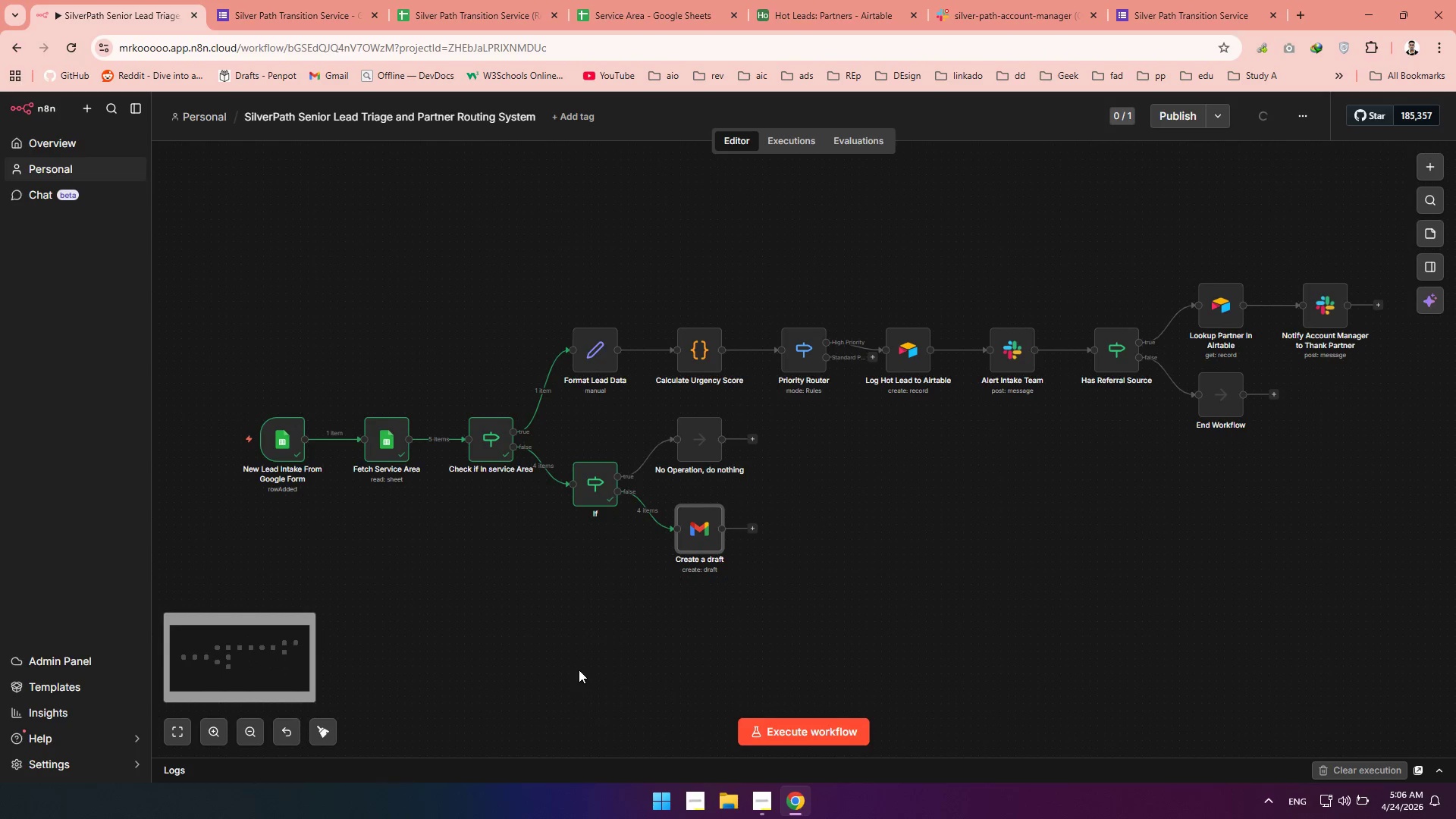 
left_click([674, 679])
 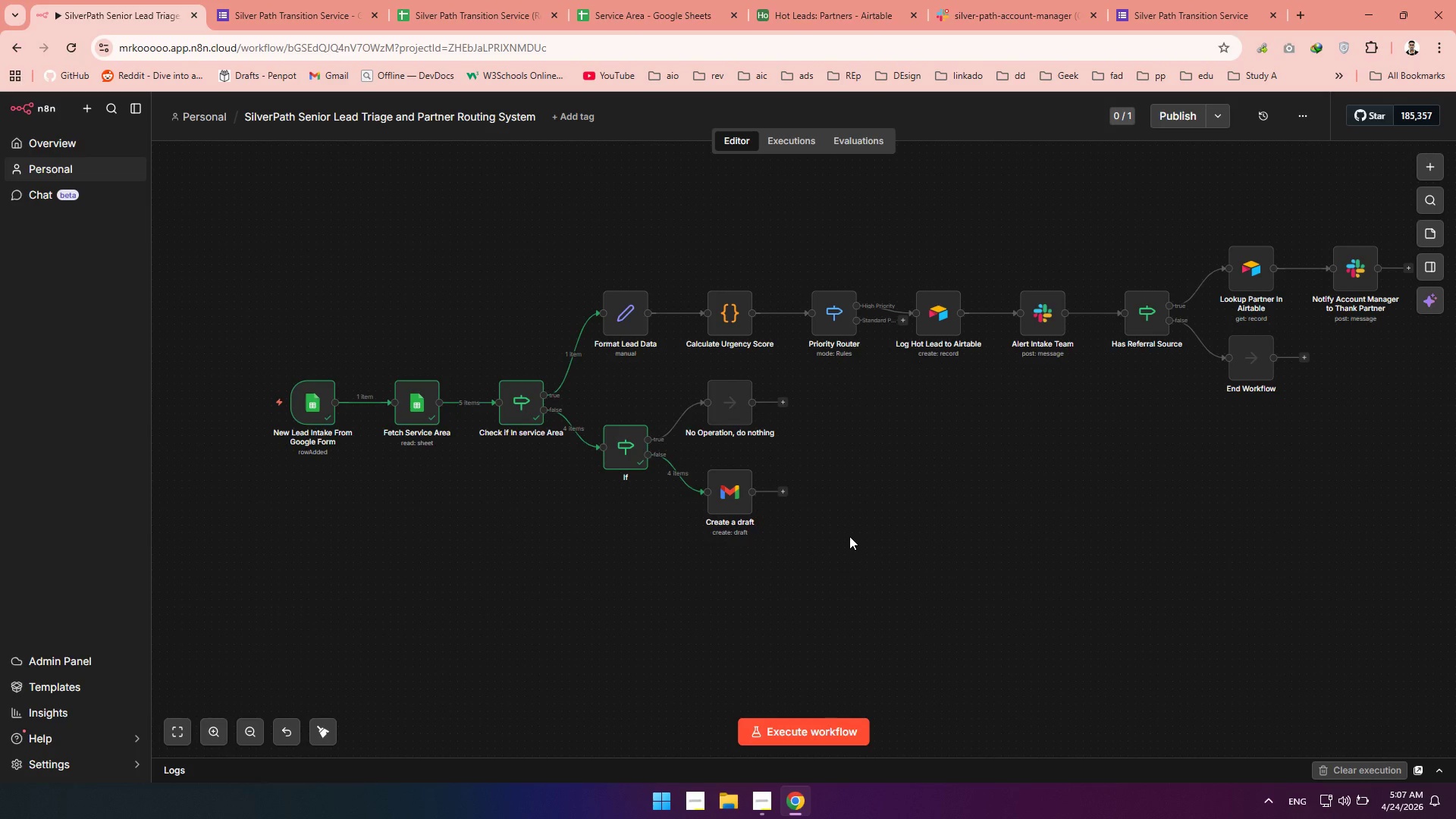 
wait(41.7)
 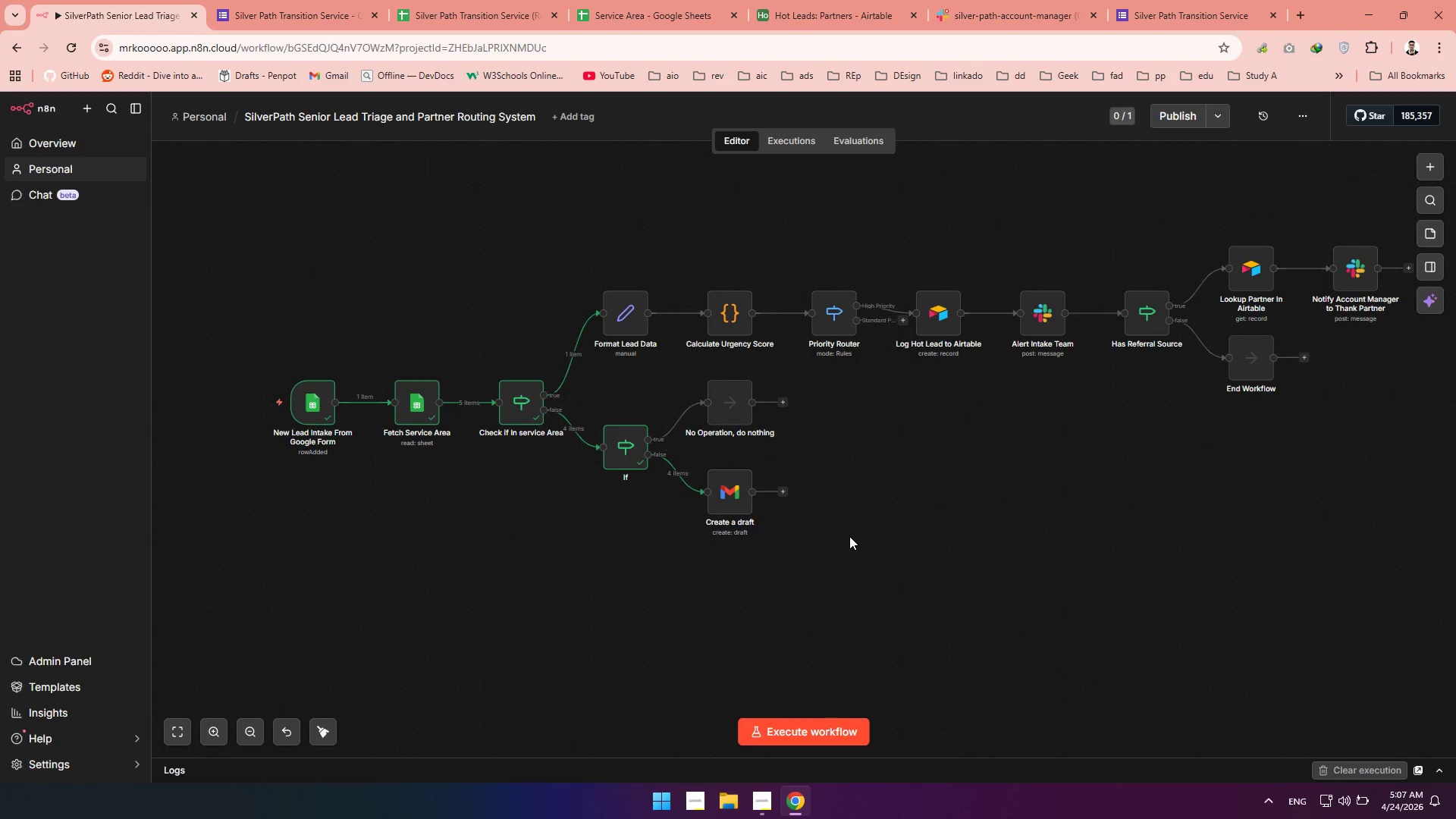 
double_click([726, 524])
 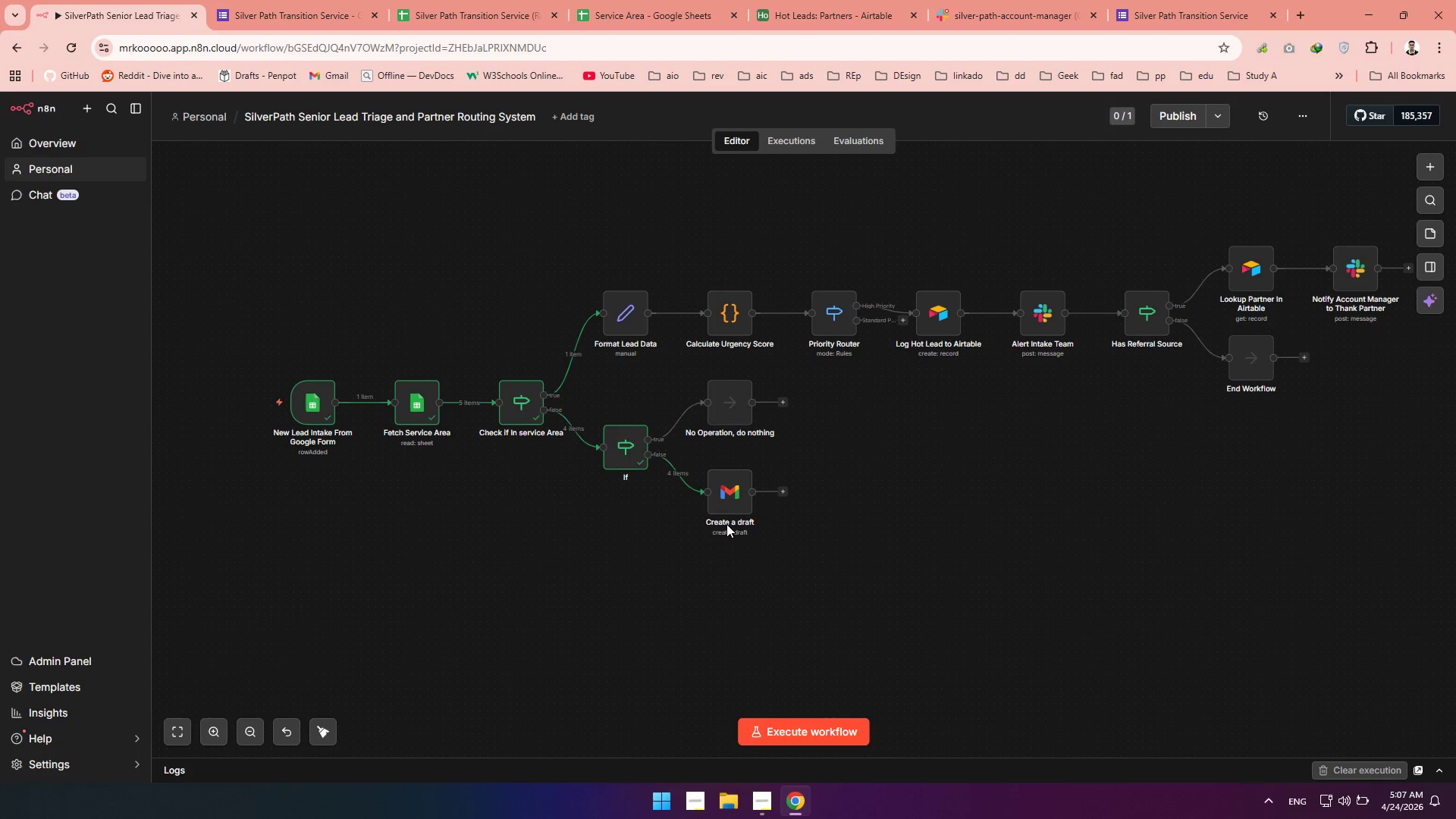 
triple_click([726, 524])
 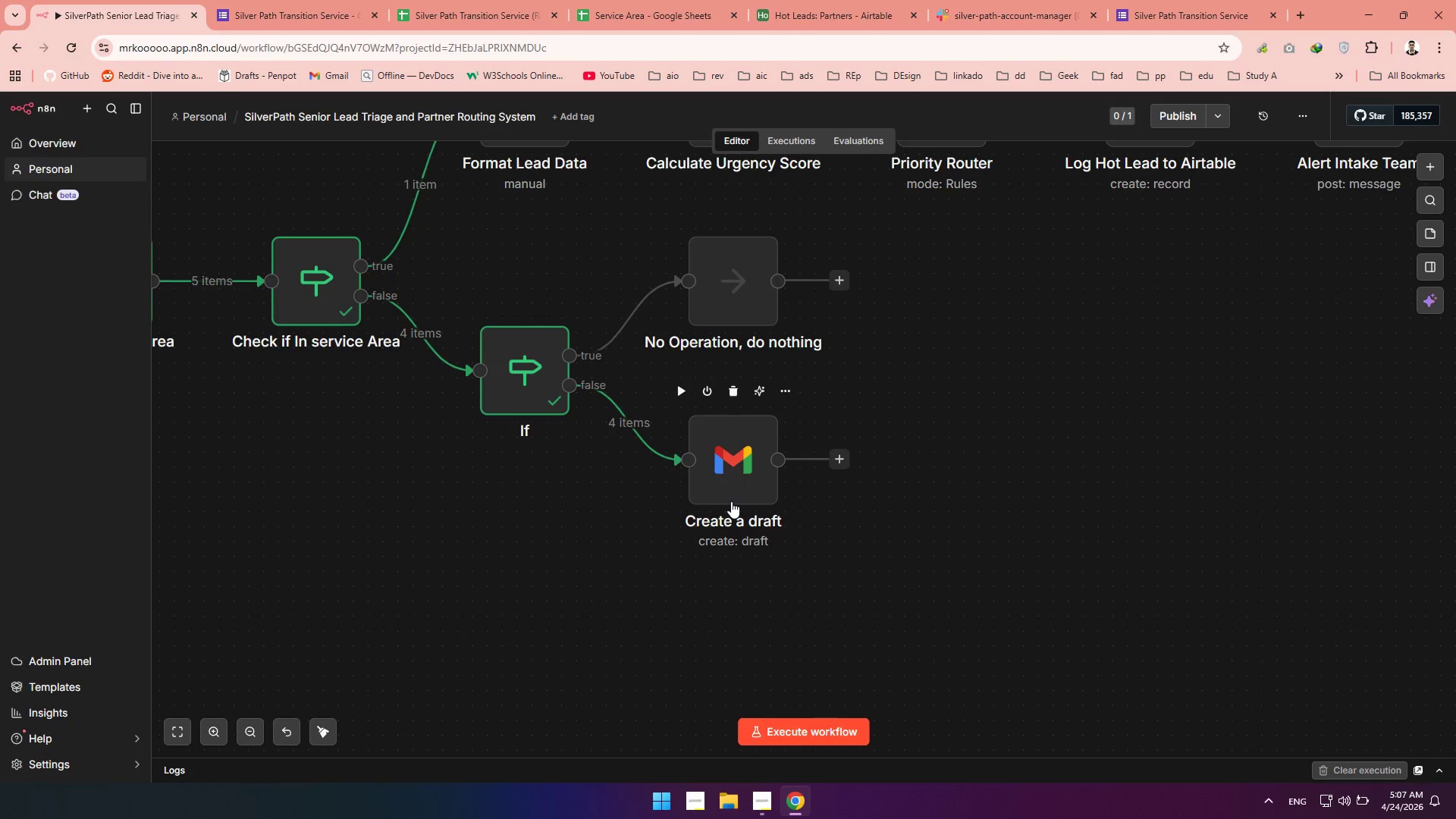 
double_click([731, 501])
 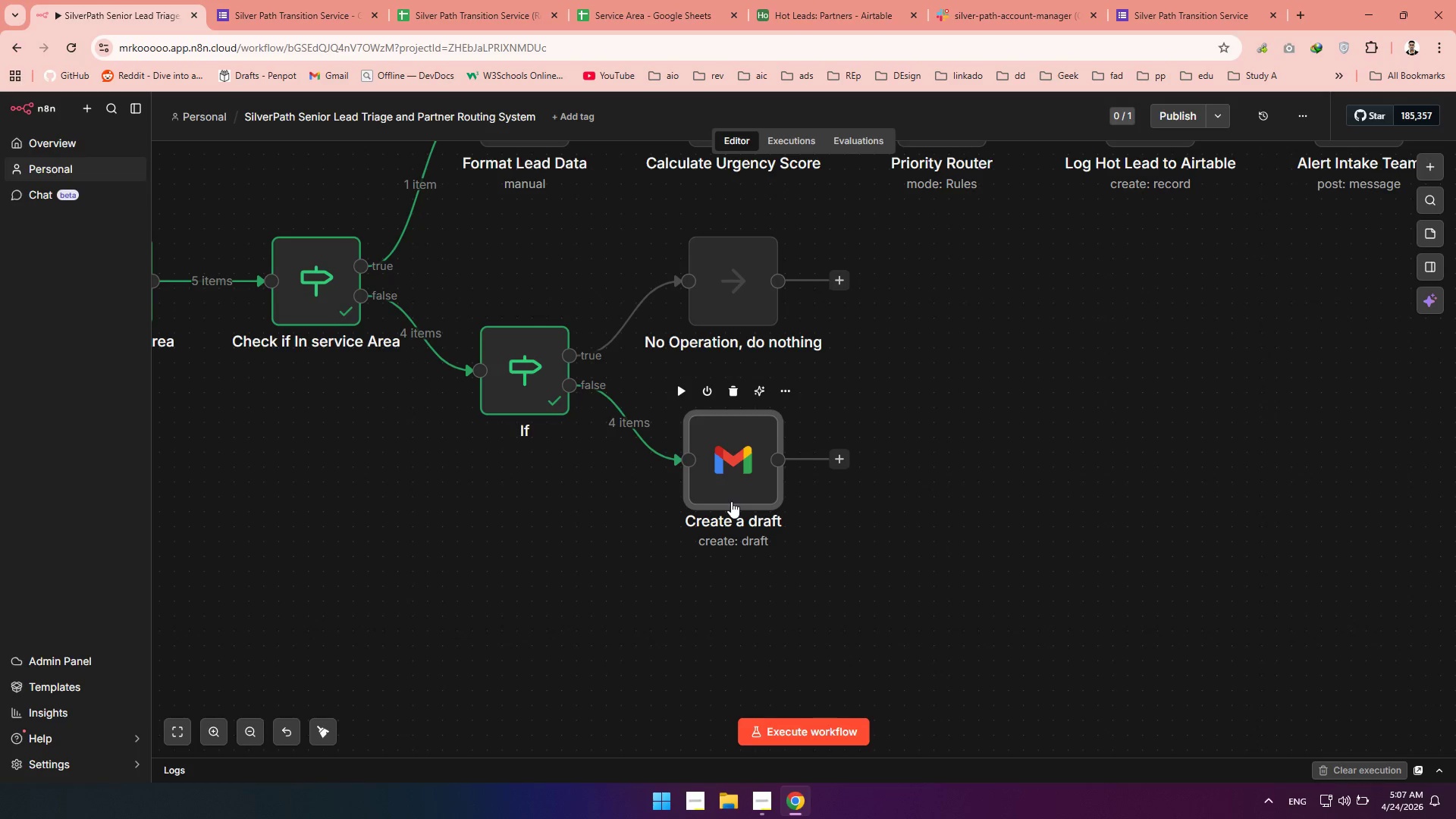 
triple_click([731, 501])
 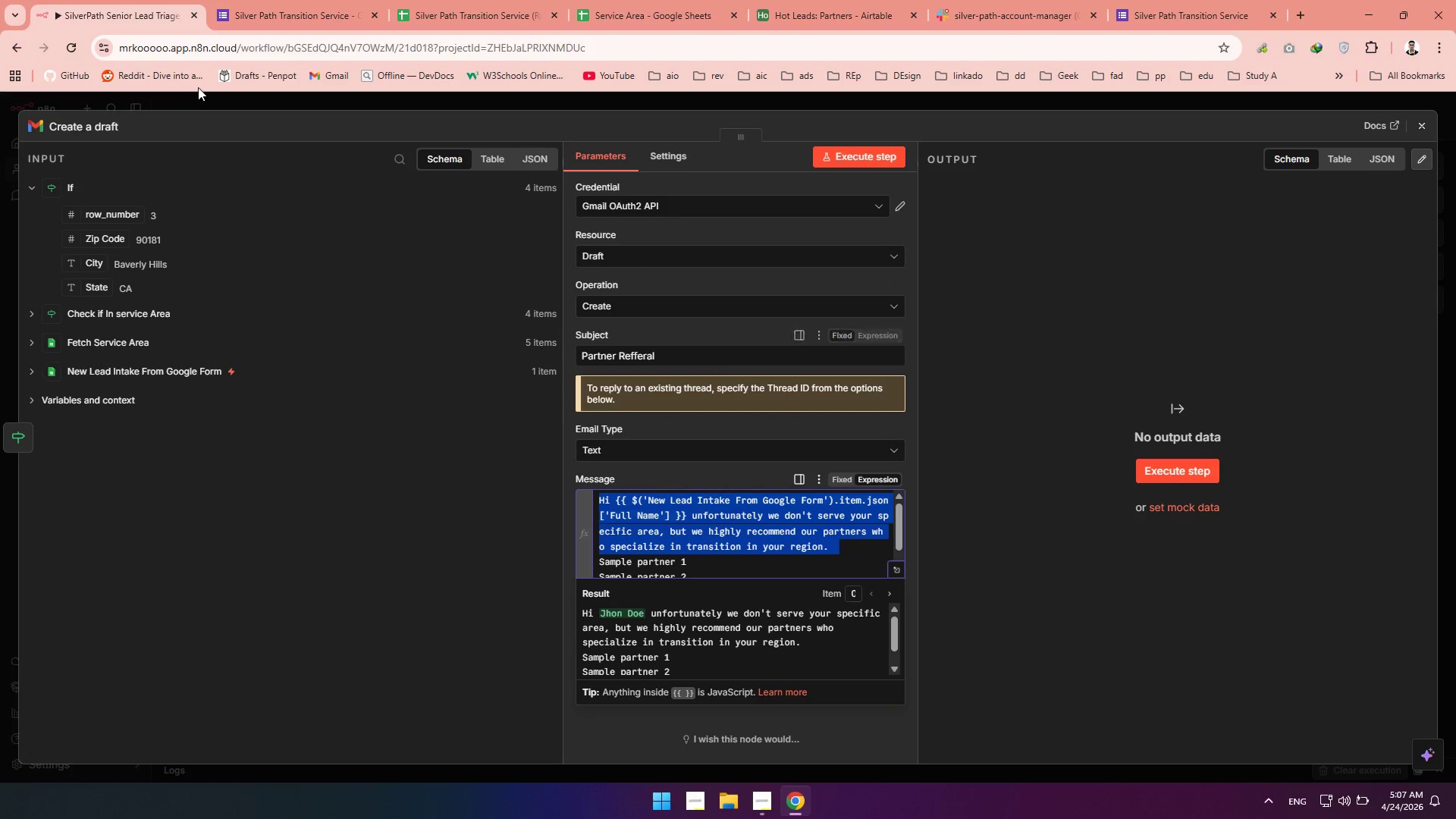 
wait(7.39)
 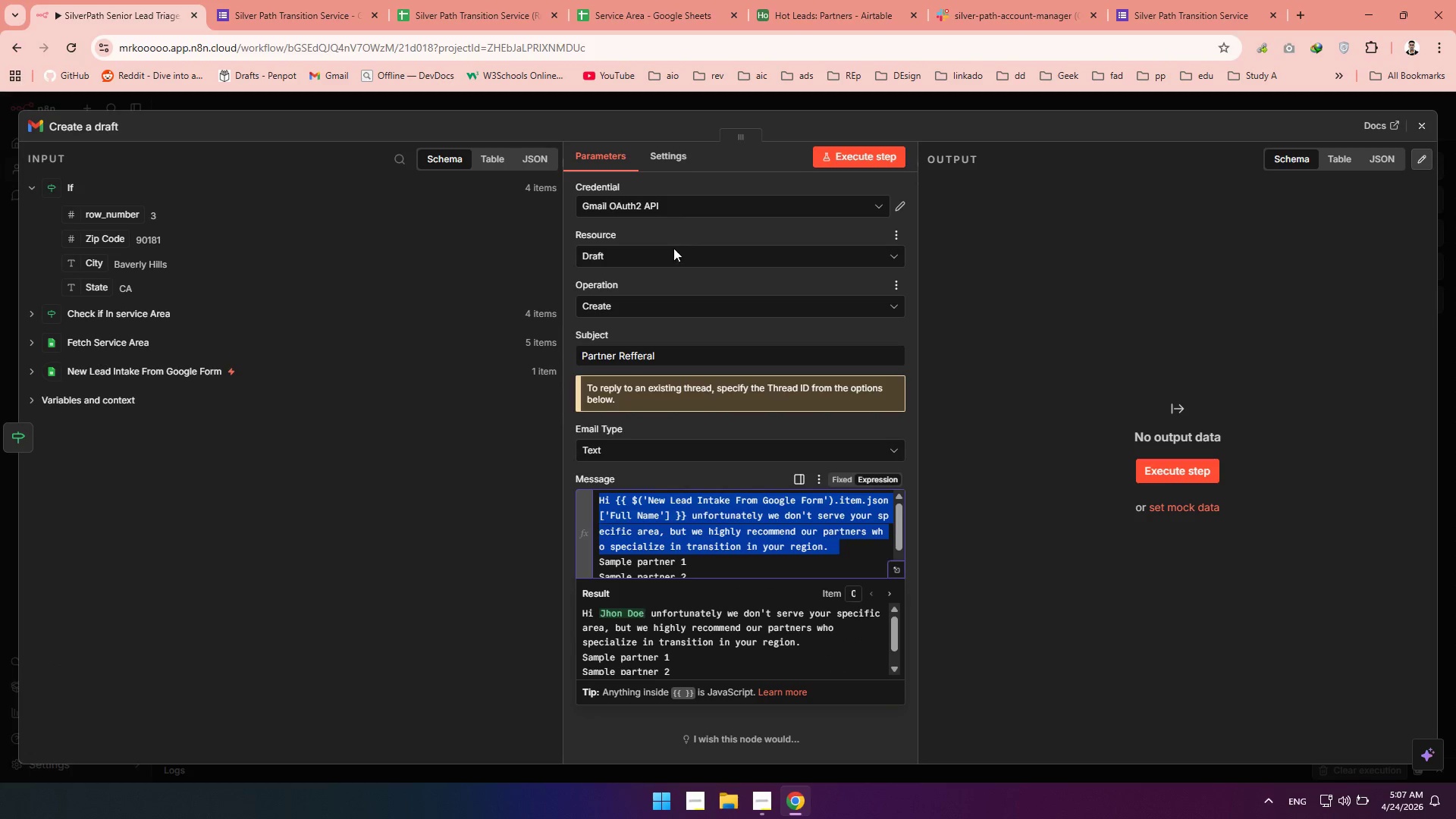 
left_click([104, 121])
 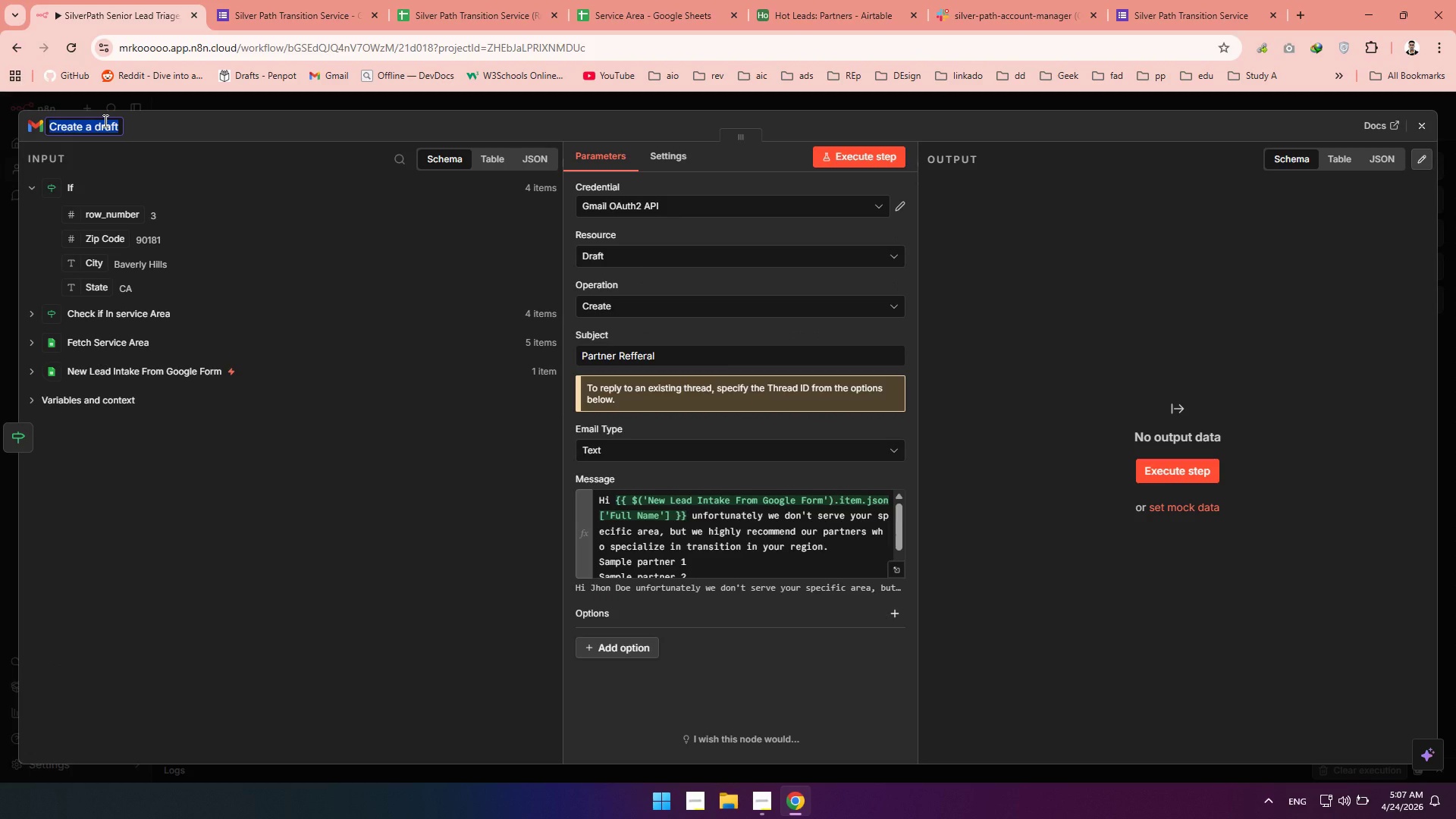 
wait(5.17)
 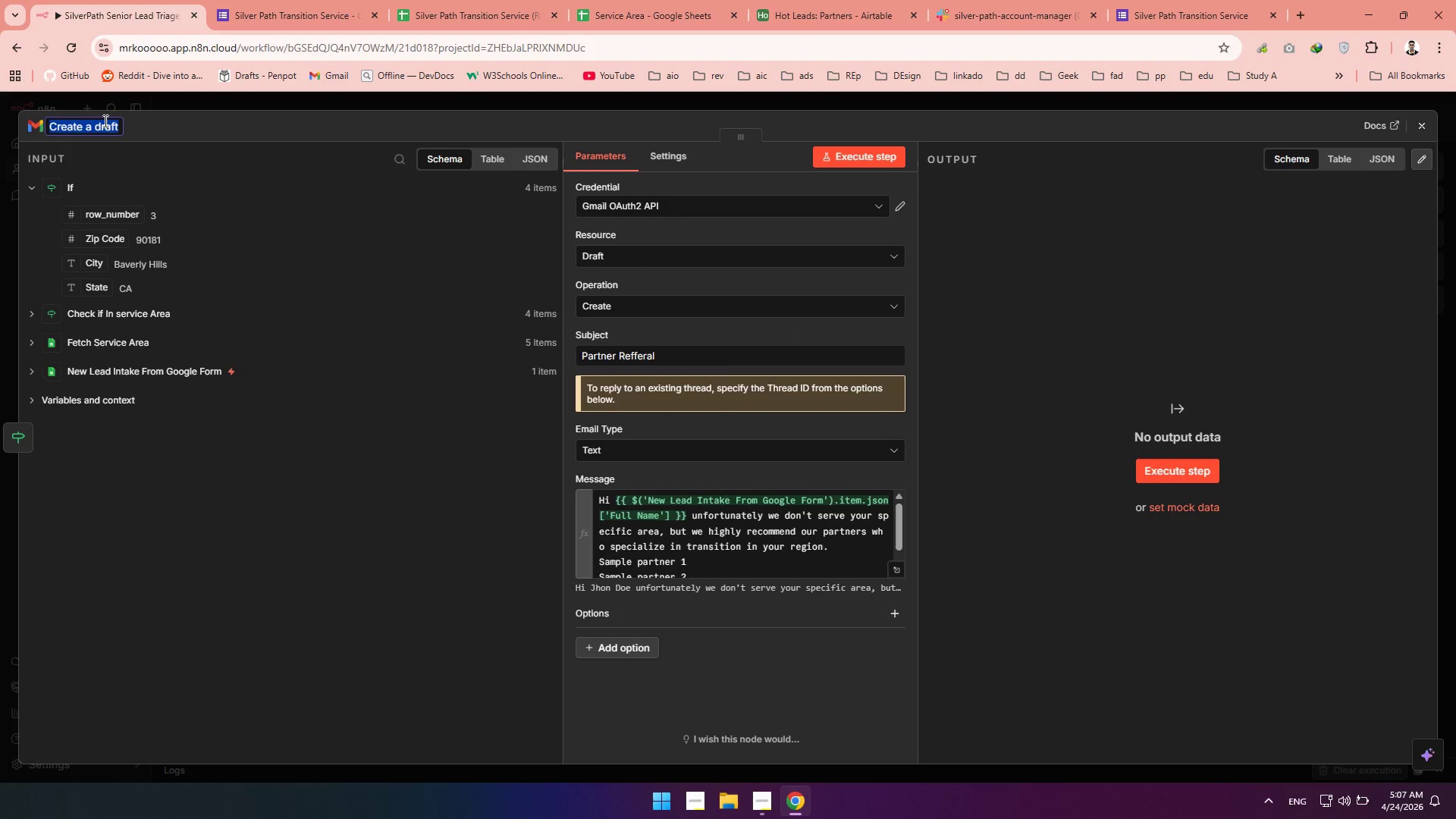 
type(Partner Reffe)
key(Backspace)
key(Backspace)
type(erral)
 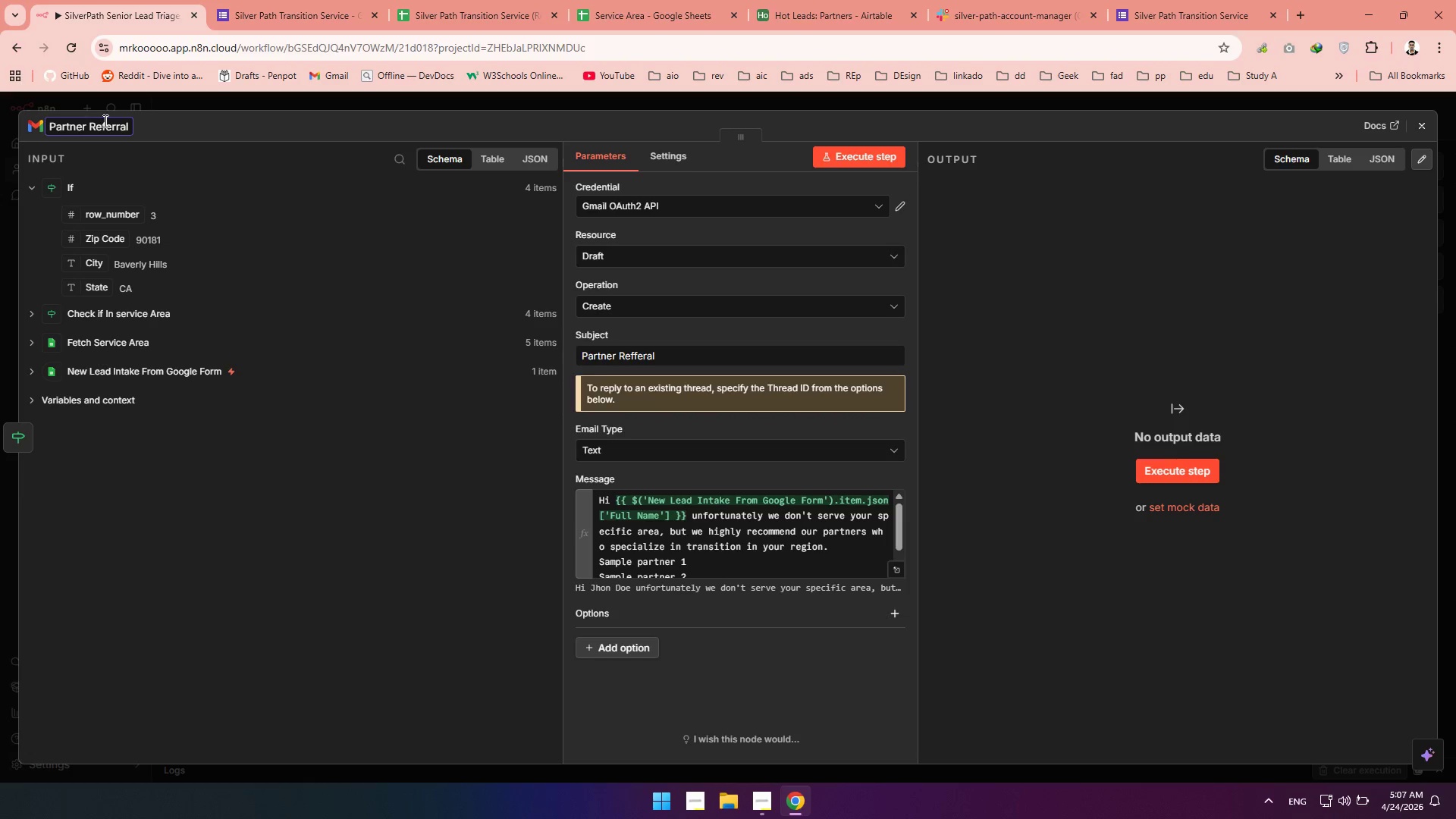 
left_click([1420, 126])
 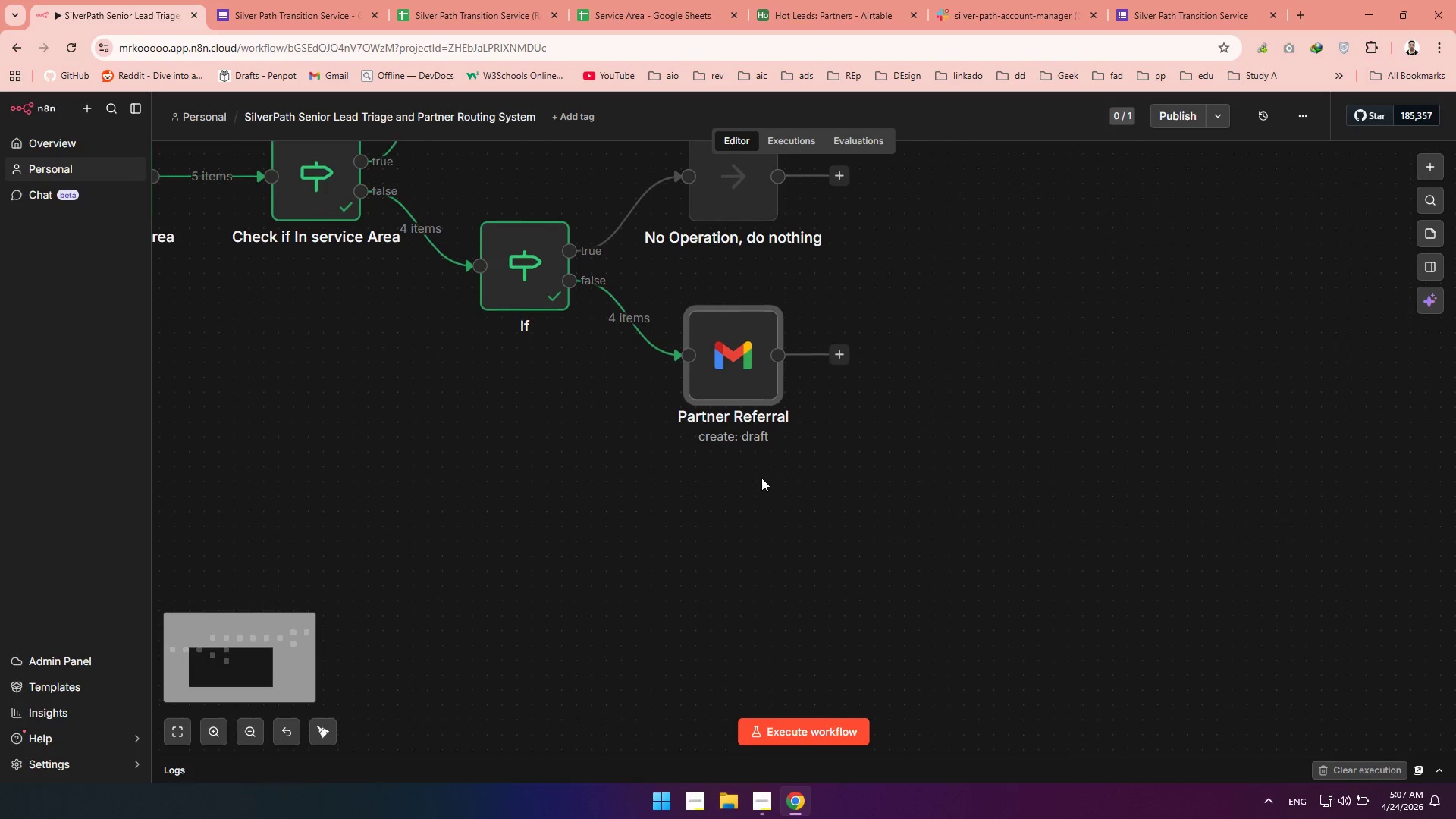 
wait(5.41)
 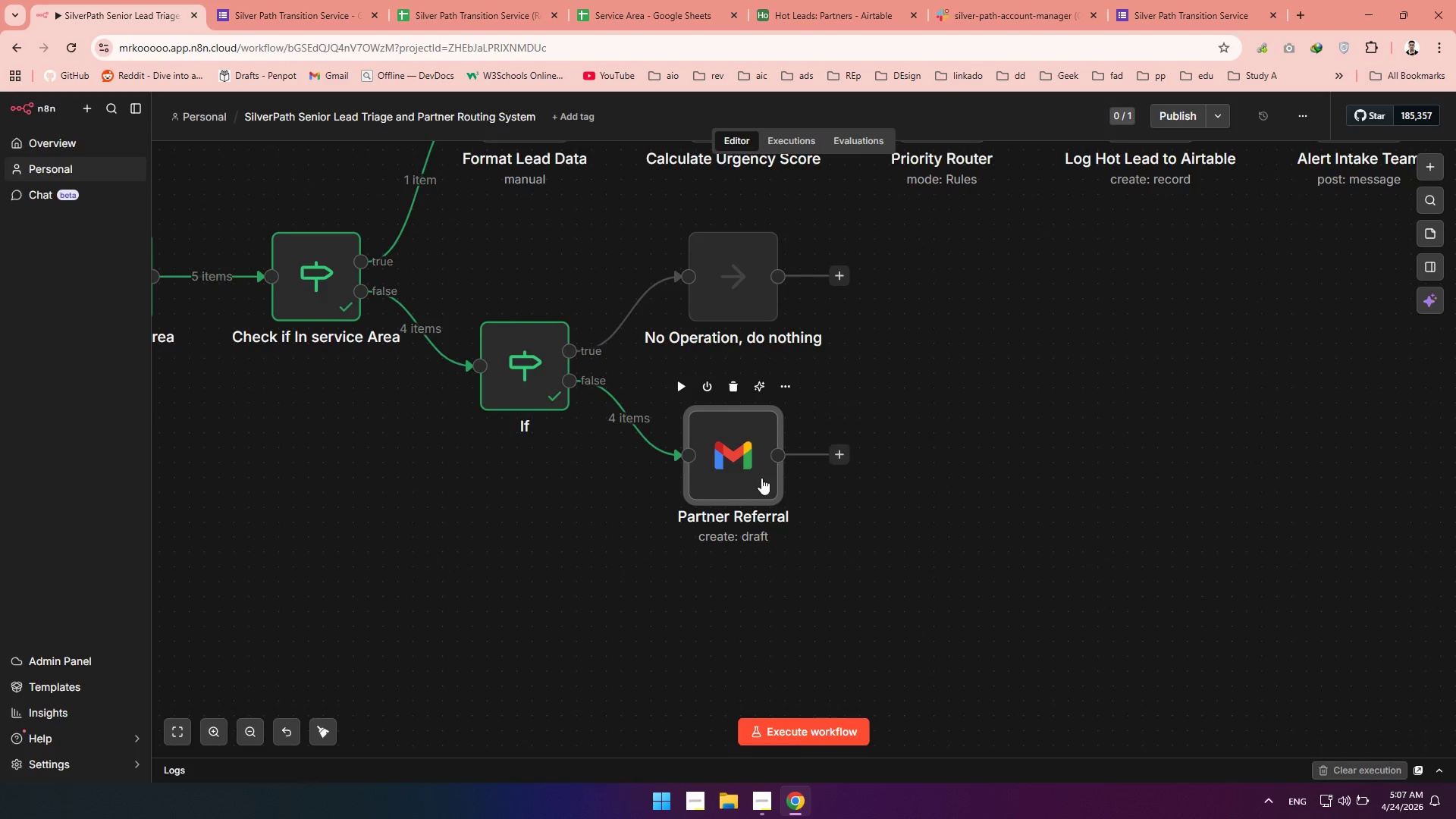 
key(Control+Minus)
 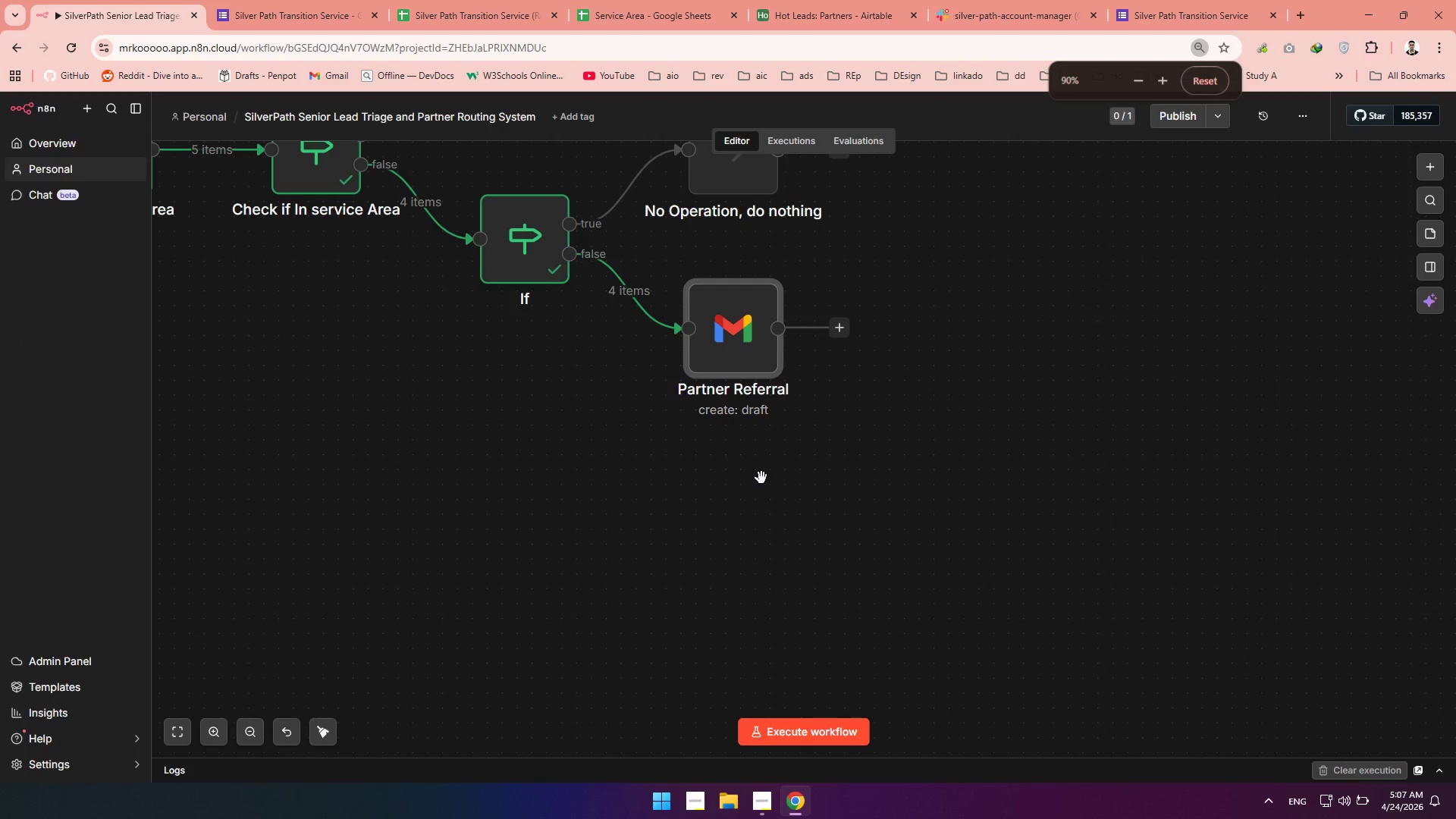 
key(Control+Minus)
 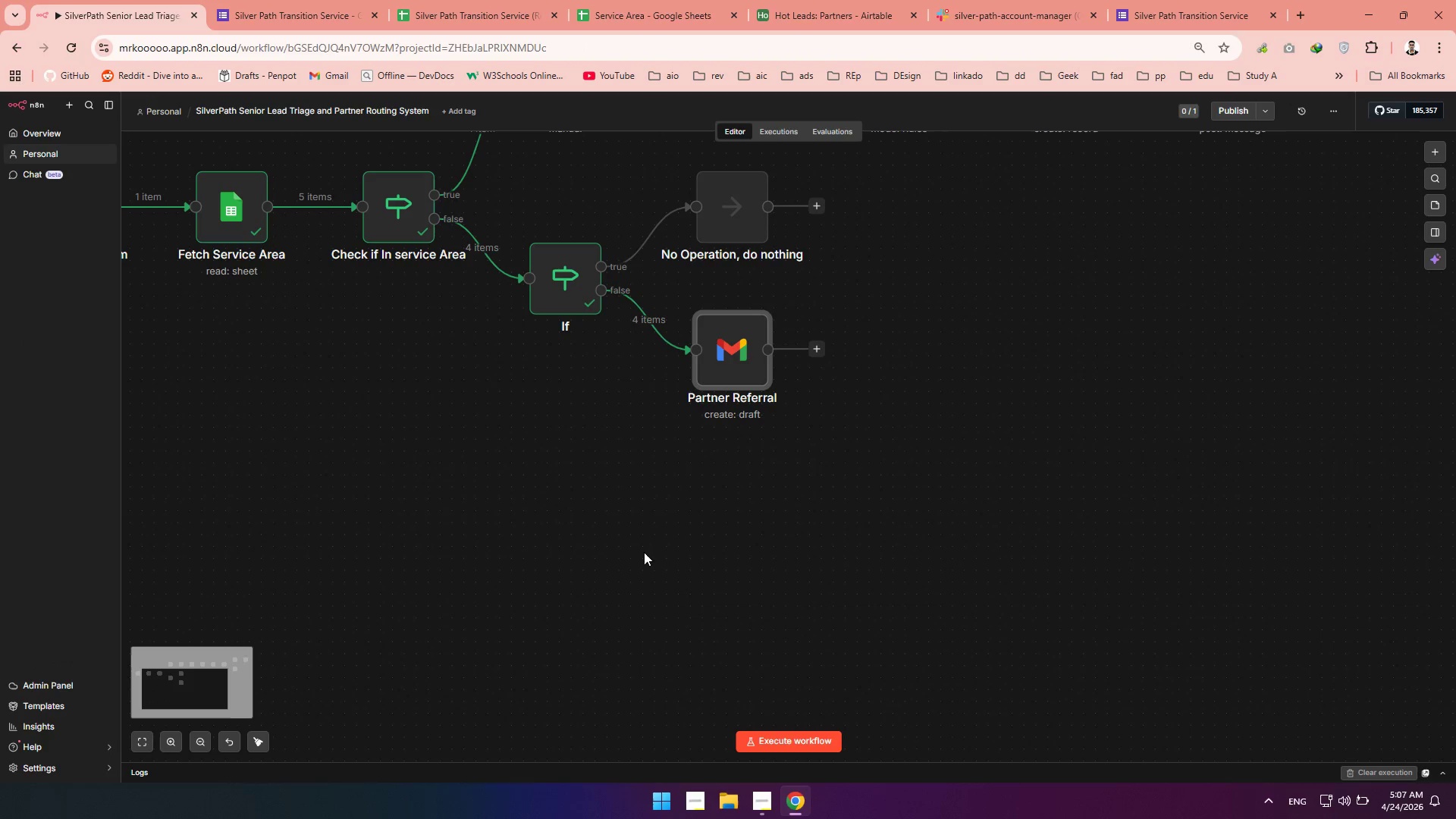 
key(Control+0)
 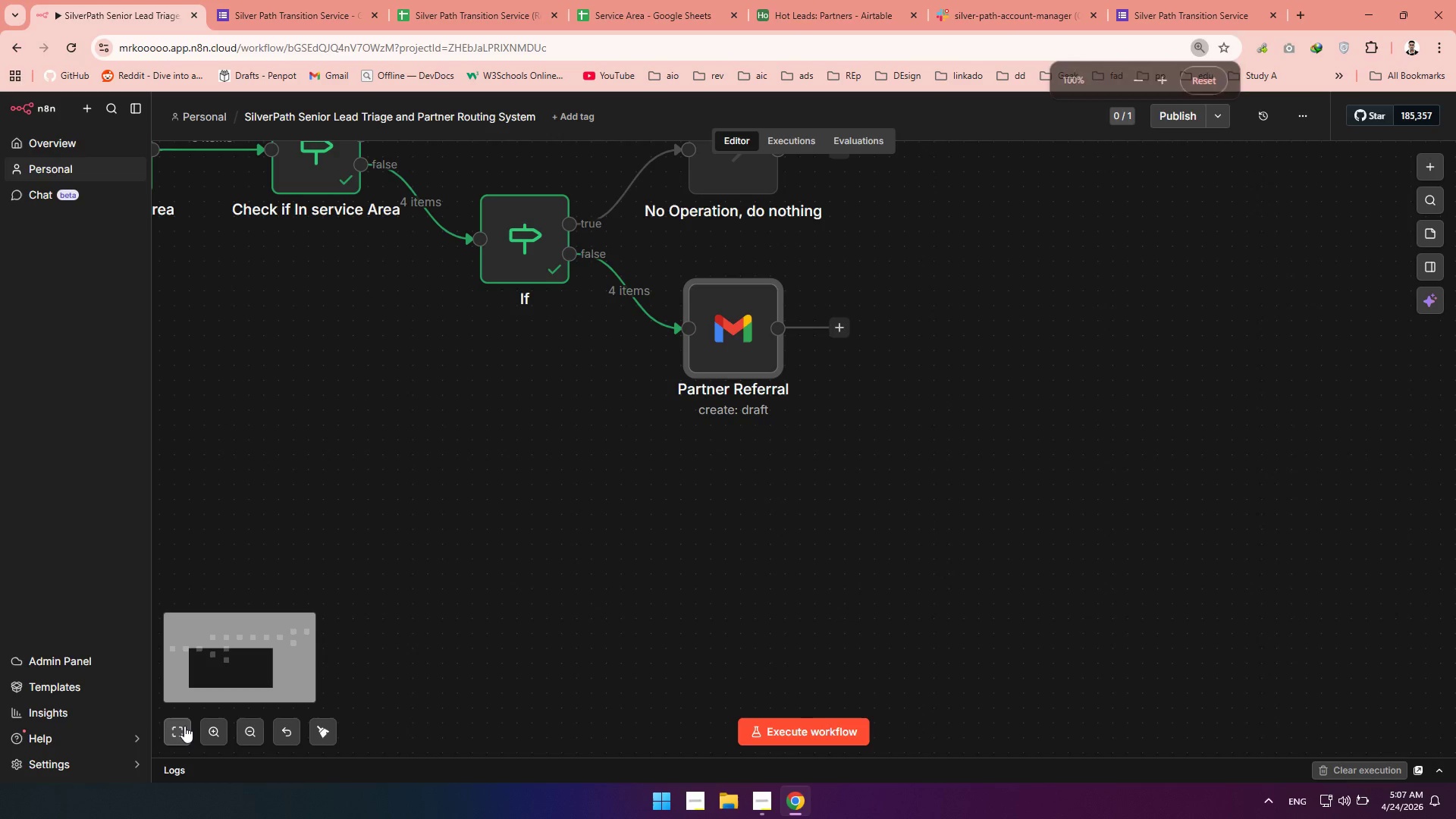 
left_click([184, 726])
 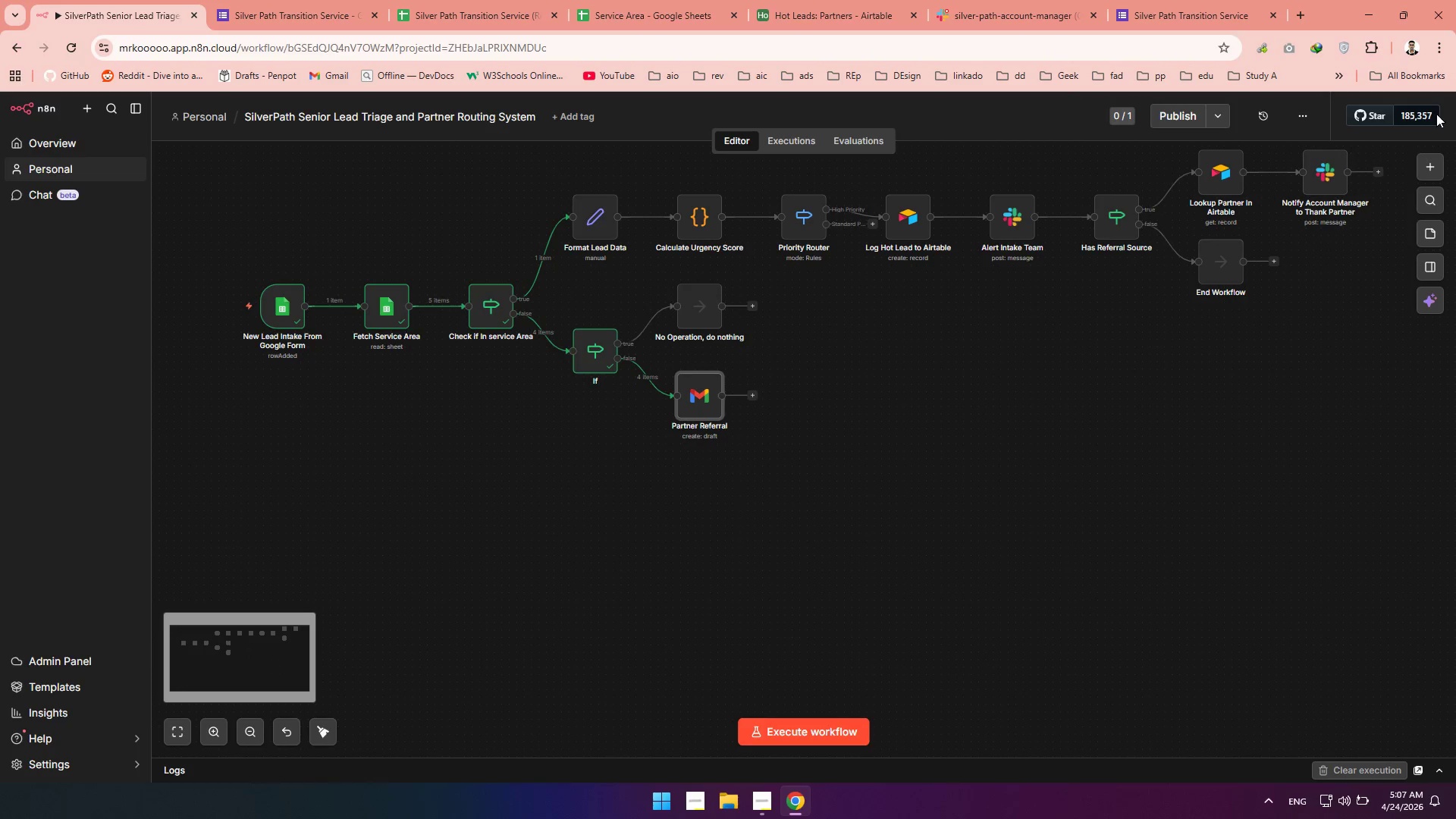 
left_click([1426, 162])
 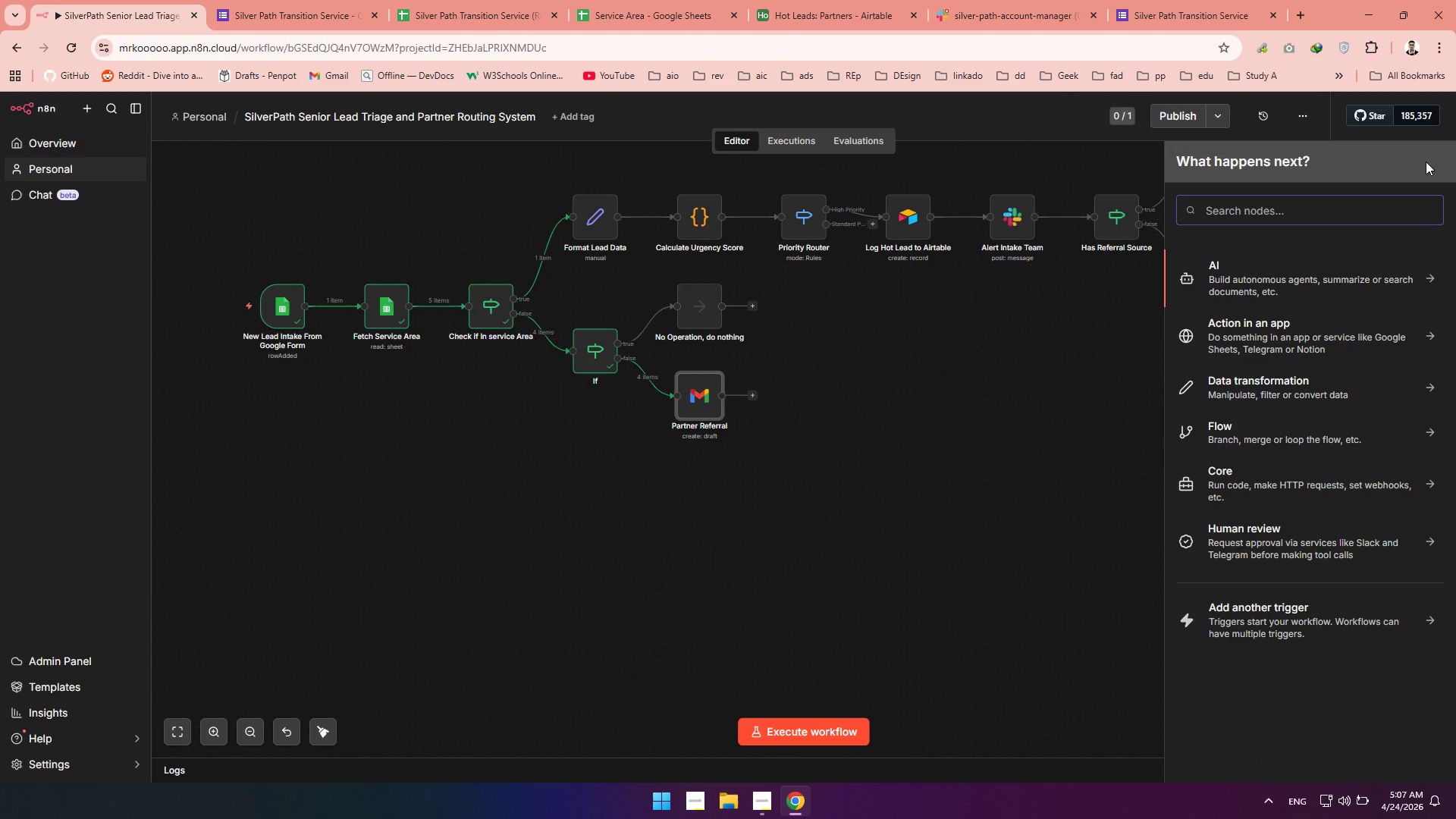 
type(error)
 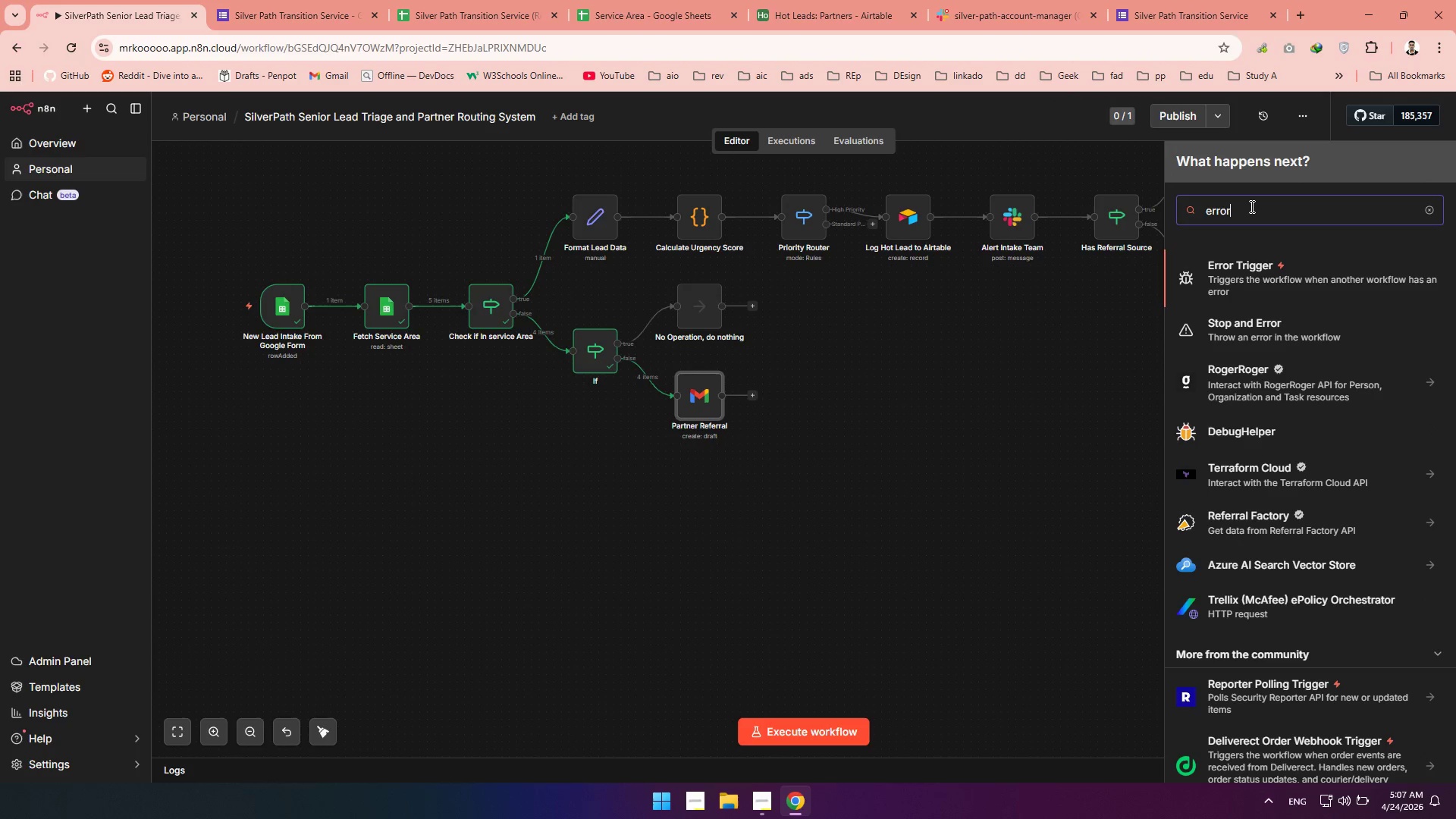 
left_click([1228, 281])
 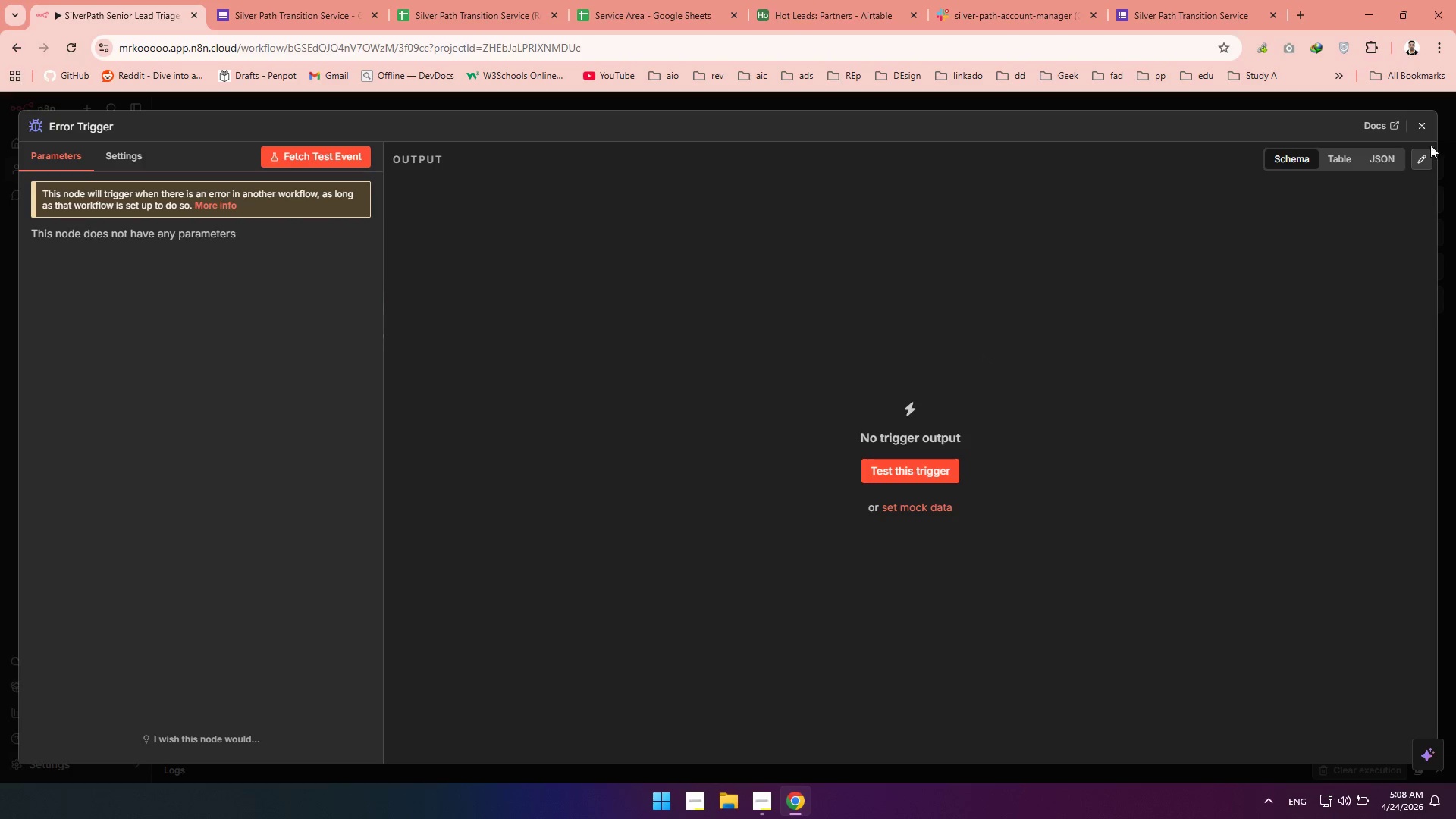 
left_click([1429, 133])
 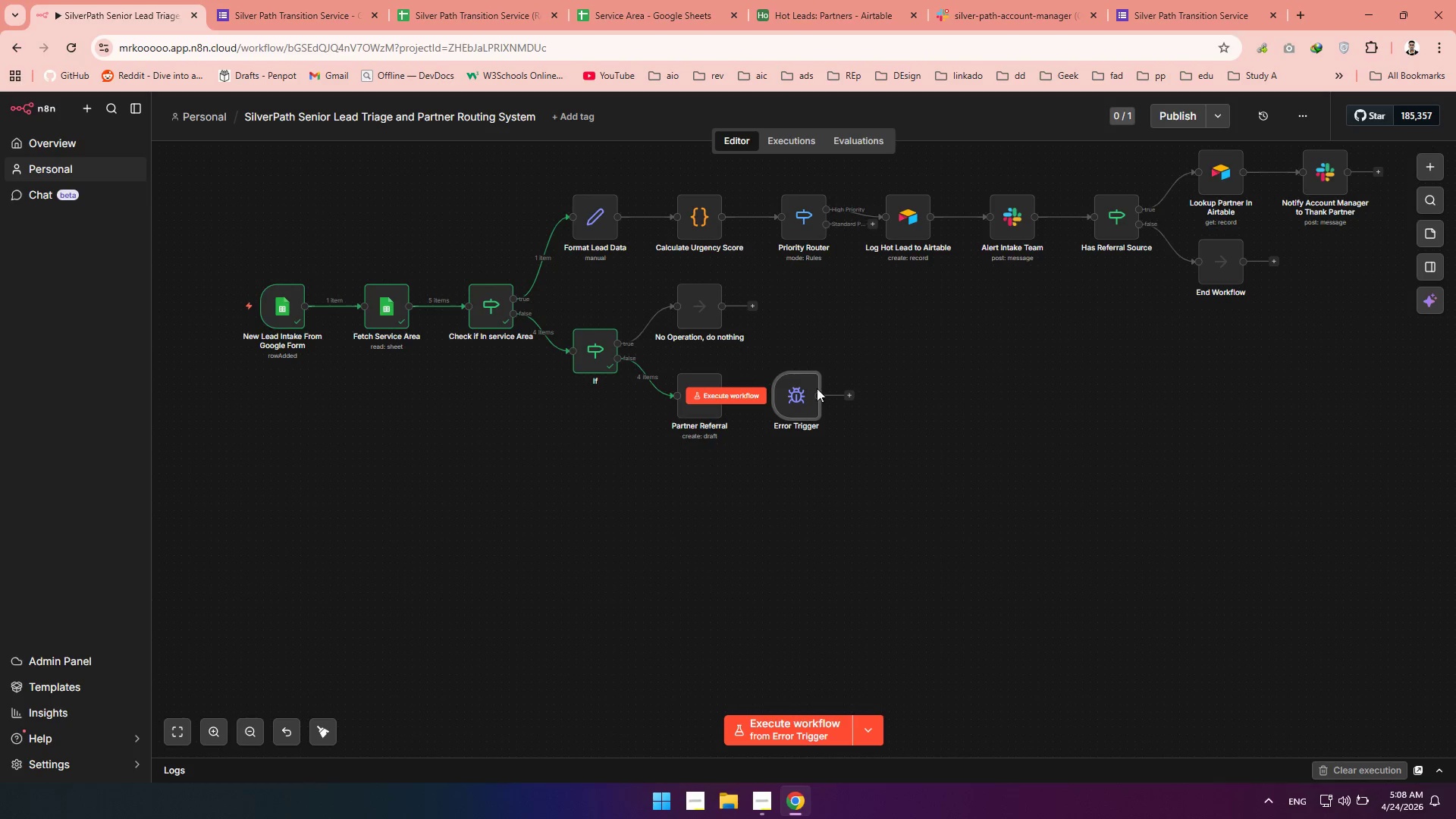 
left_click_drag(start_coordinate=[789, 403], to_coordinate=[282, 618])
 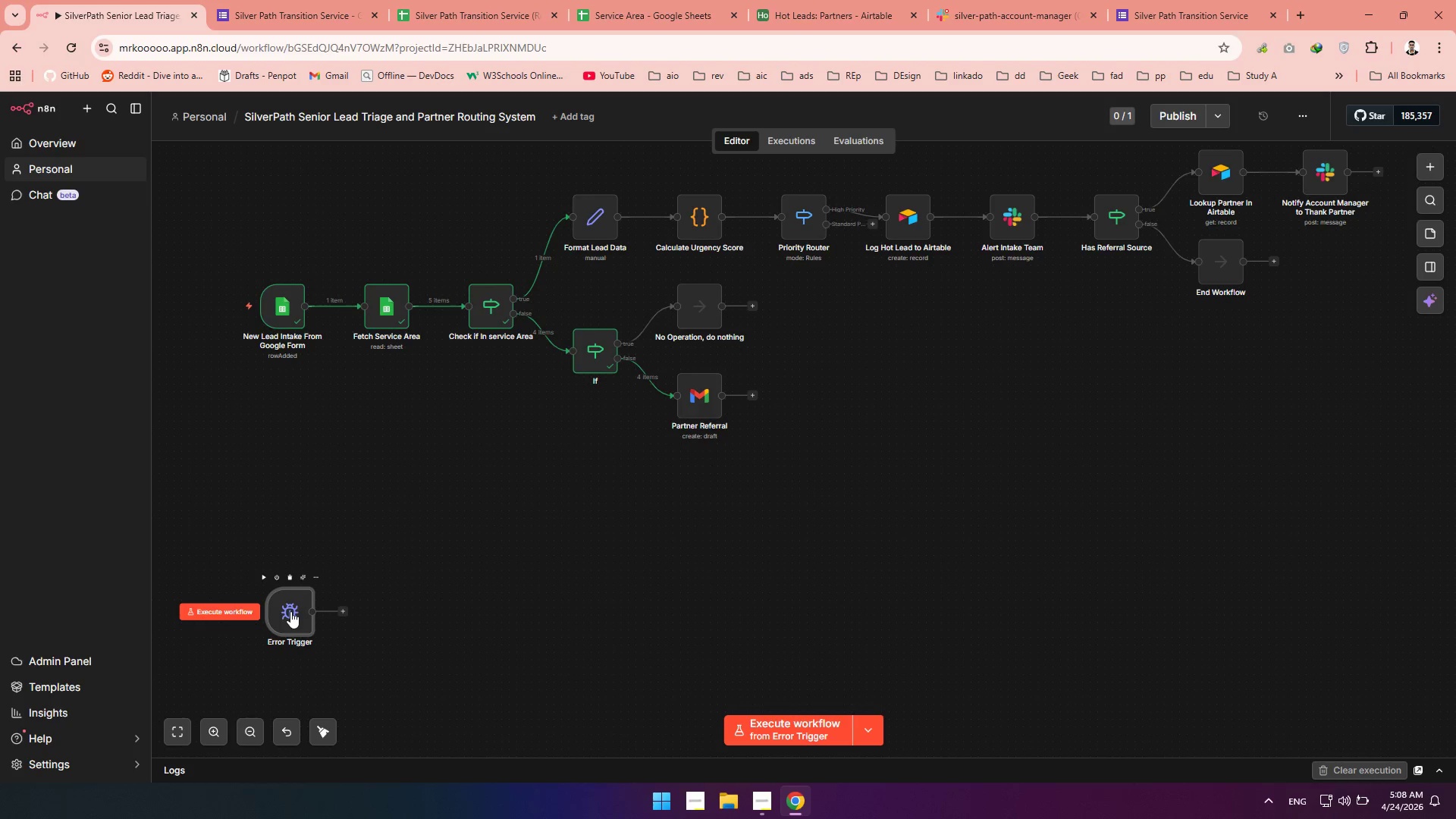 
double_click([290, 611])
 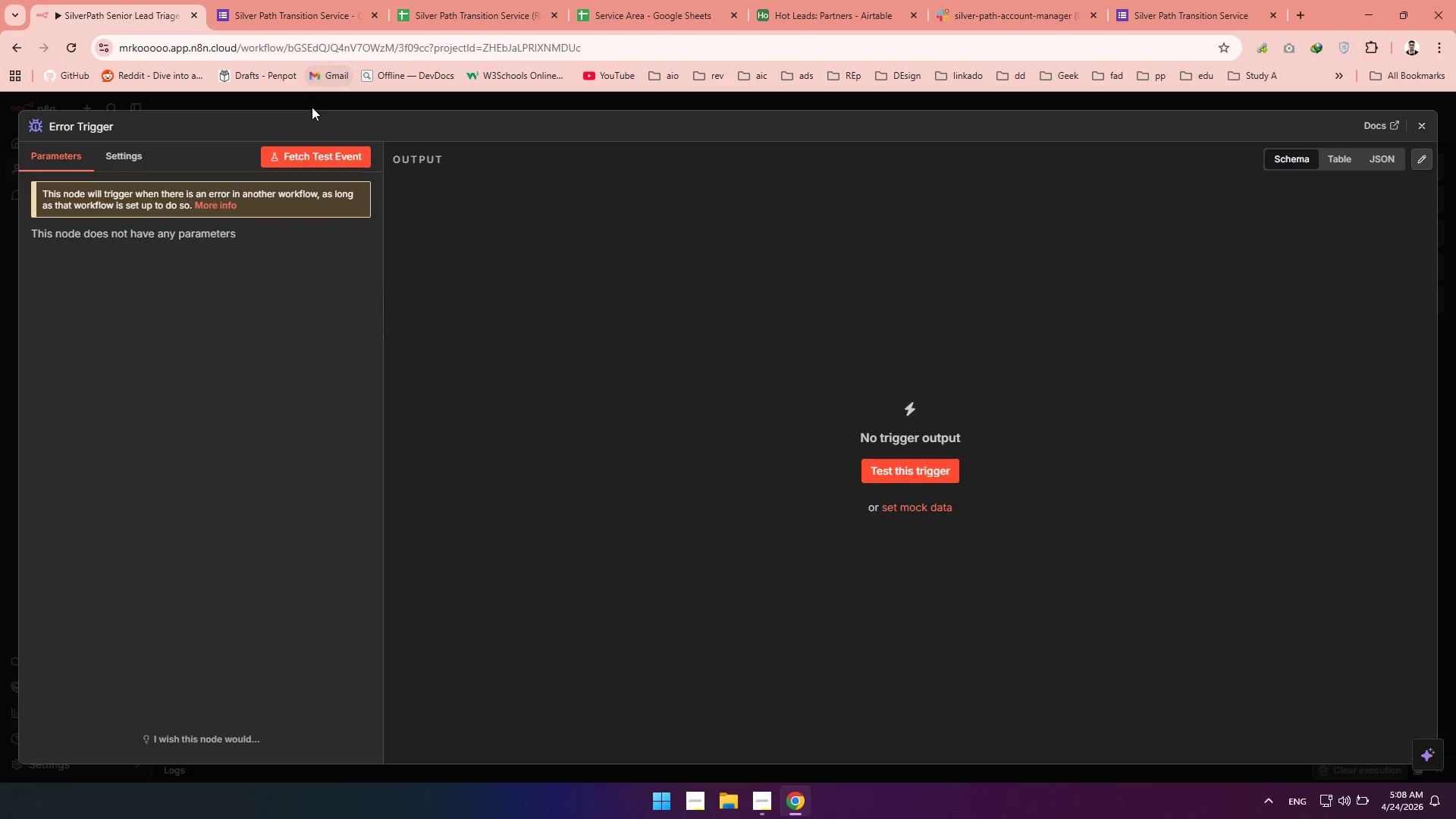 
left_click([287, 164])
 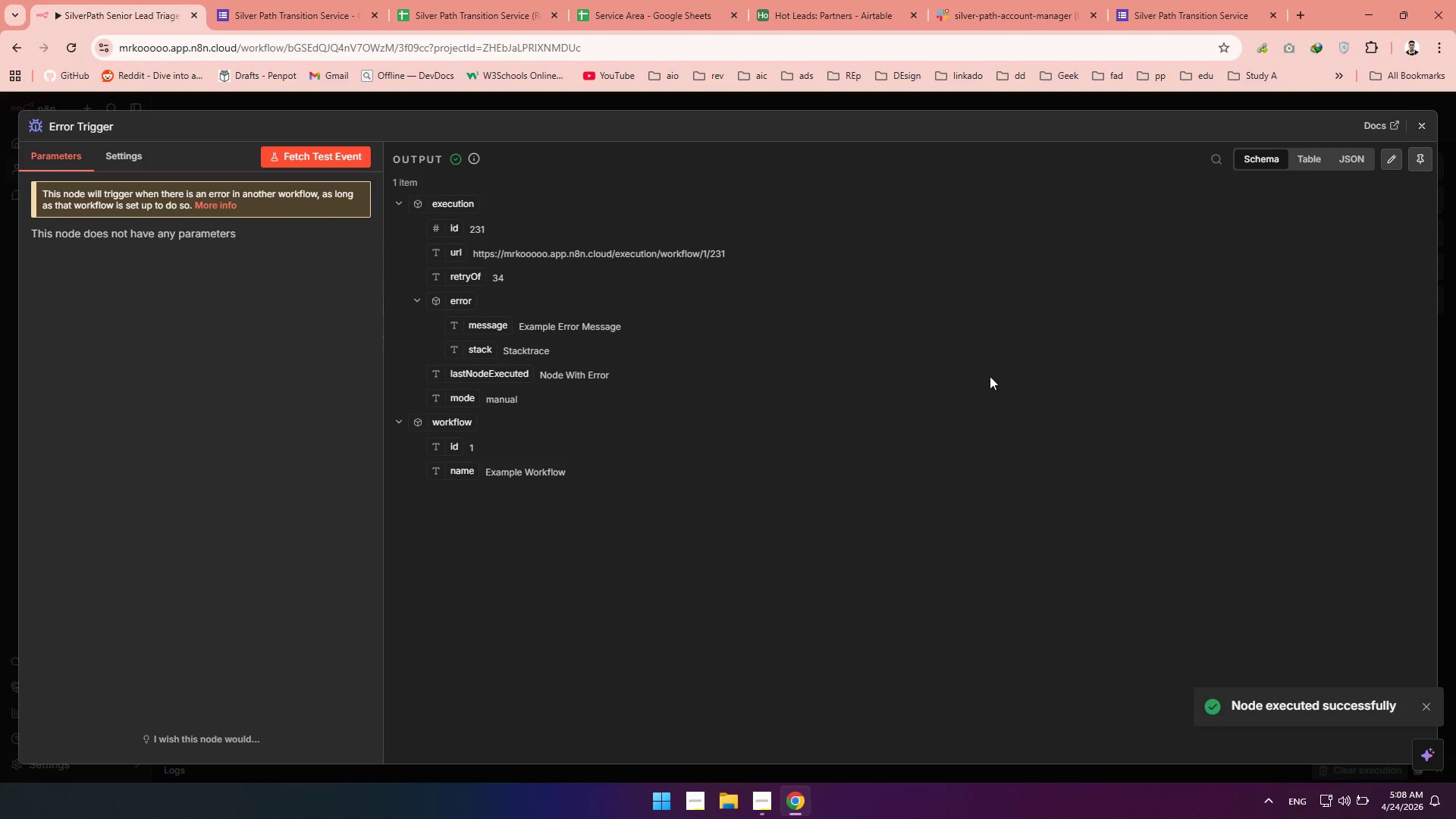 
left_click([1421, 127])
 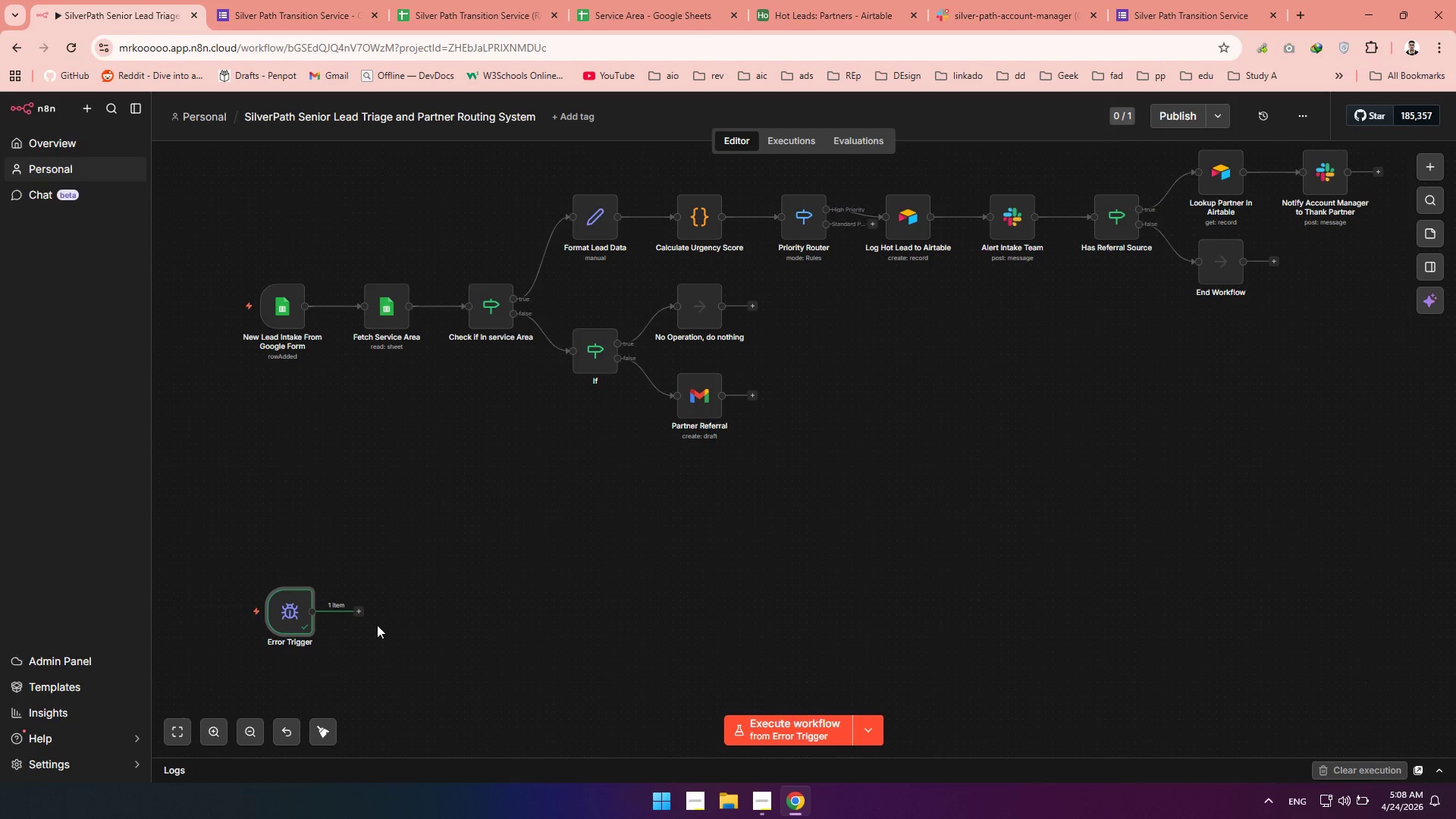 
wait(6.39)
 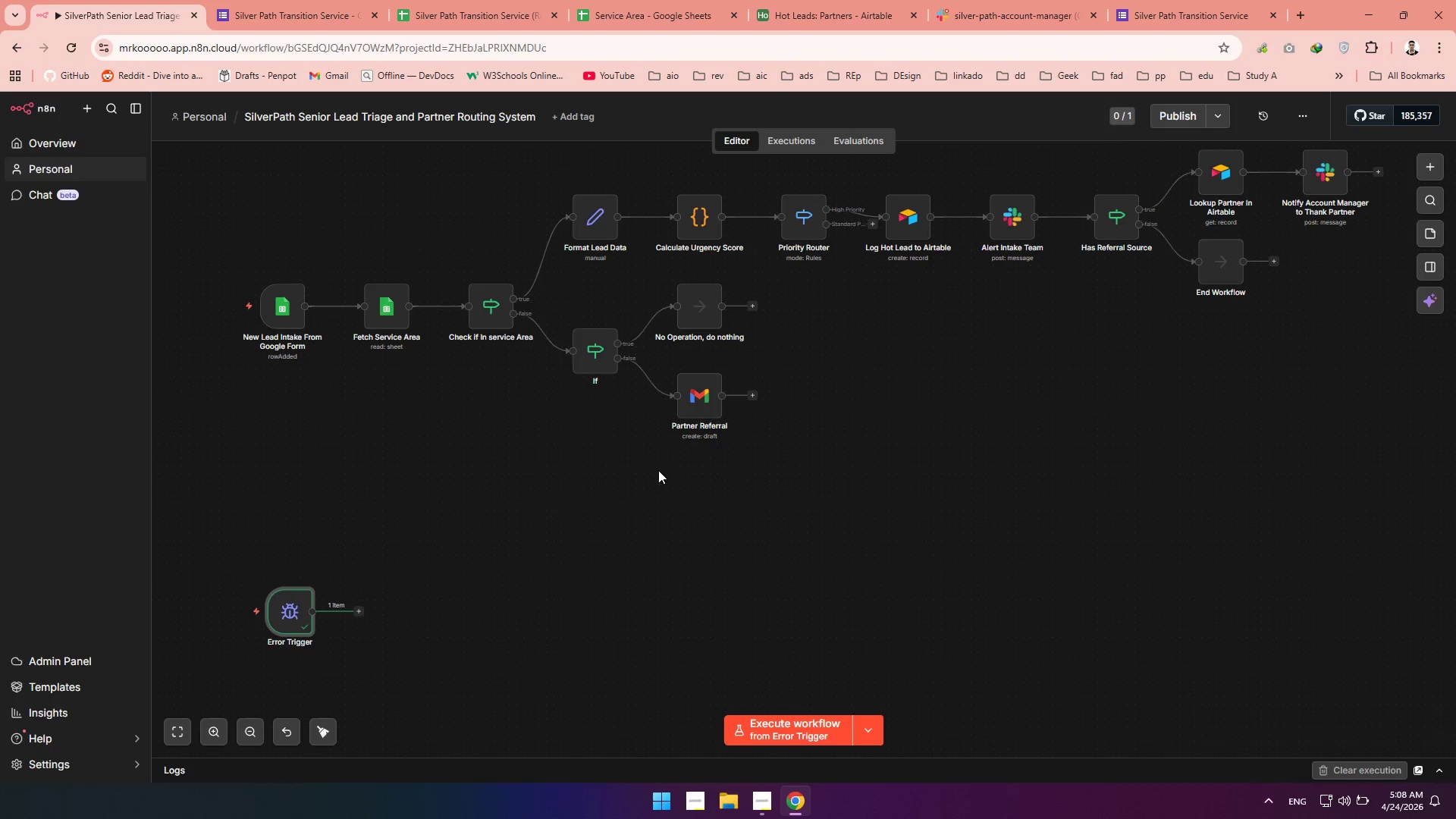 
left_click([359, 613])
 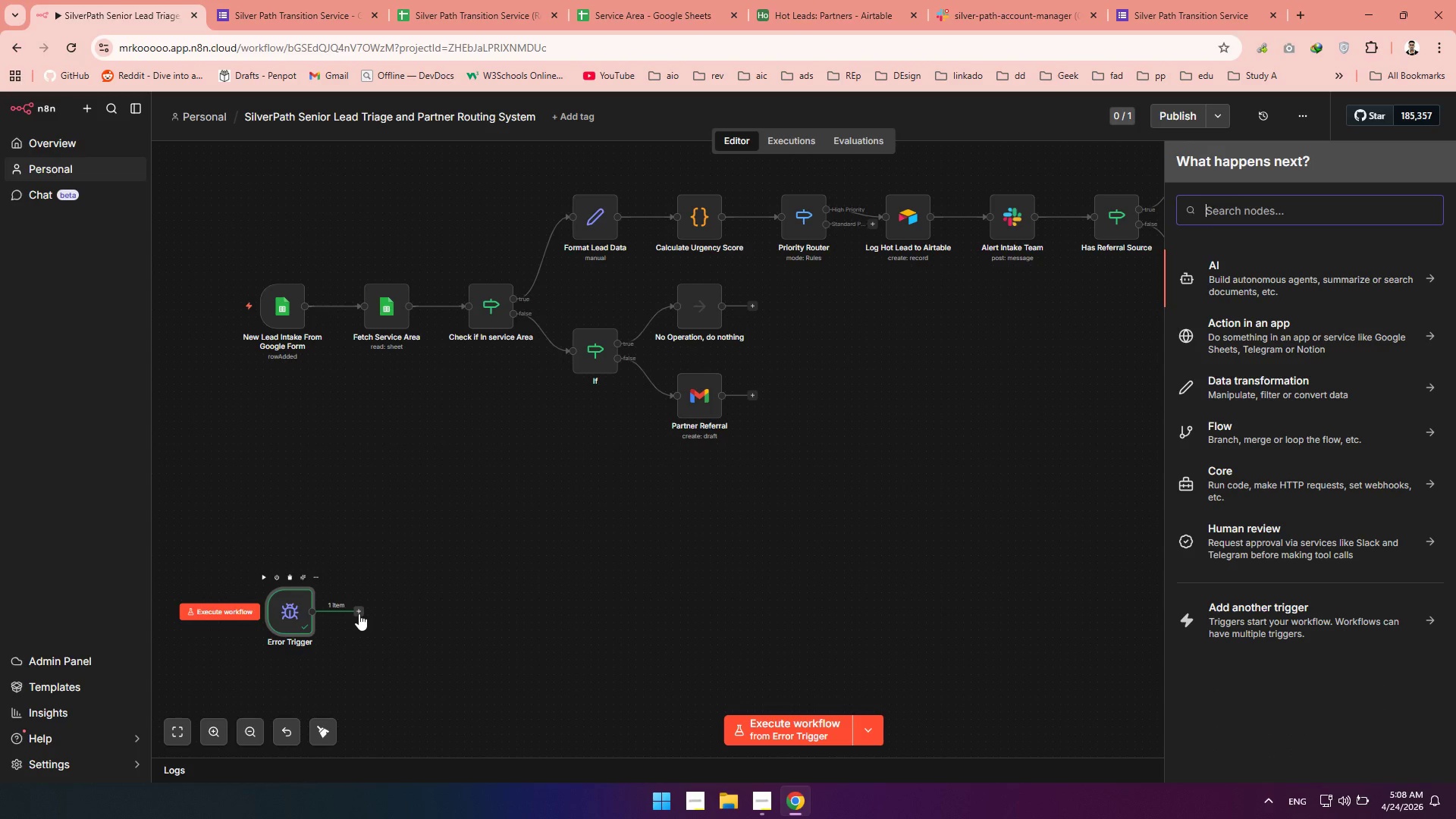 
type(sheet)
 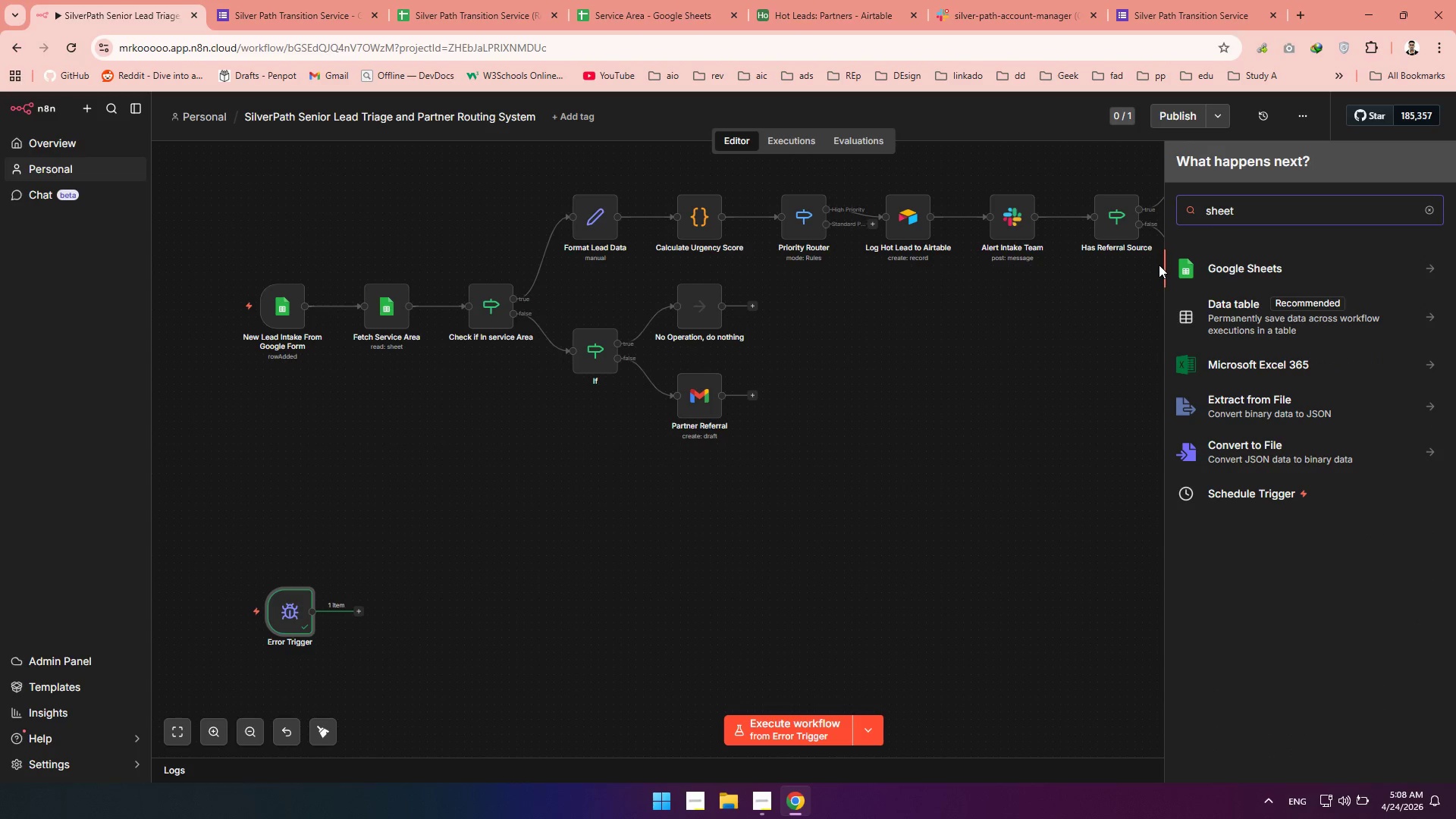 
left_click([1225, 271])
 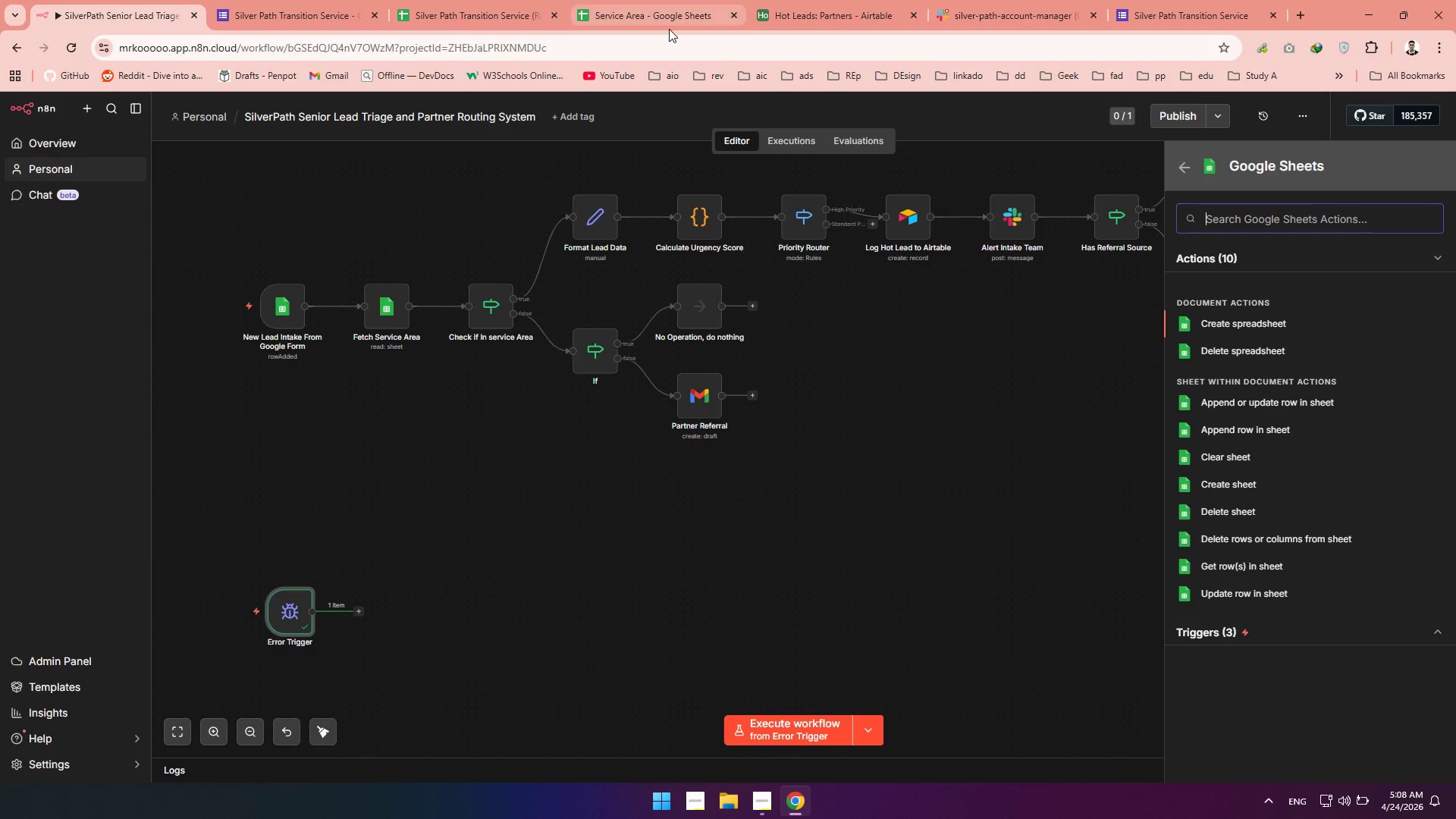 
left_click([636, 8])
 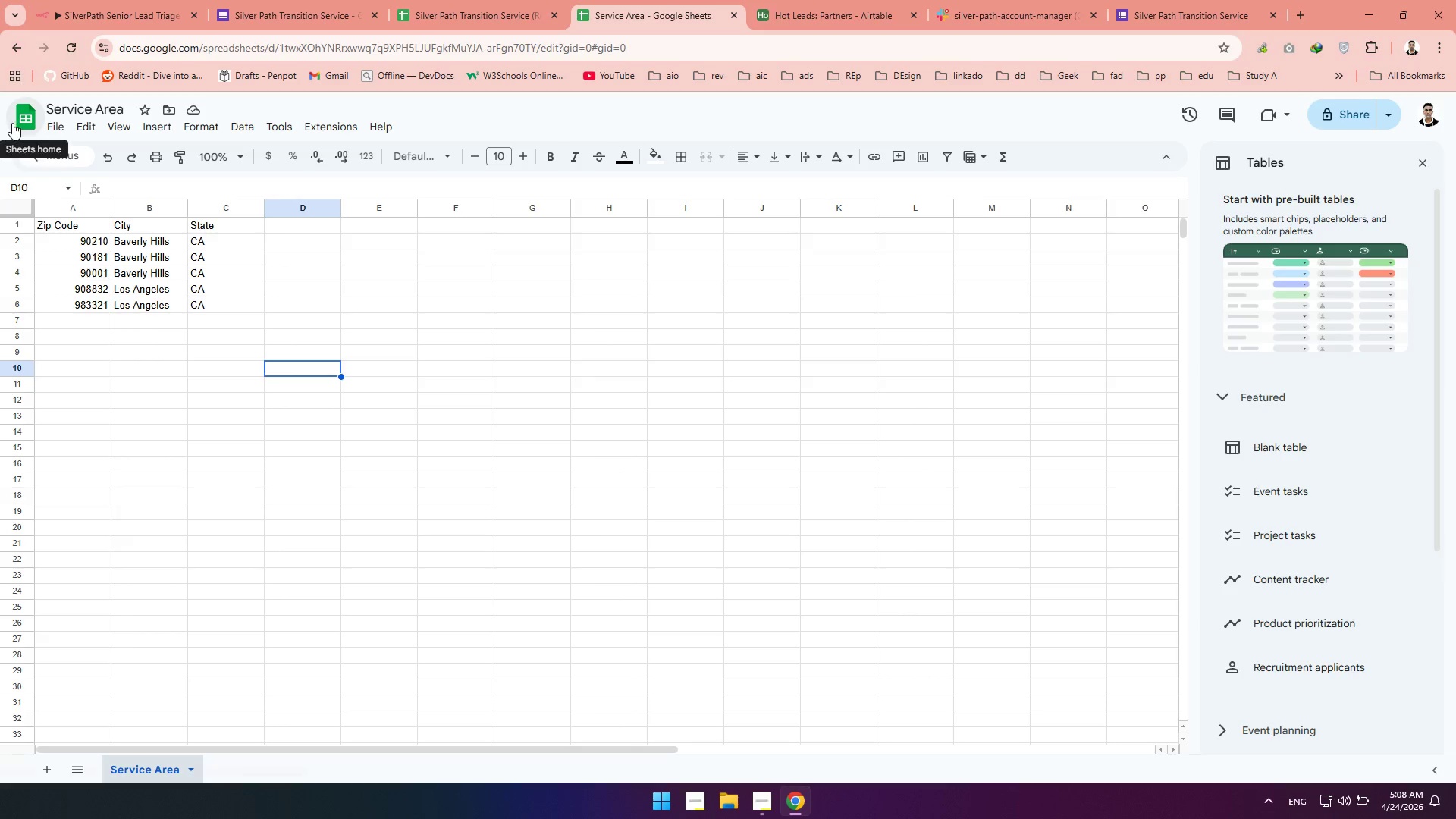 
key(Meta+MetaLeft)
 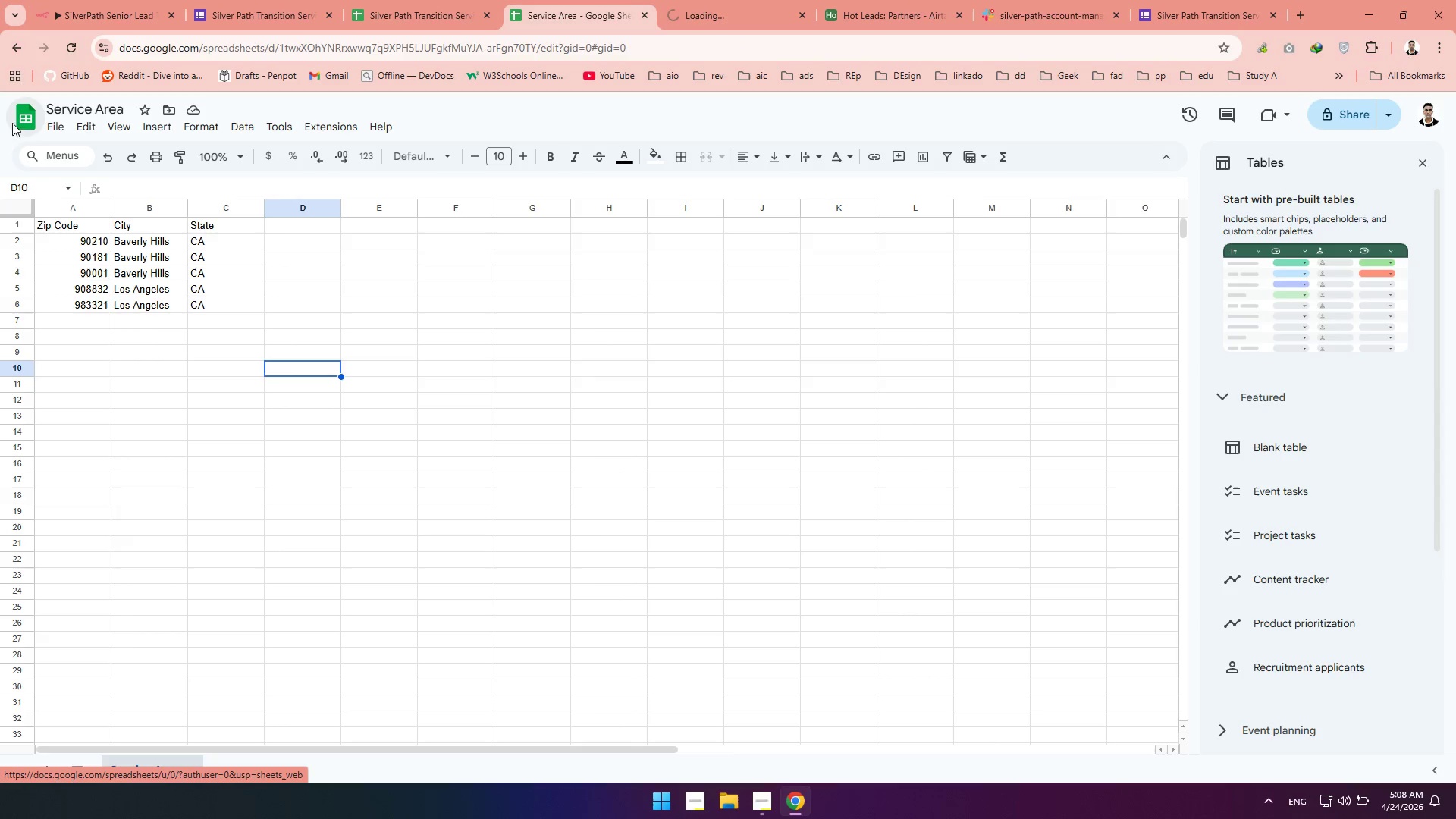 
key(Control+Meta+Shift+ShiftLeft)
 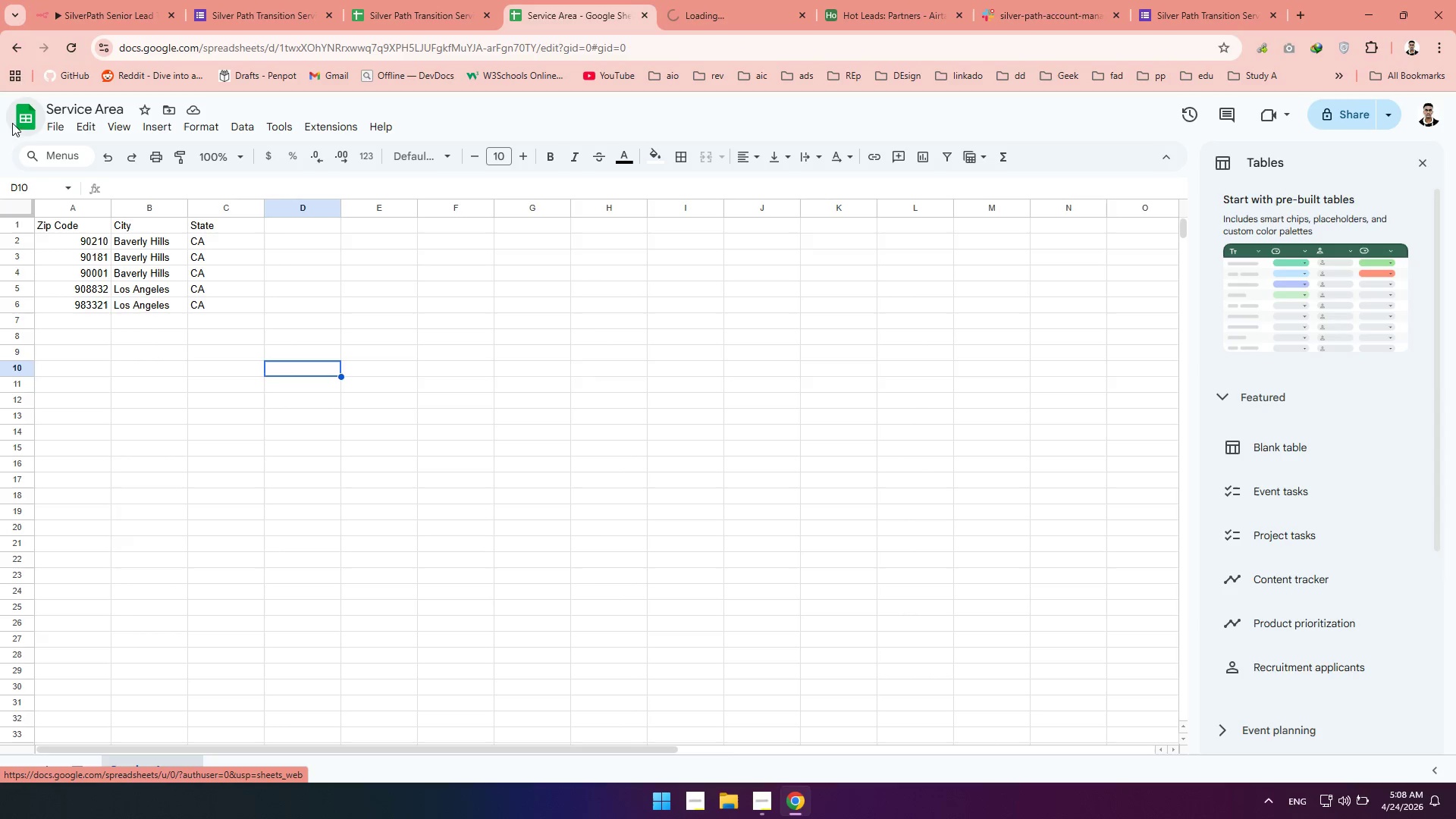 
key(Control+Meta+ControlLeft)
 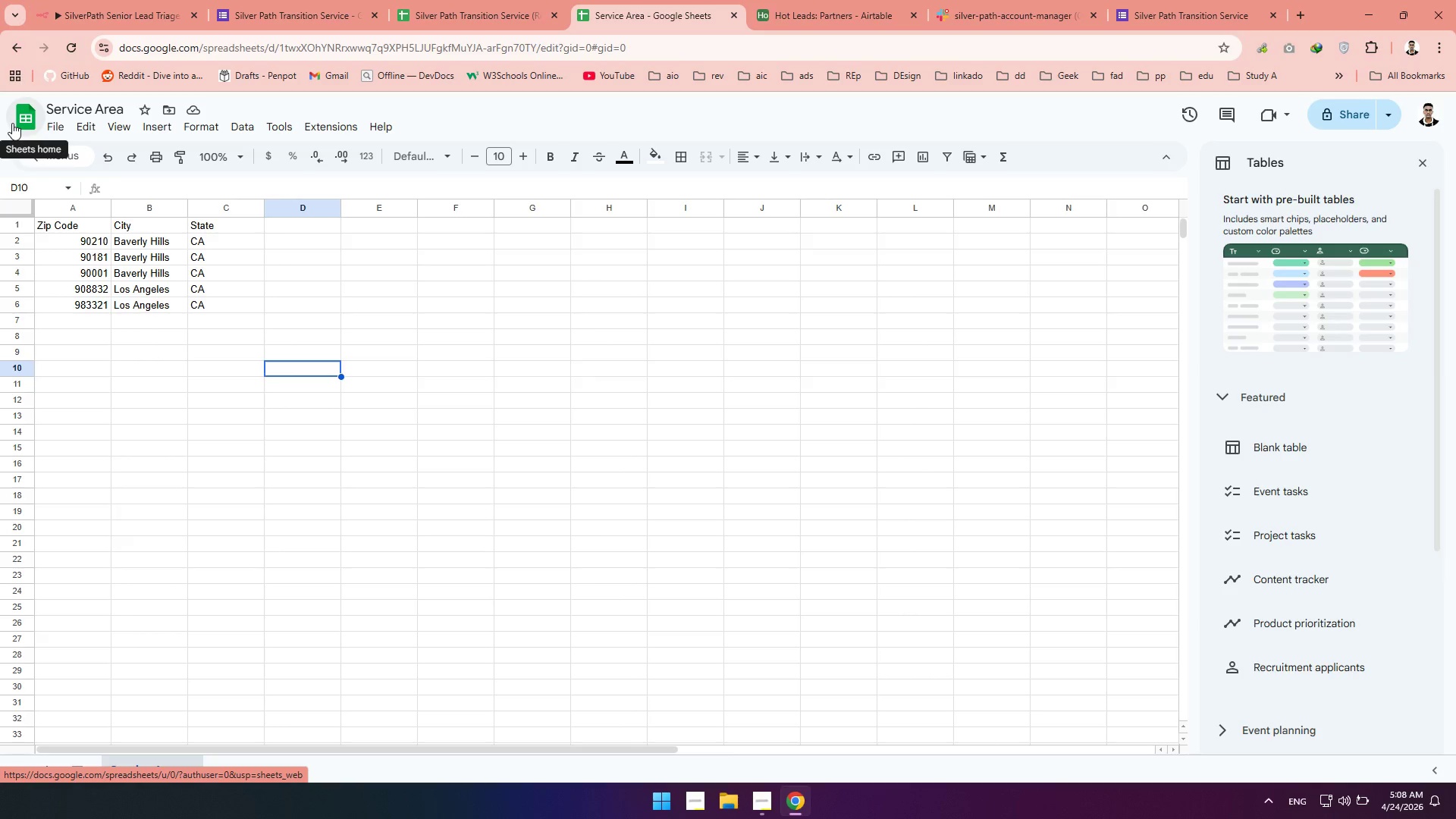 
middle_click([12, 123])
 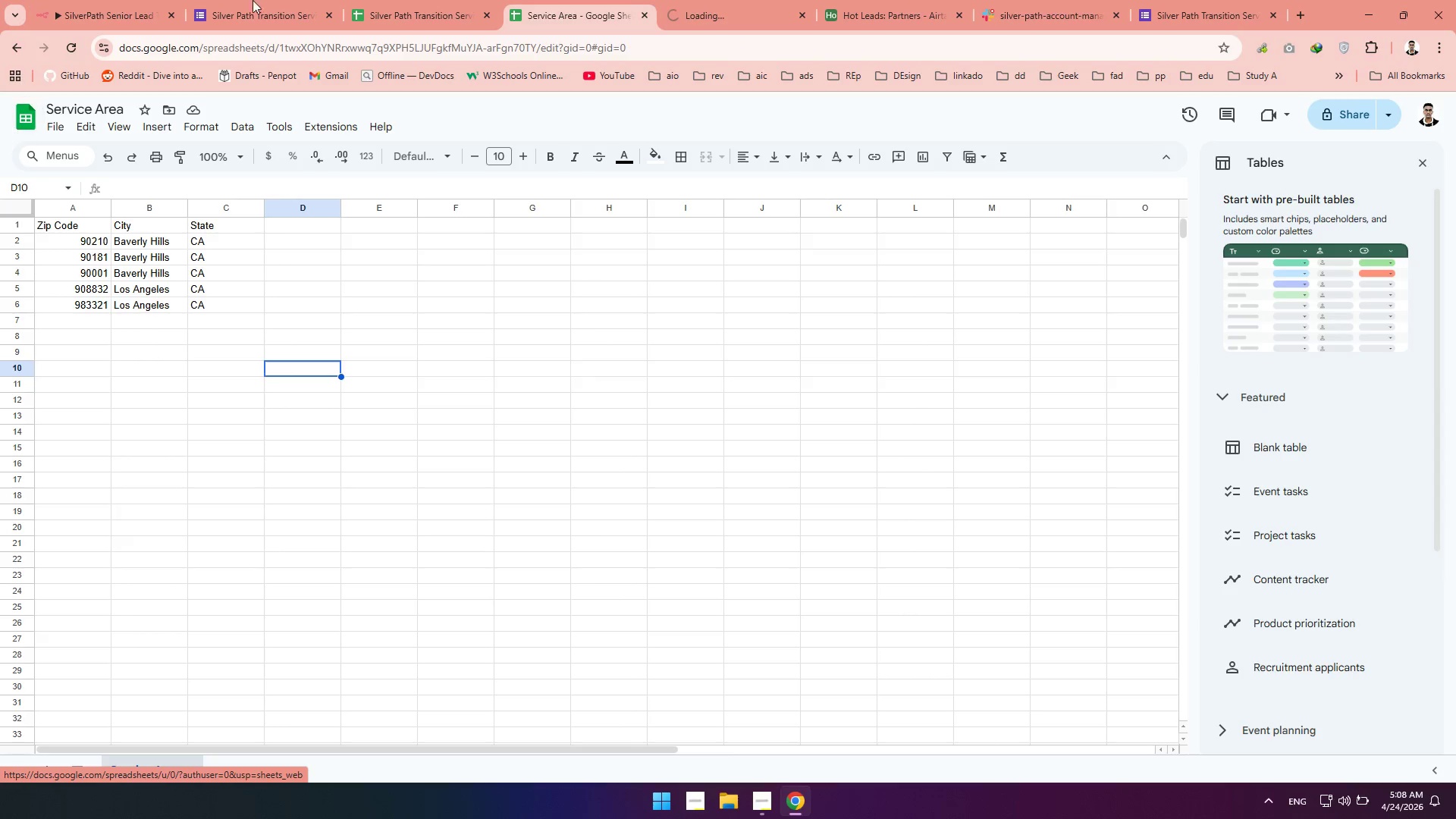 
key(Control+Meta+Shift+F22)
 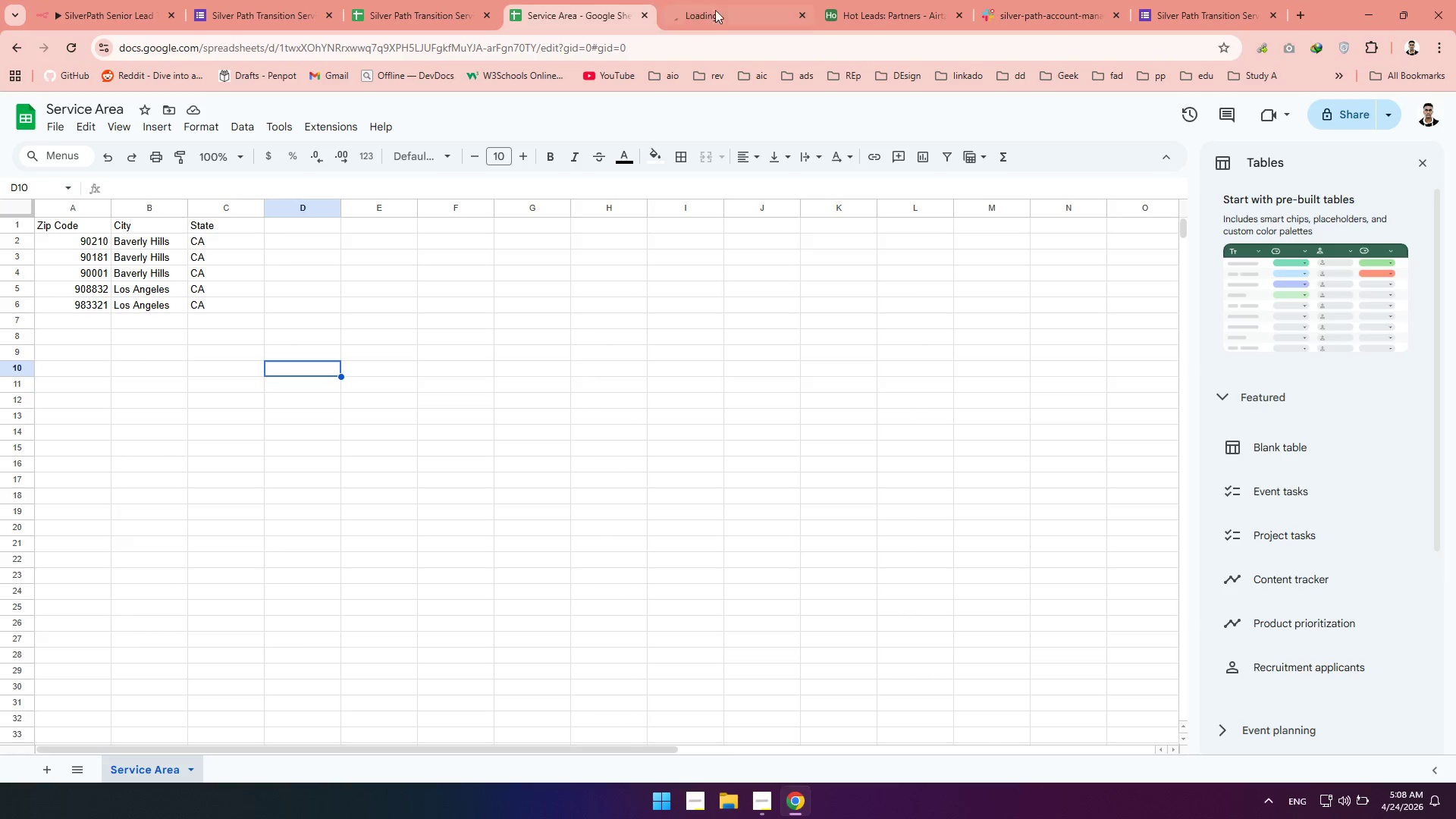 
left_click([728, 15])
 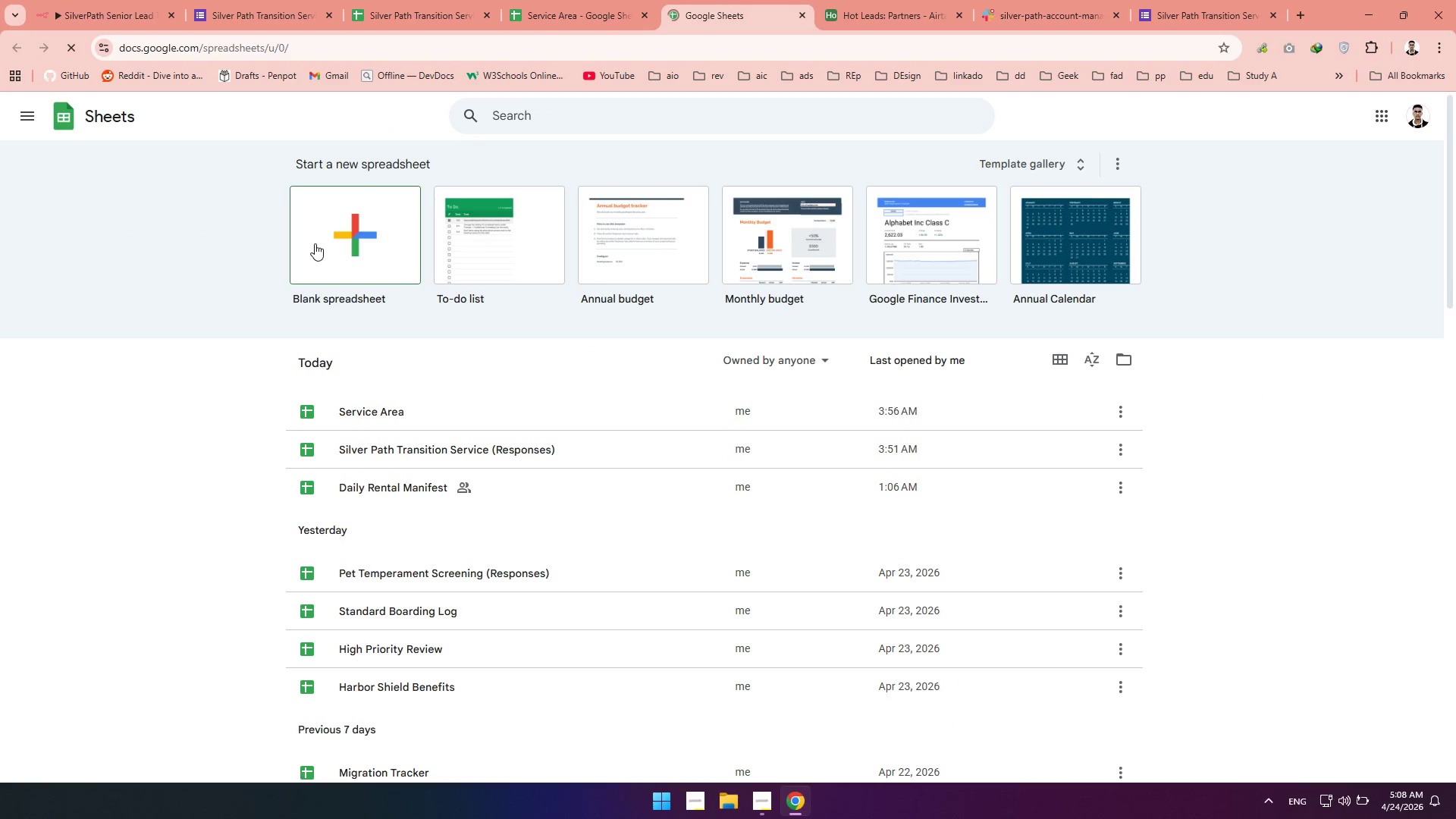 
wait(5.83)
 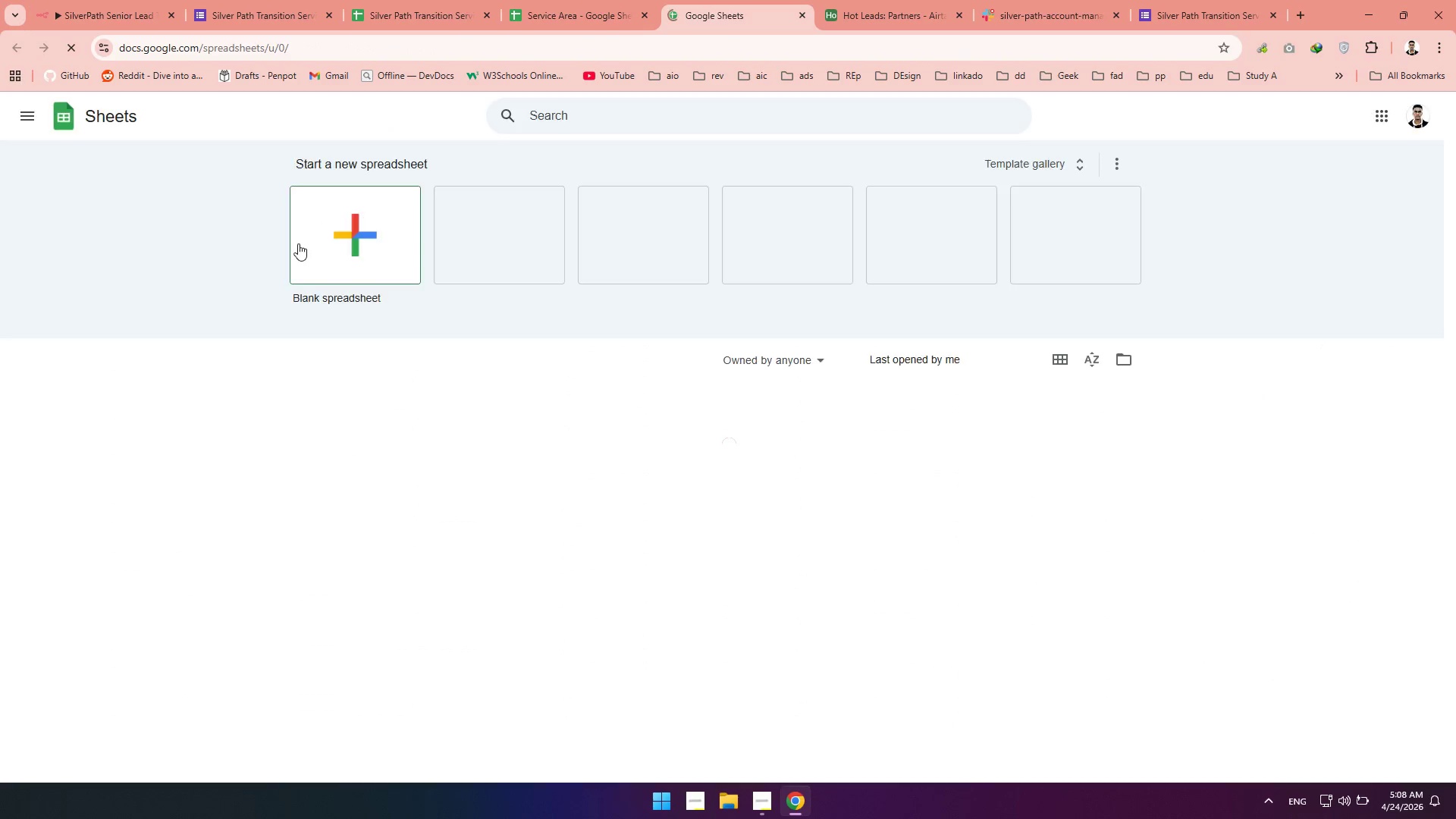 
left_click([315, 243])
 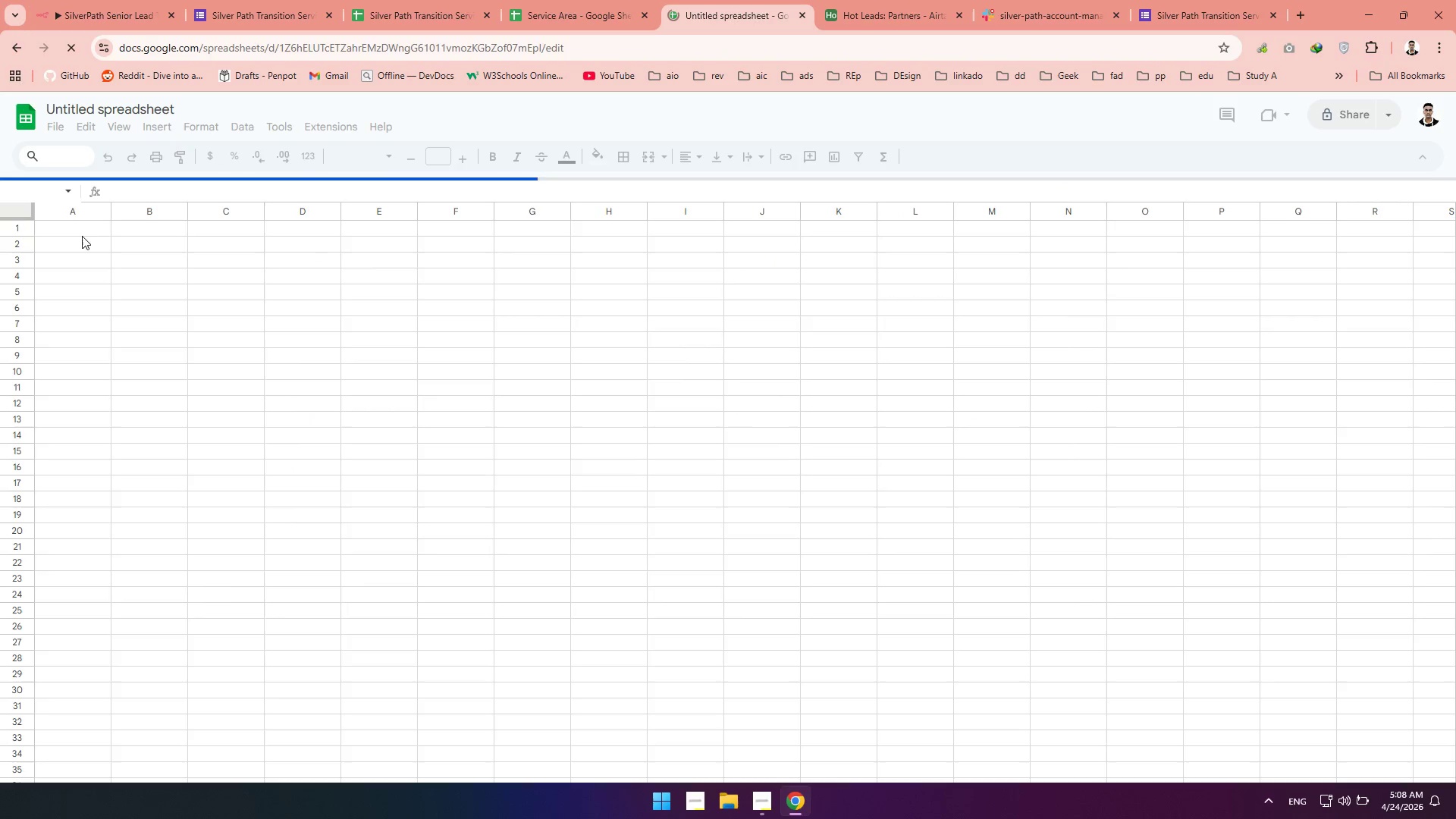 
wait(5.19)
 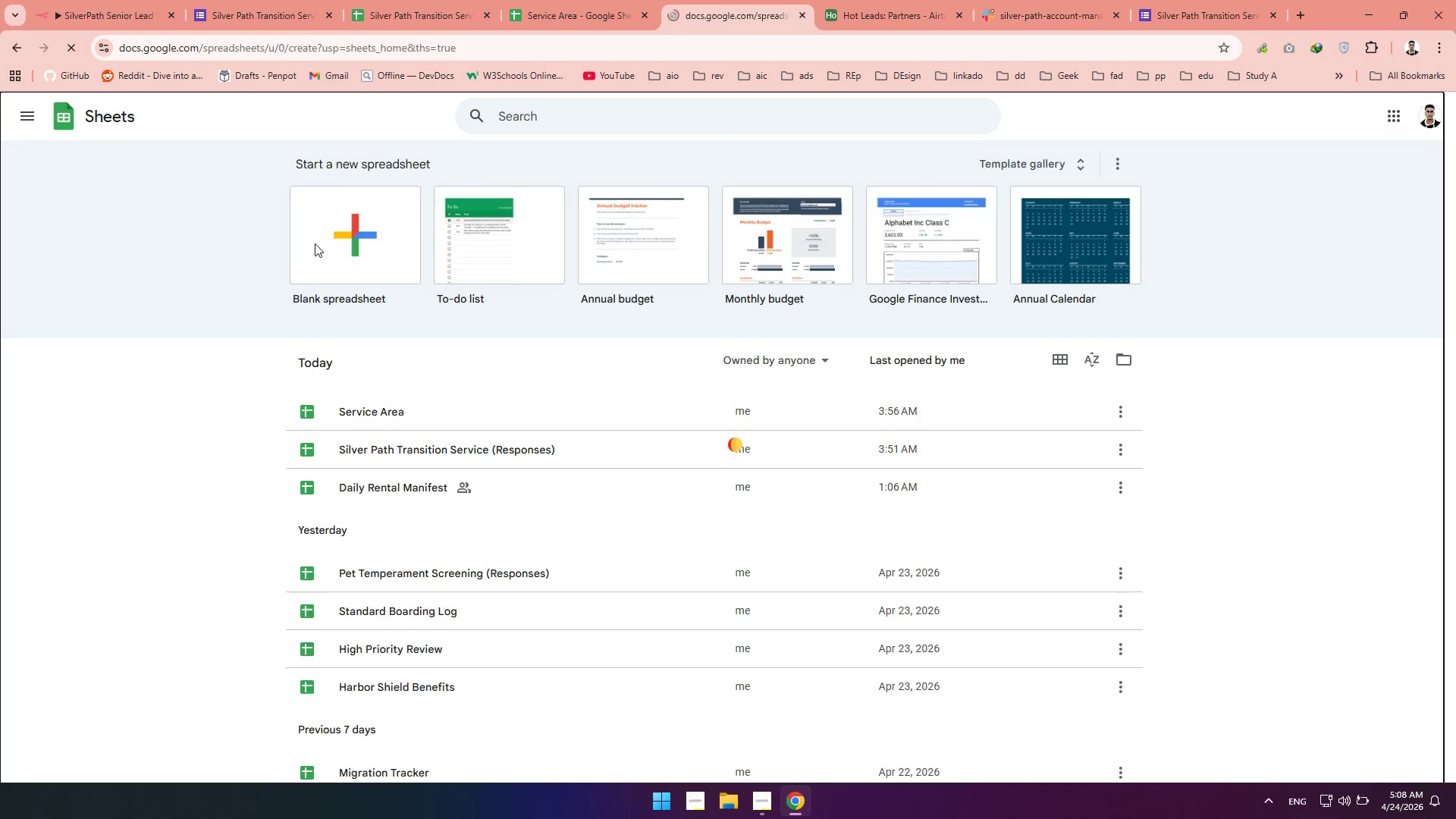 
left_click([99, 104])
 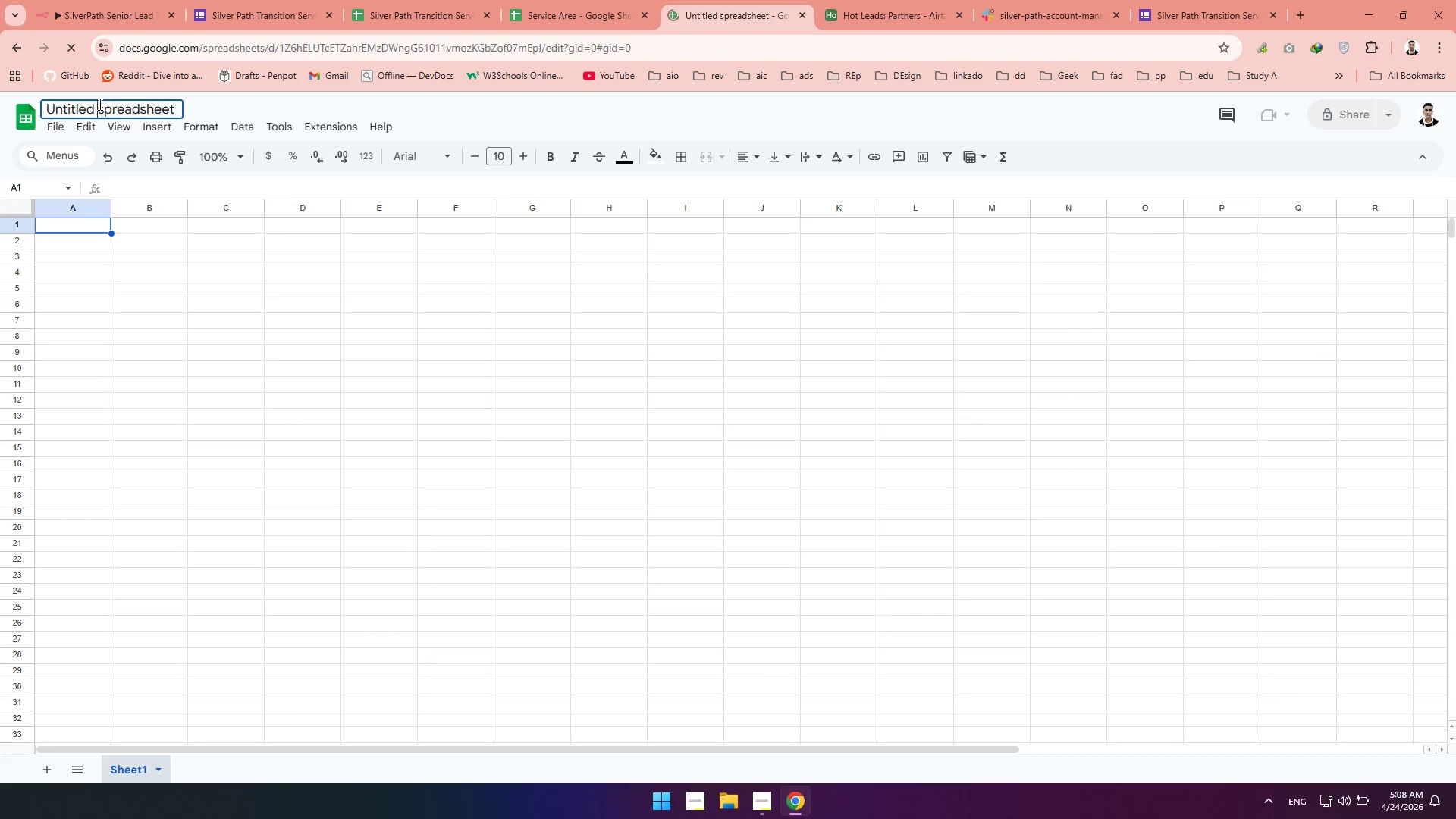 
key(Control+A)
 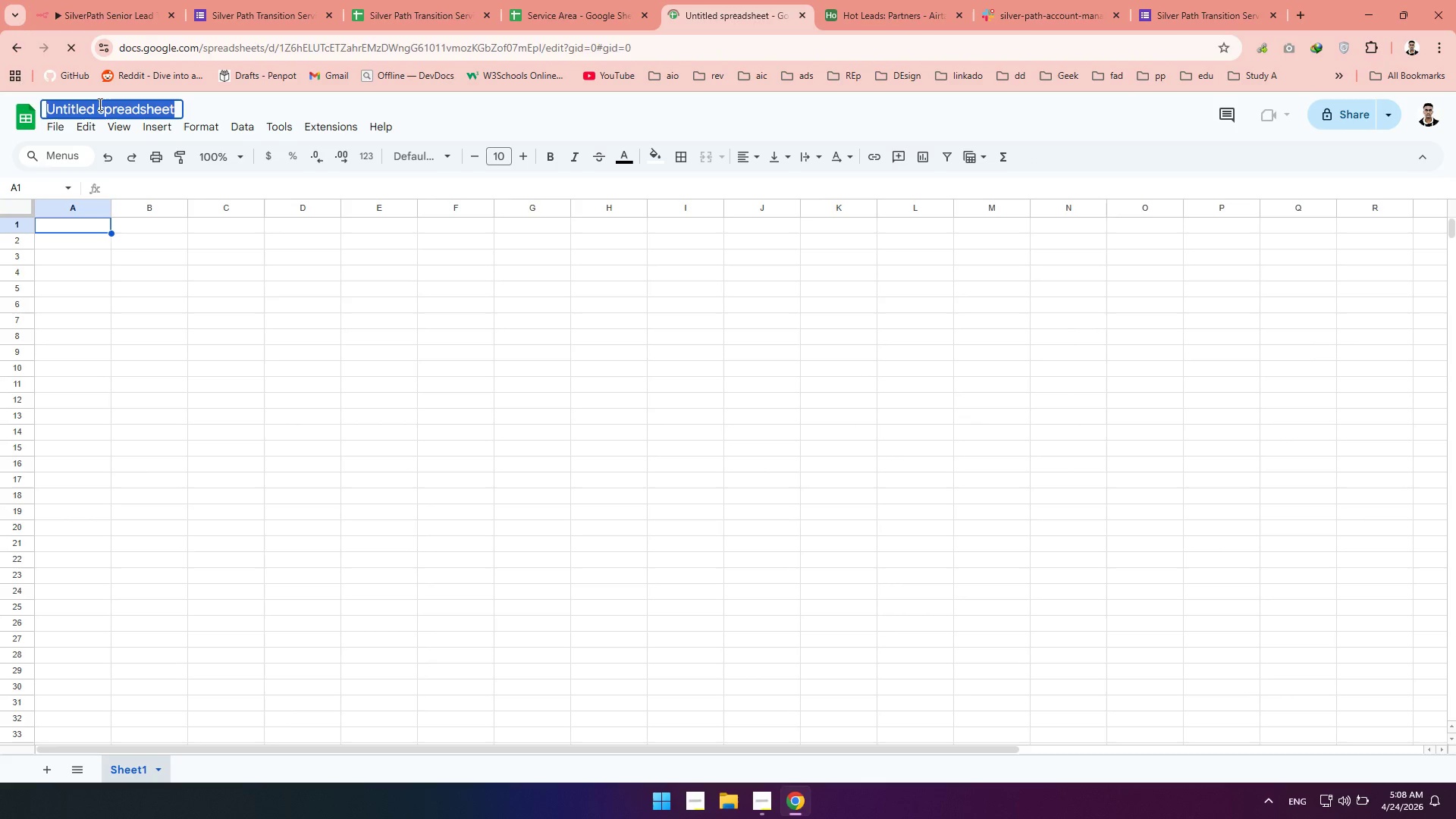 
type(Log Sysy)
key(Backspace)
type(tem )
 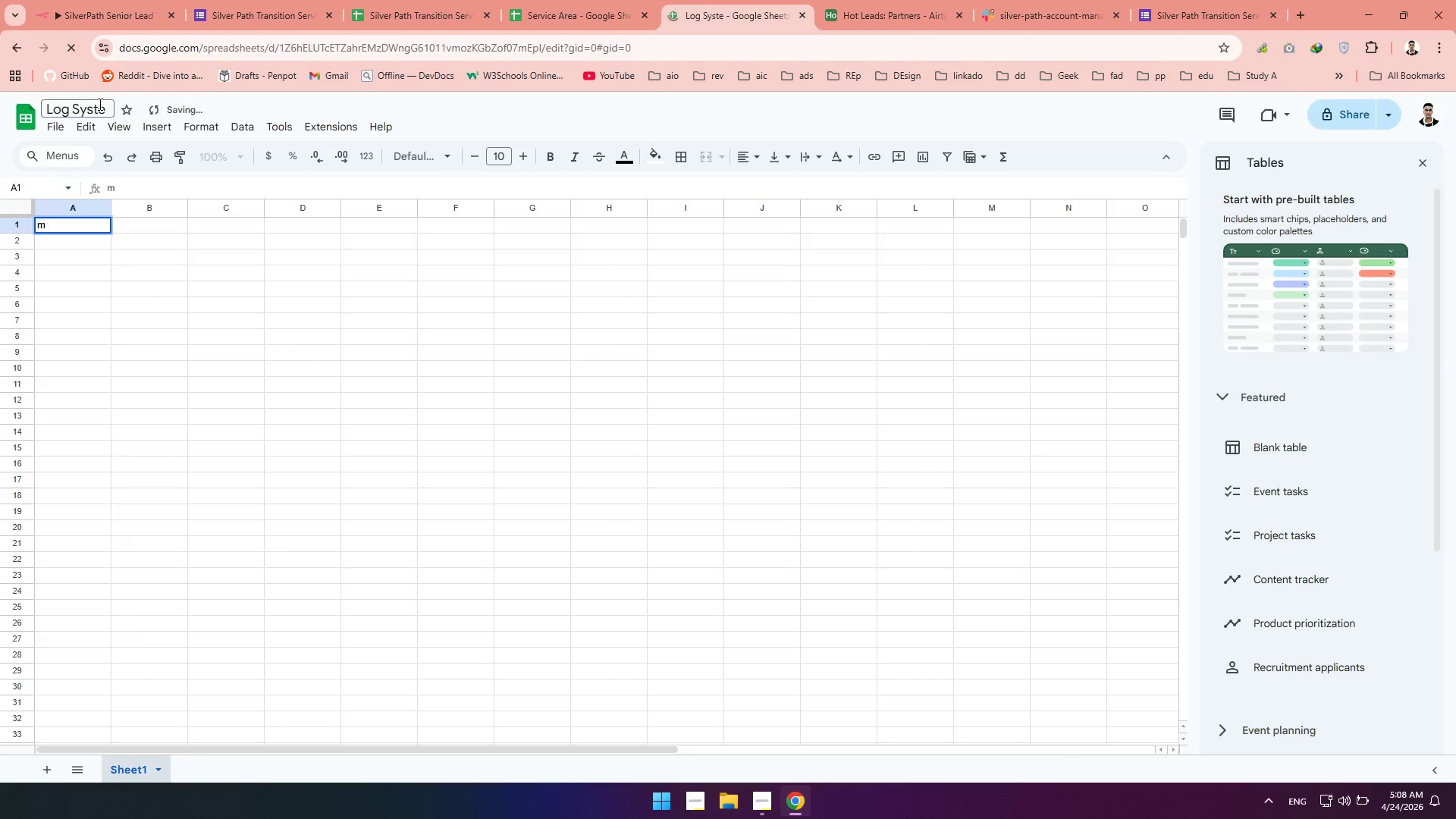 
 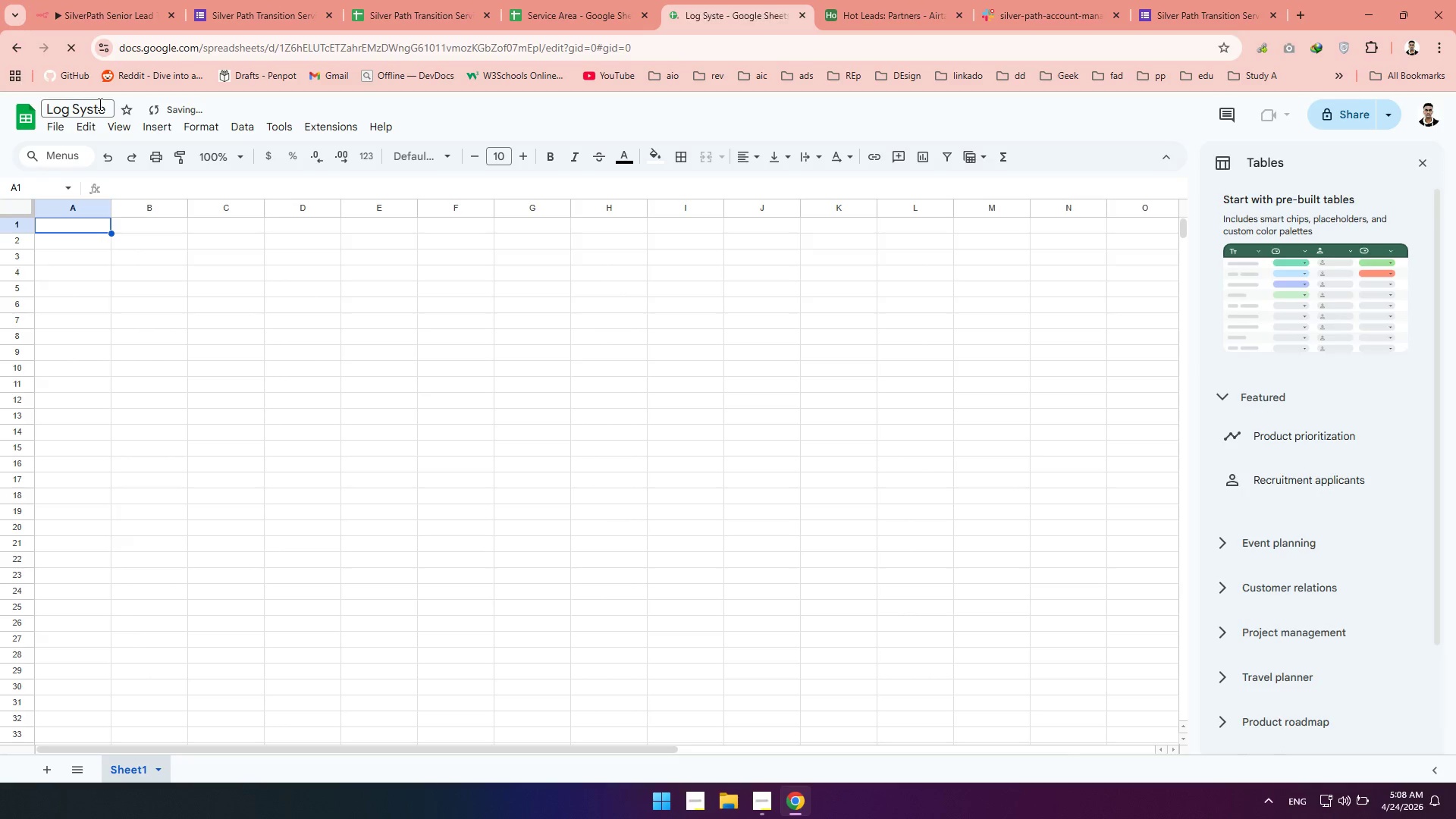 
hold_key(key=ShiftLeft, duration=0.69)
 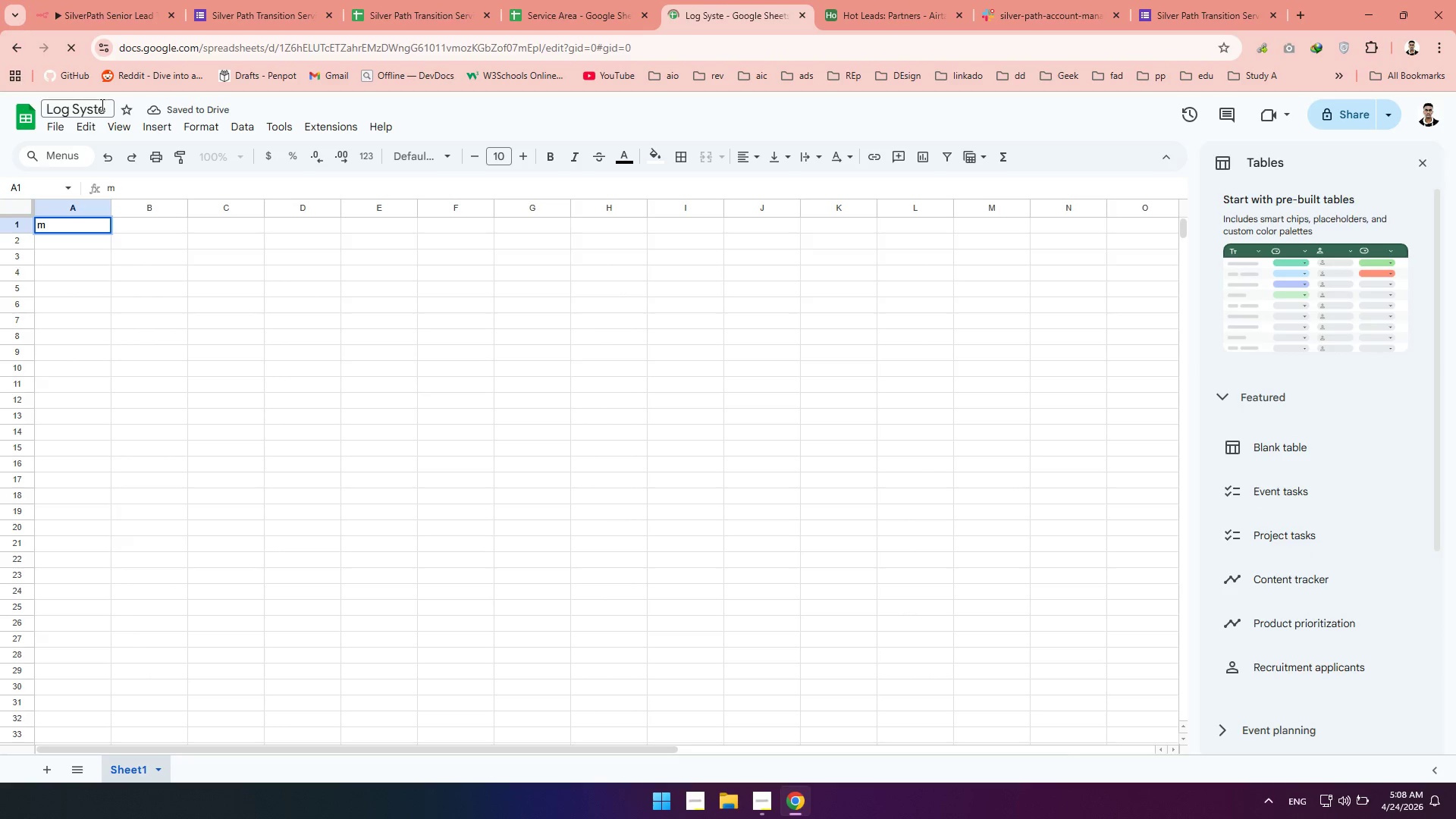 
left_click([102, 106])
 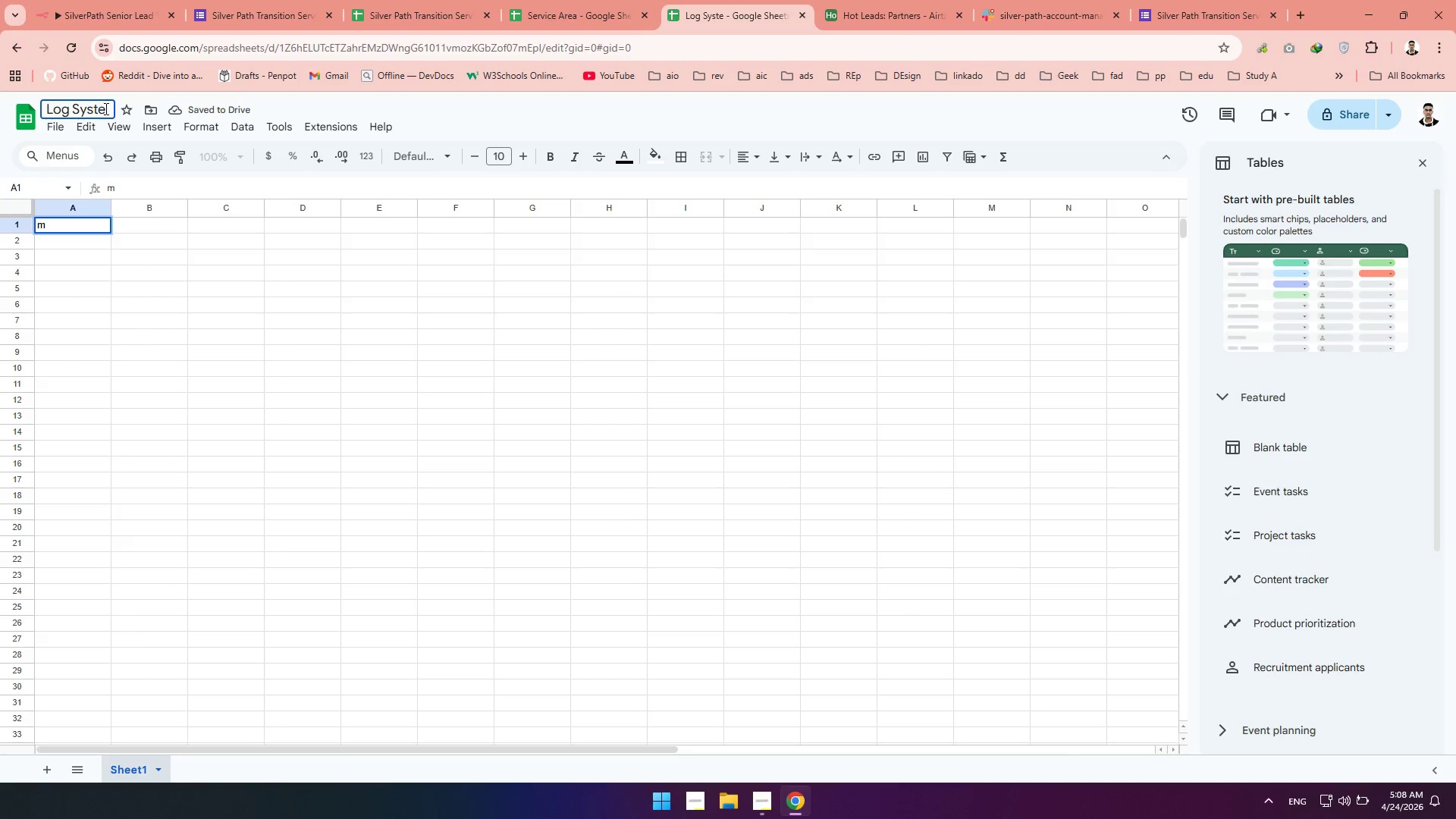 
left_click([105, 109])
 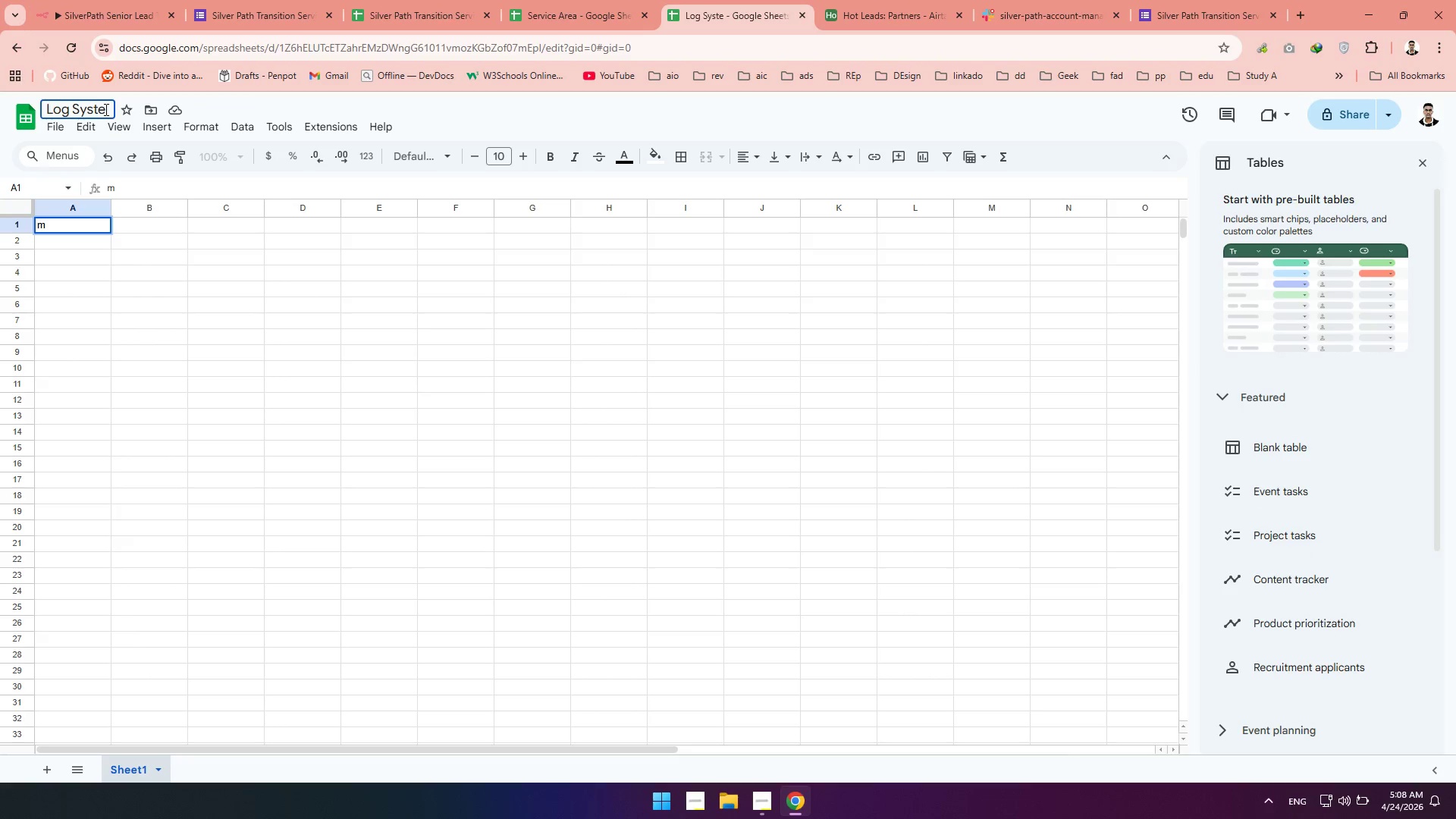 
type(m Error)
 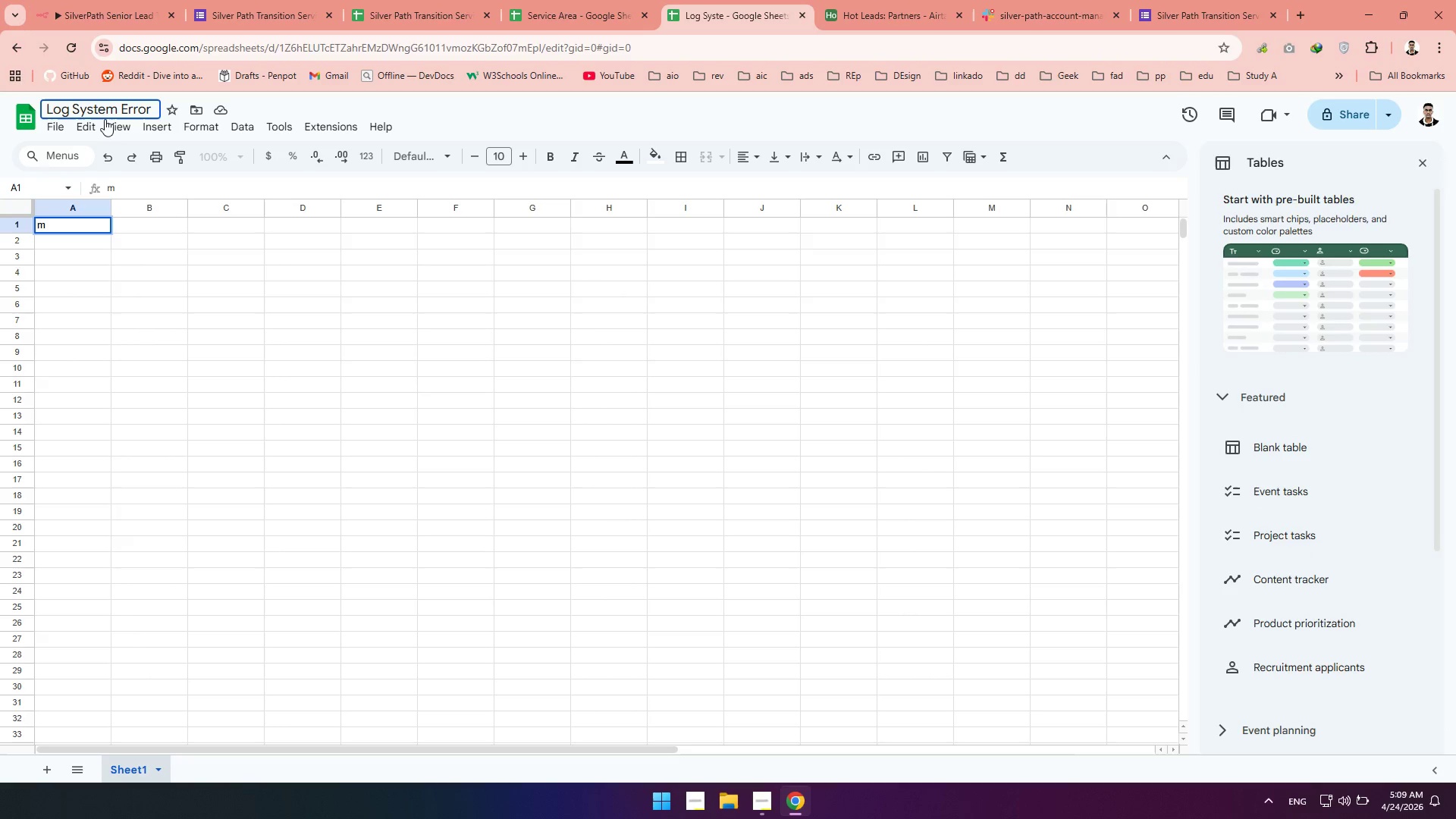 
left_click([127, 770])
 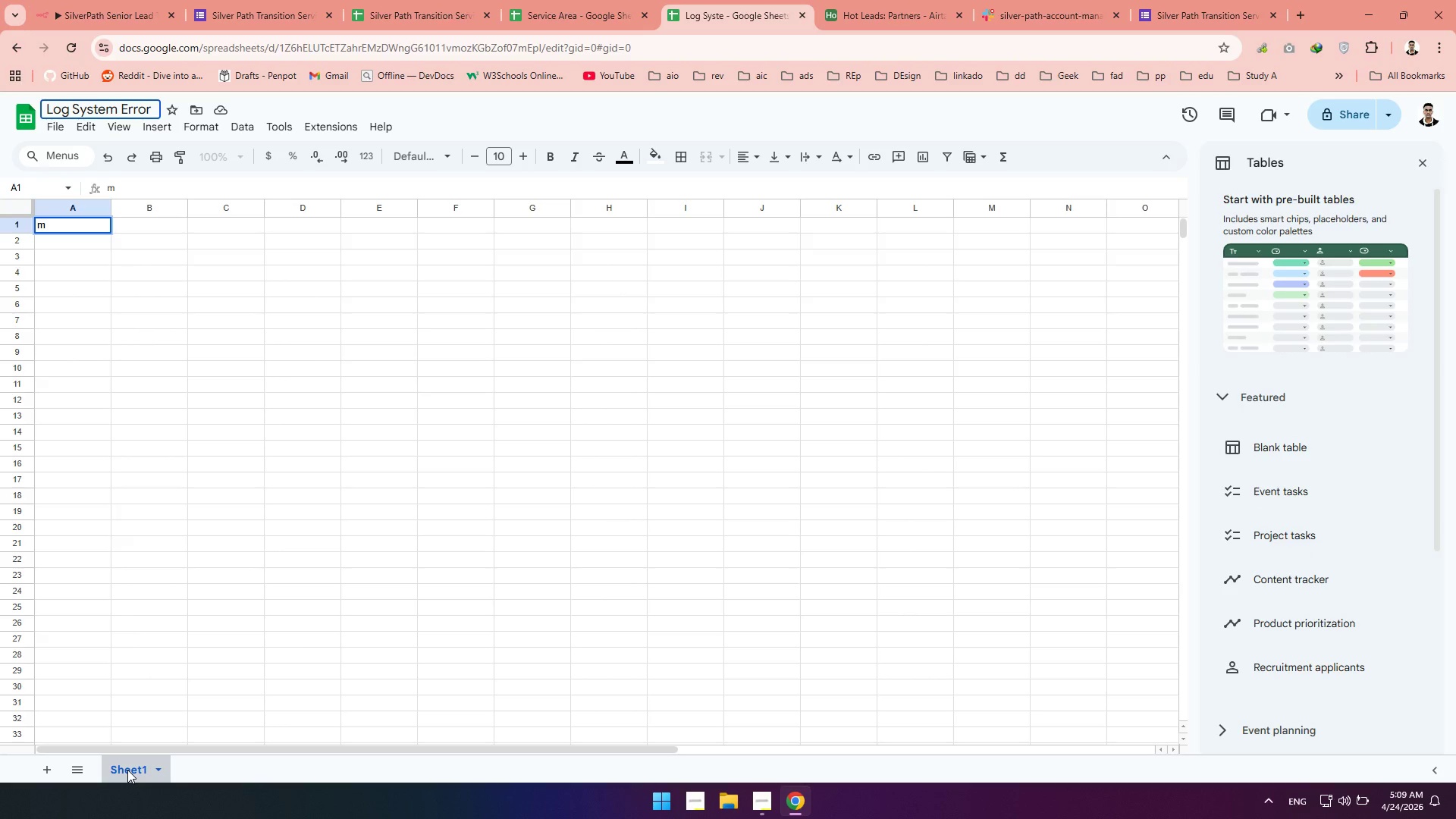 
left_click([127, 770])
 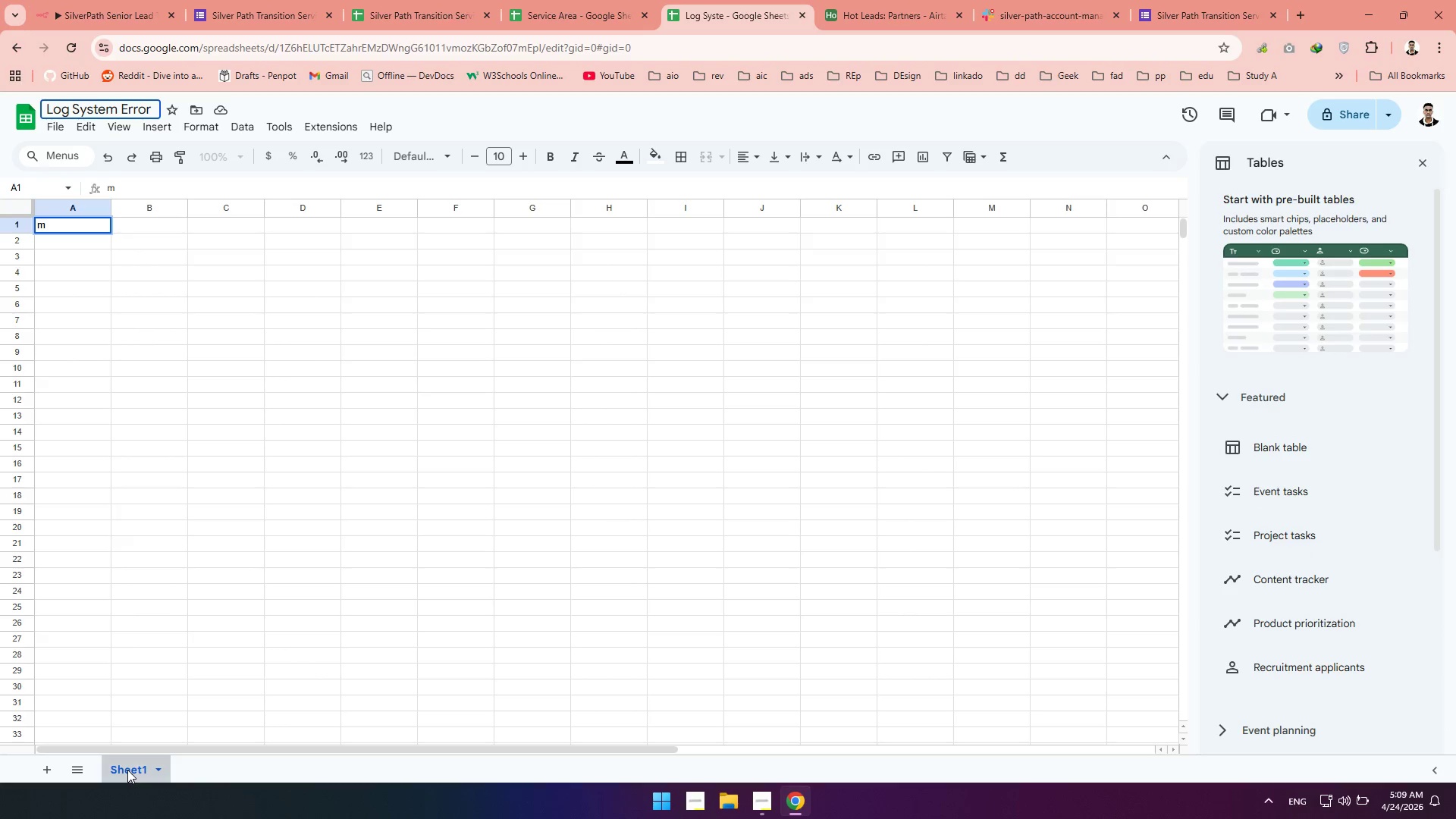 
double_click([127, 770])
 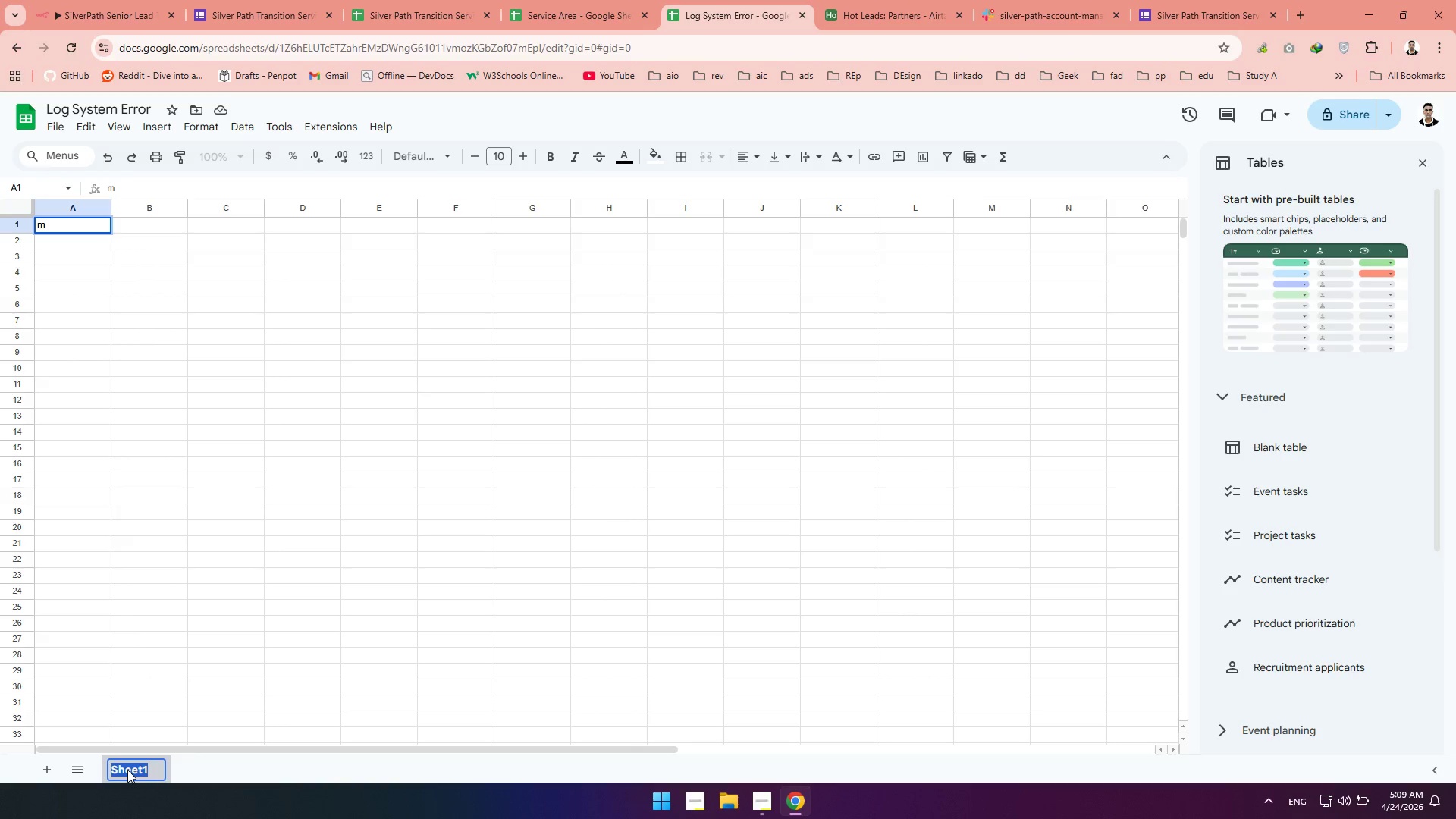 
type(Ero)
key(Backspace)
type(rr)
key(Backspace)
type(or Log)
 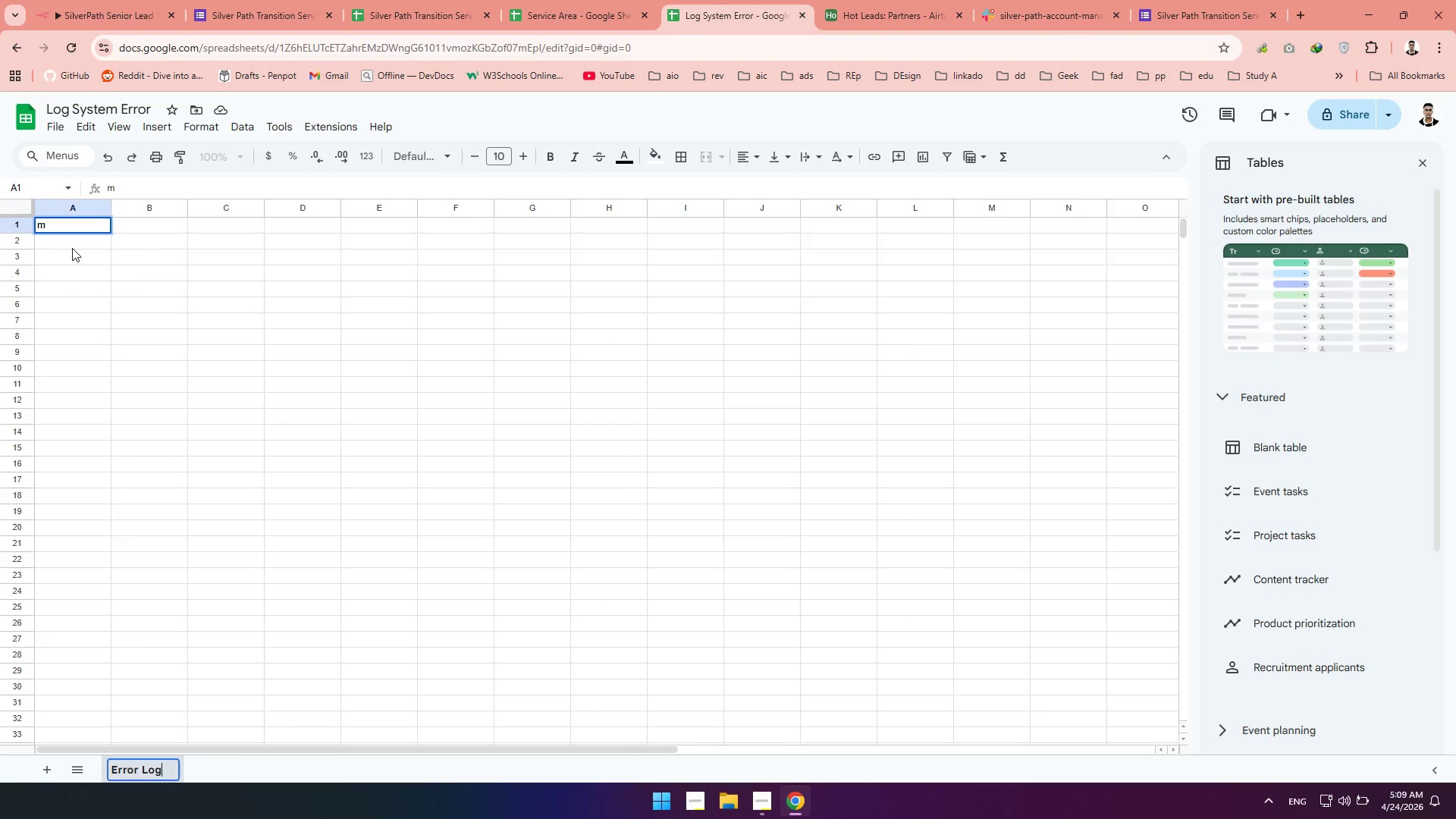 
left_click([75, 242])
 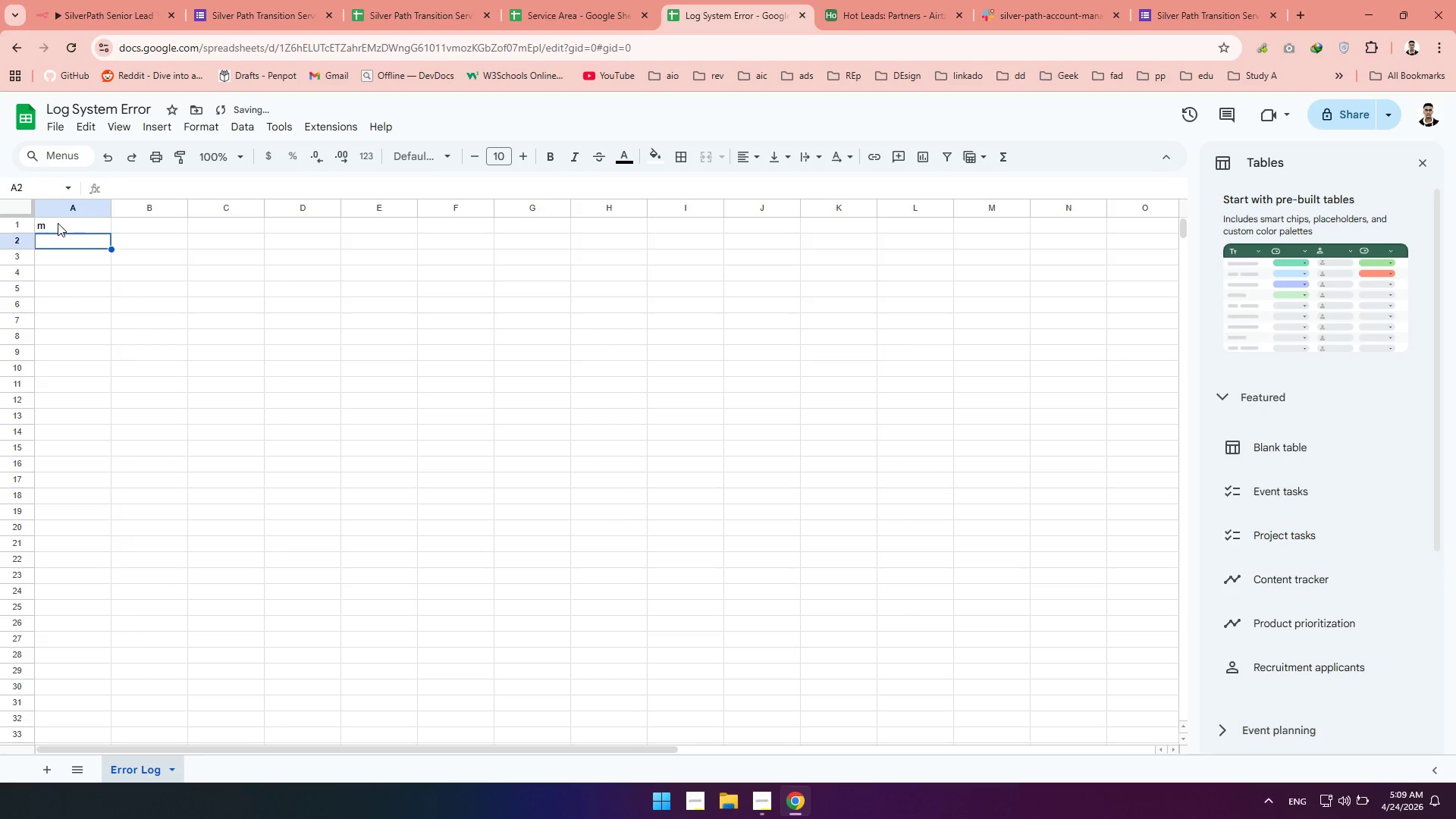 
double_click([58, 223])
 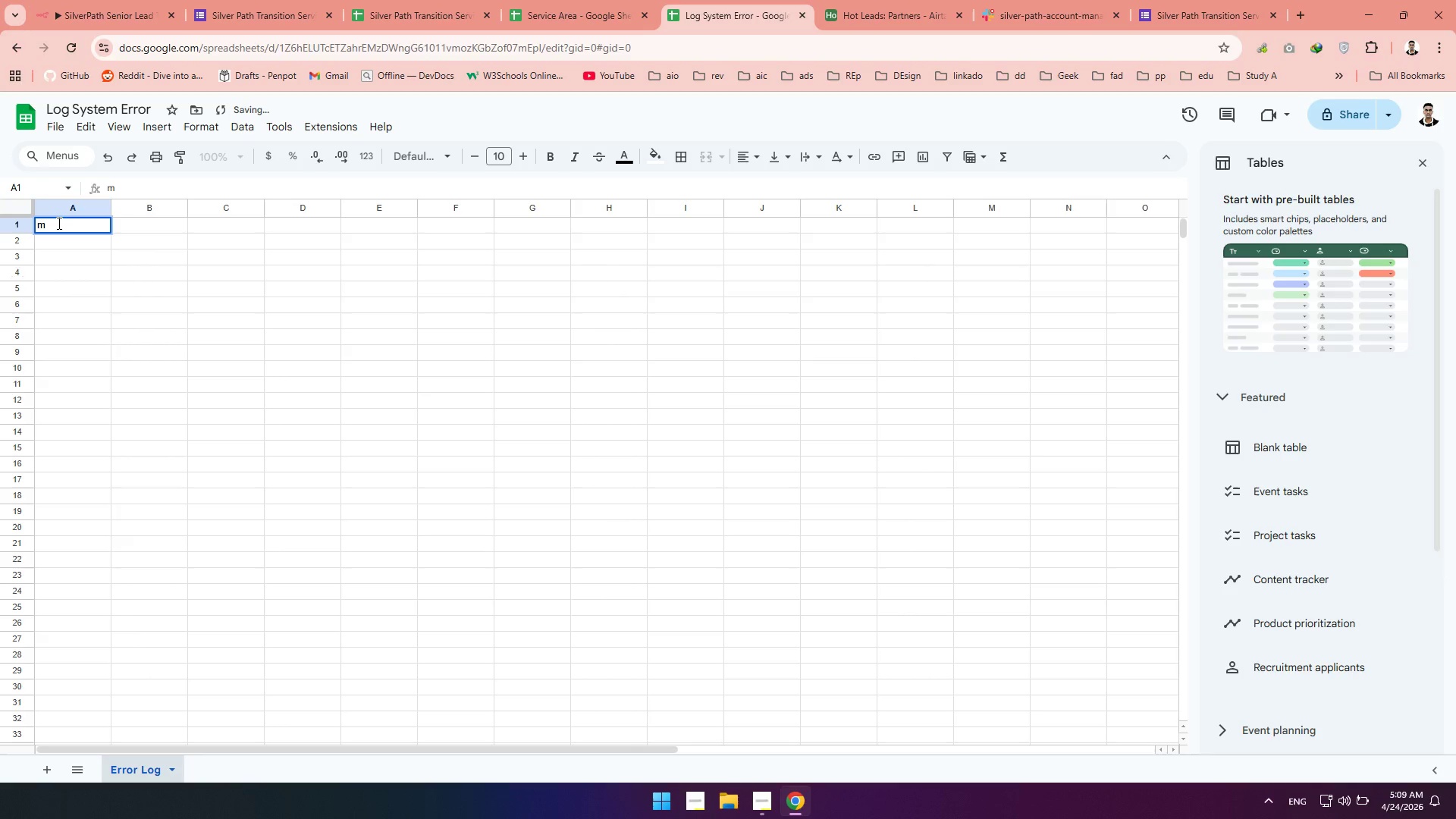 
key(Backspace)
type(TImestamp)
 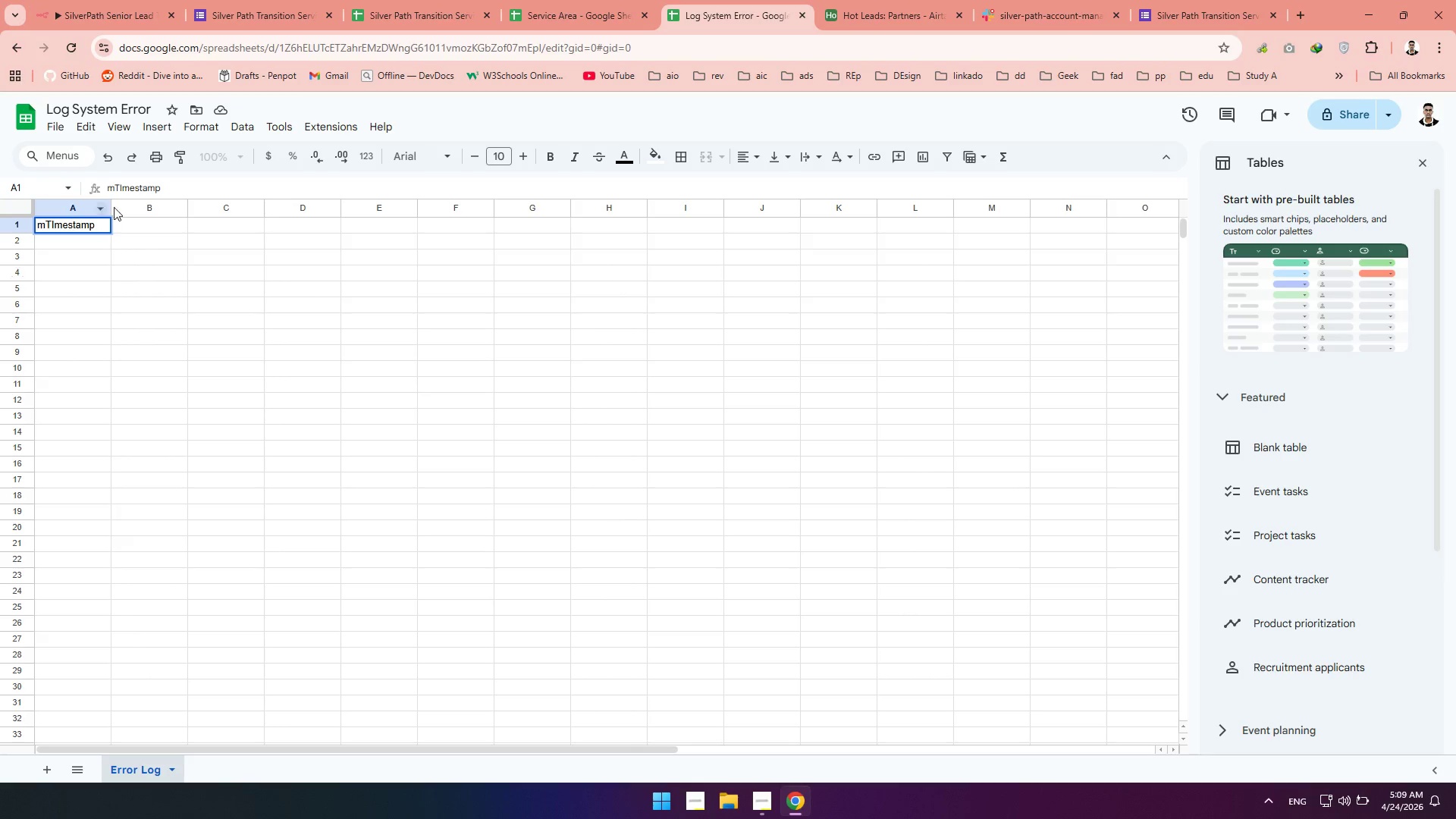 
double_click([71, 230])
 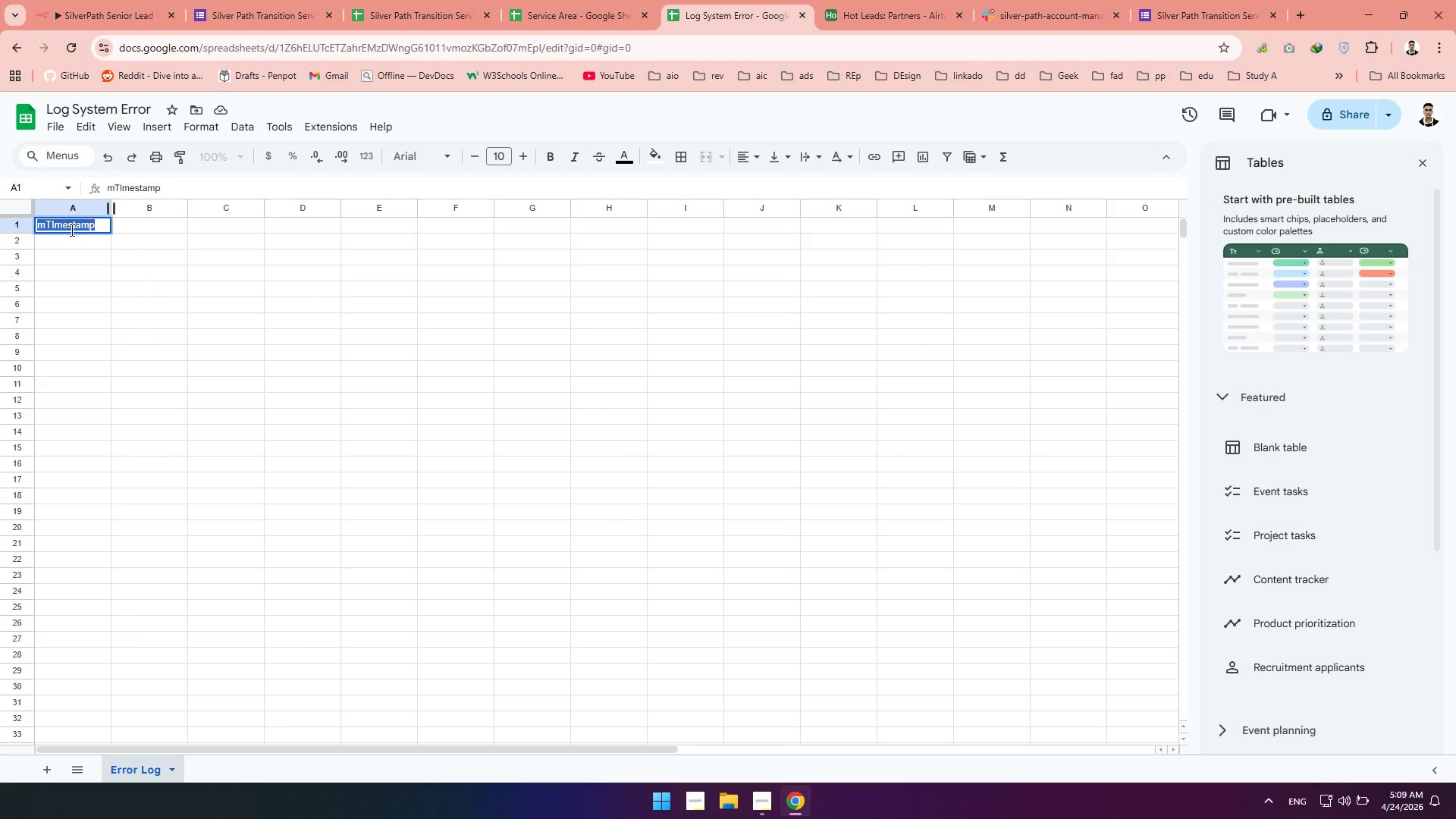 
type(Timestamp)
 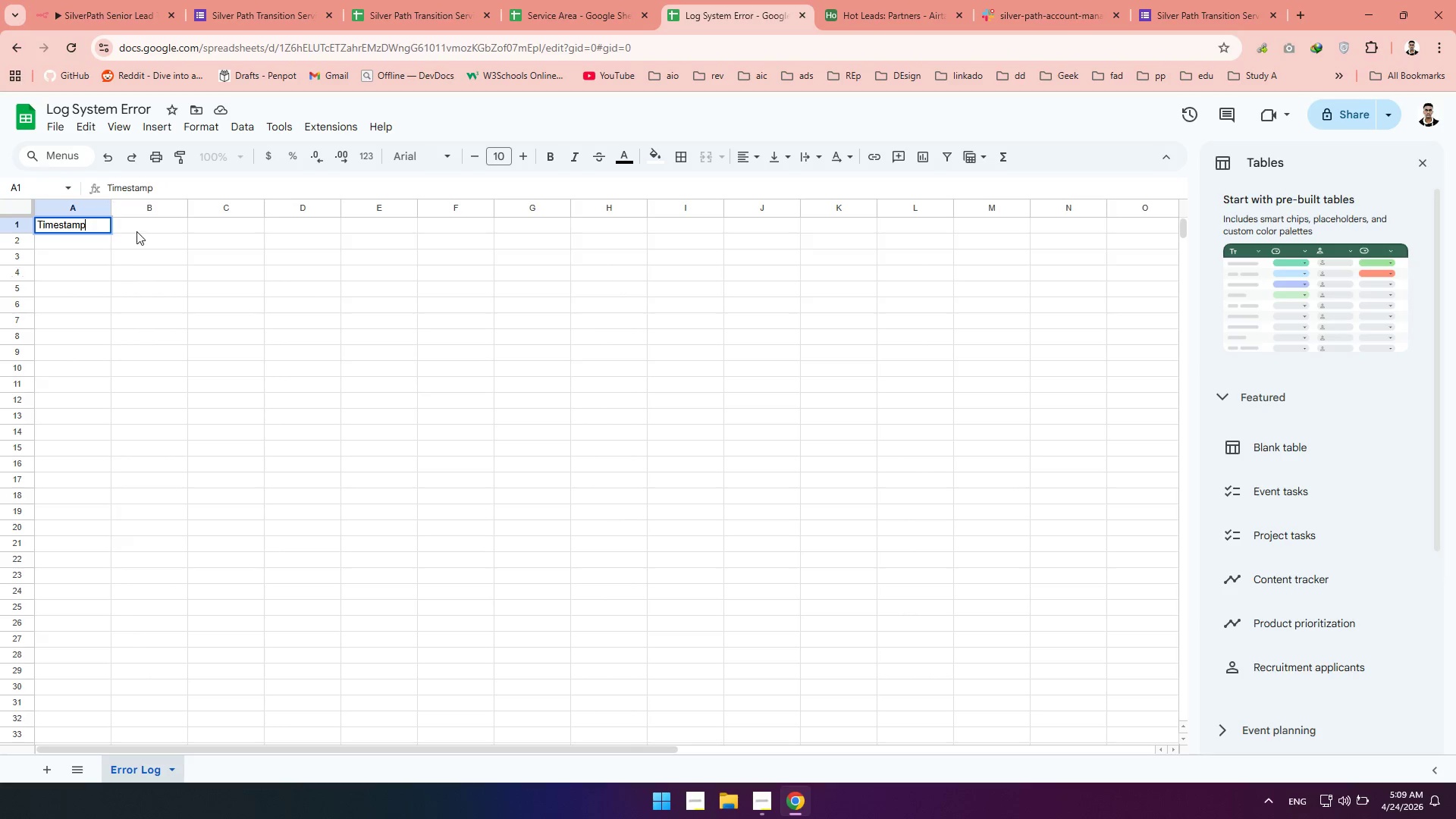 
left_click([139, 229])
 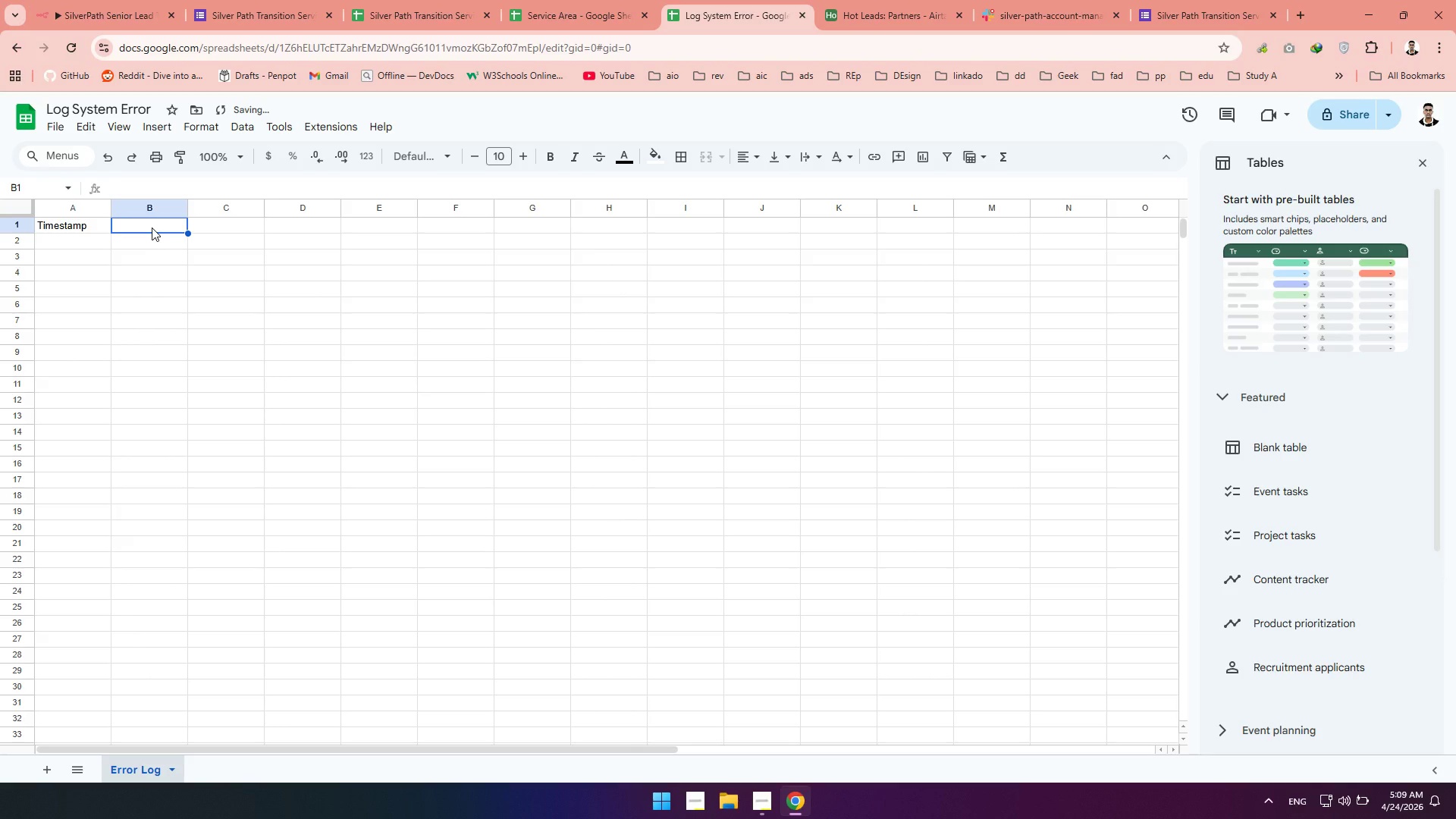 
type(lo)
key(Backspace)
key(Backspace)
key(Backspace)
key(Backspace)
key(Backspace)
type(Eroor )
key(Backspace)
key(Backspace)
key(Backspace)
key(Backspace)
type(ror Messaf)
key(Backspace)
type(ge)
 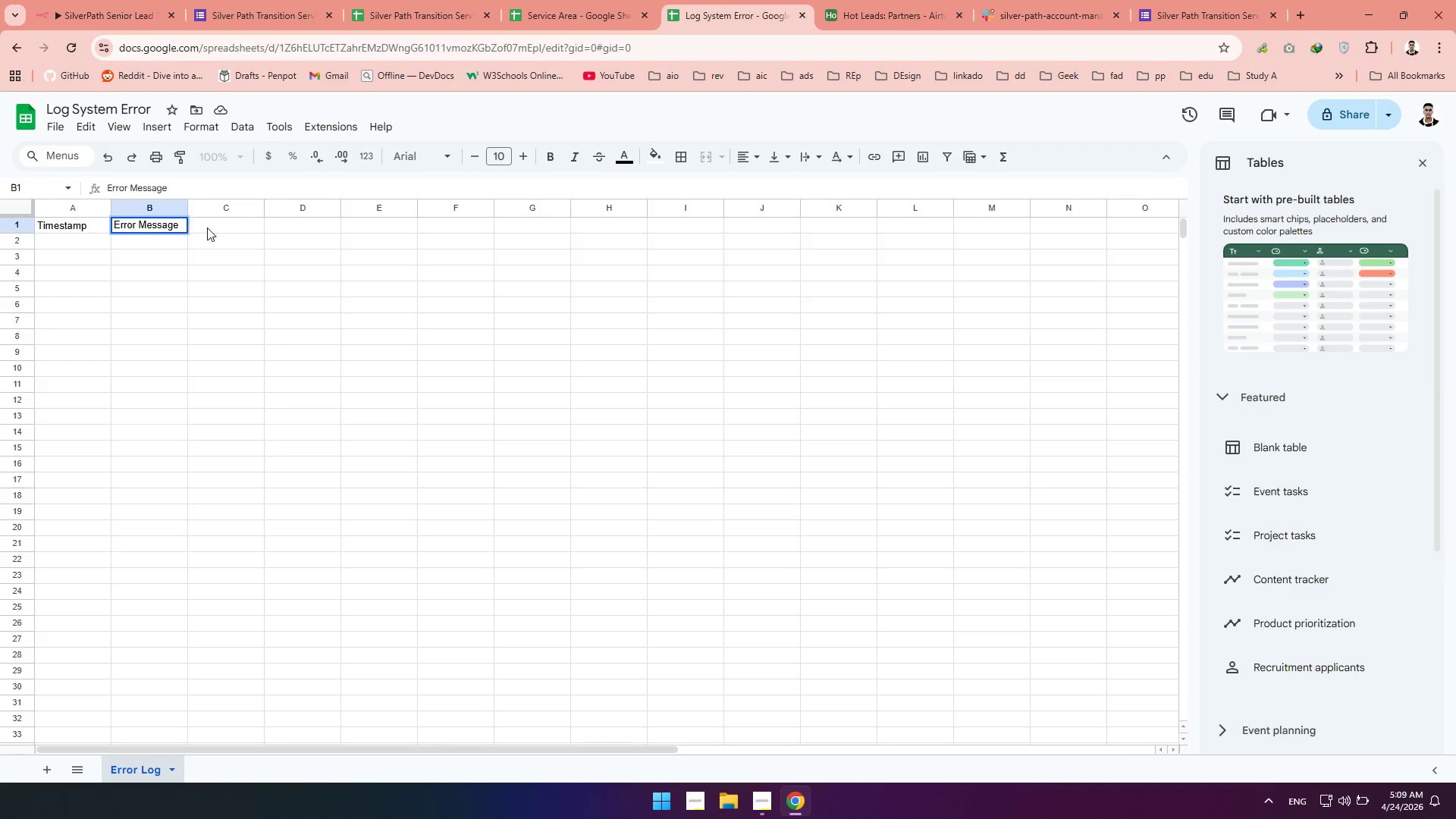 
left_click([290, 344])
 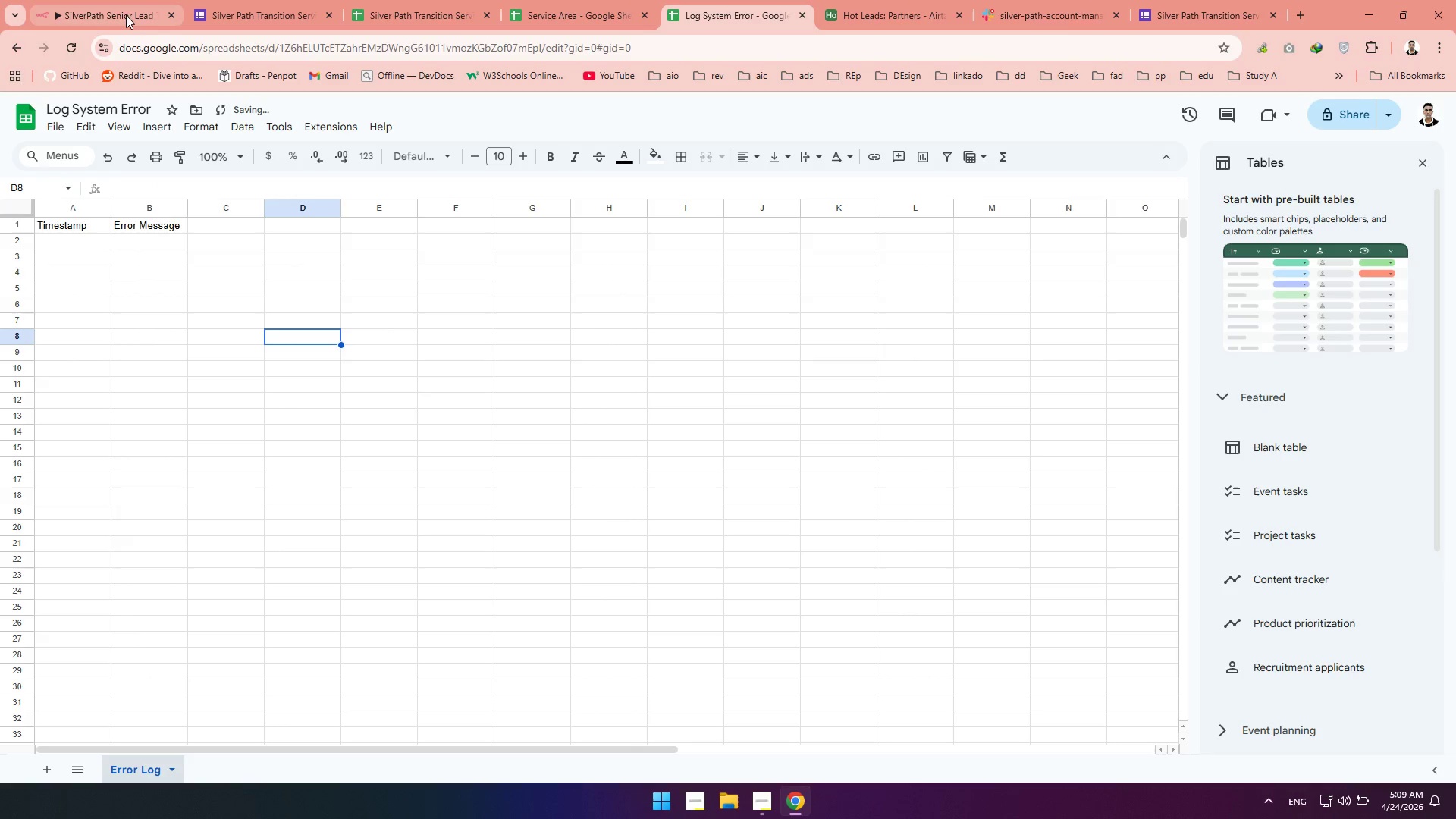 
left_click([121, 15])
 